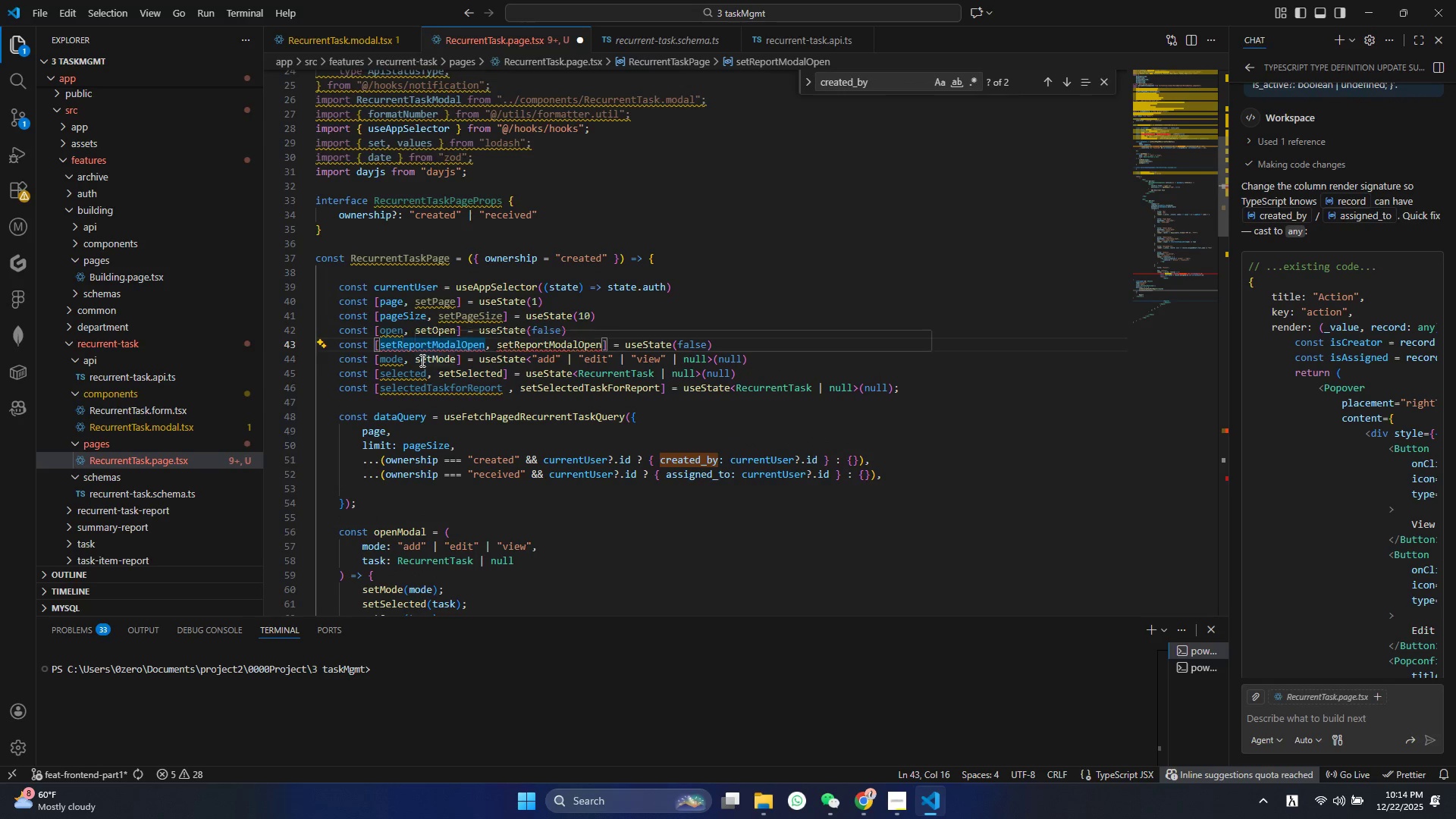 
key(Backspace)
 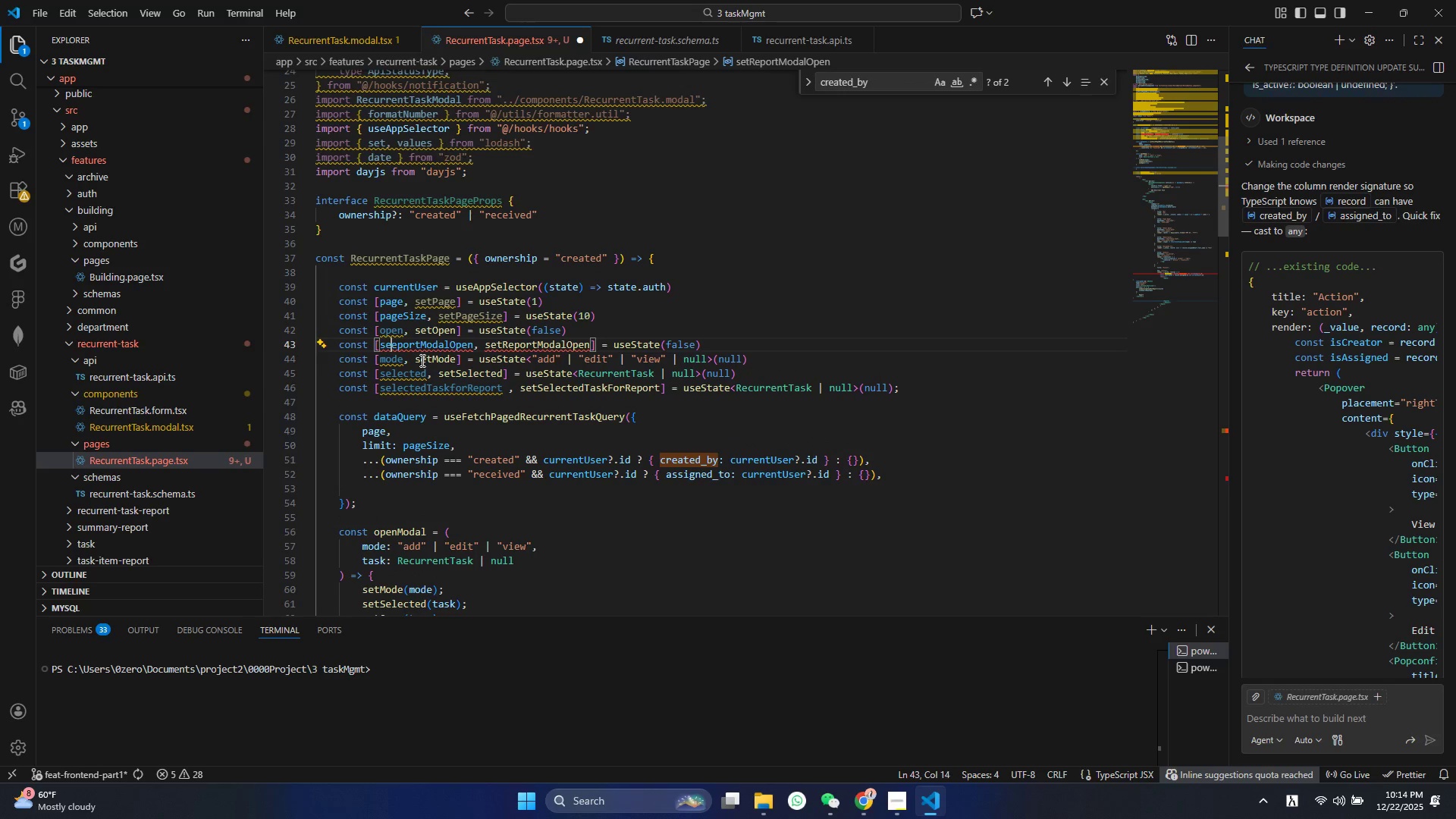 
key(Backspace)
 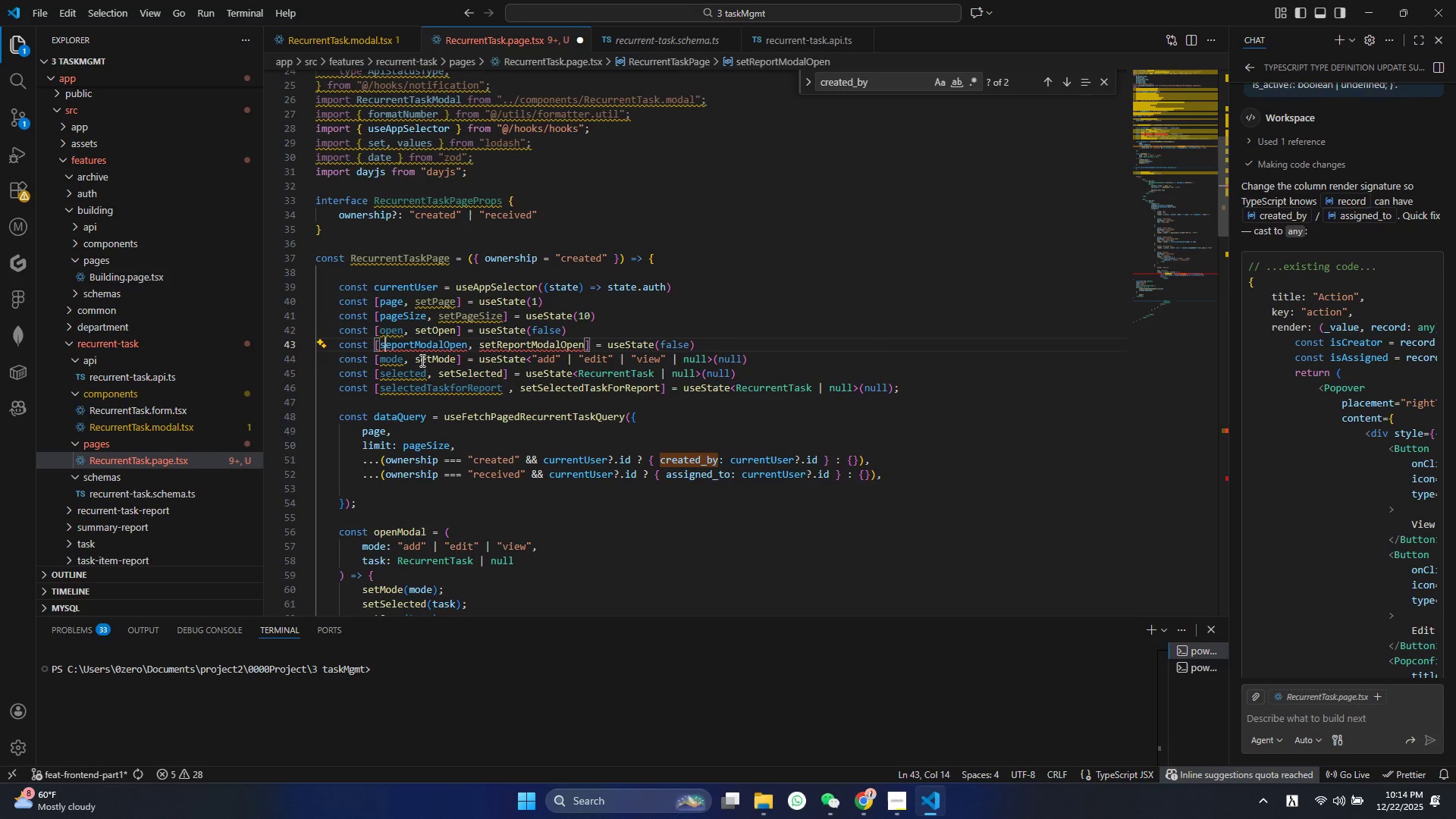 
key(Backspace)
 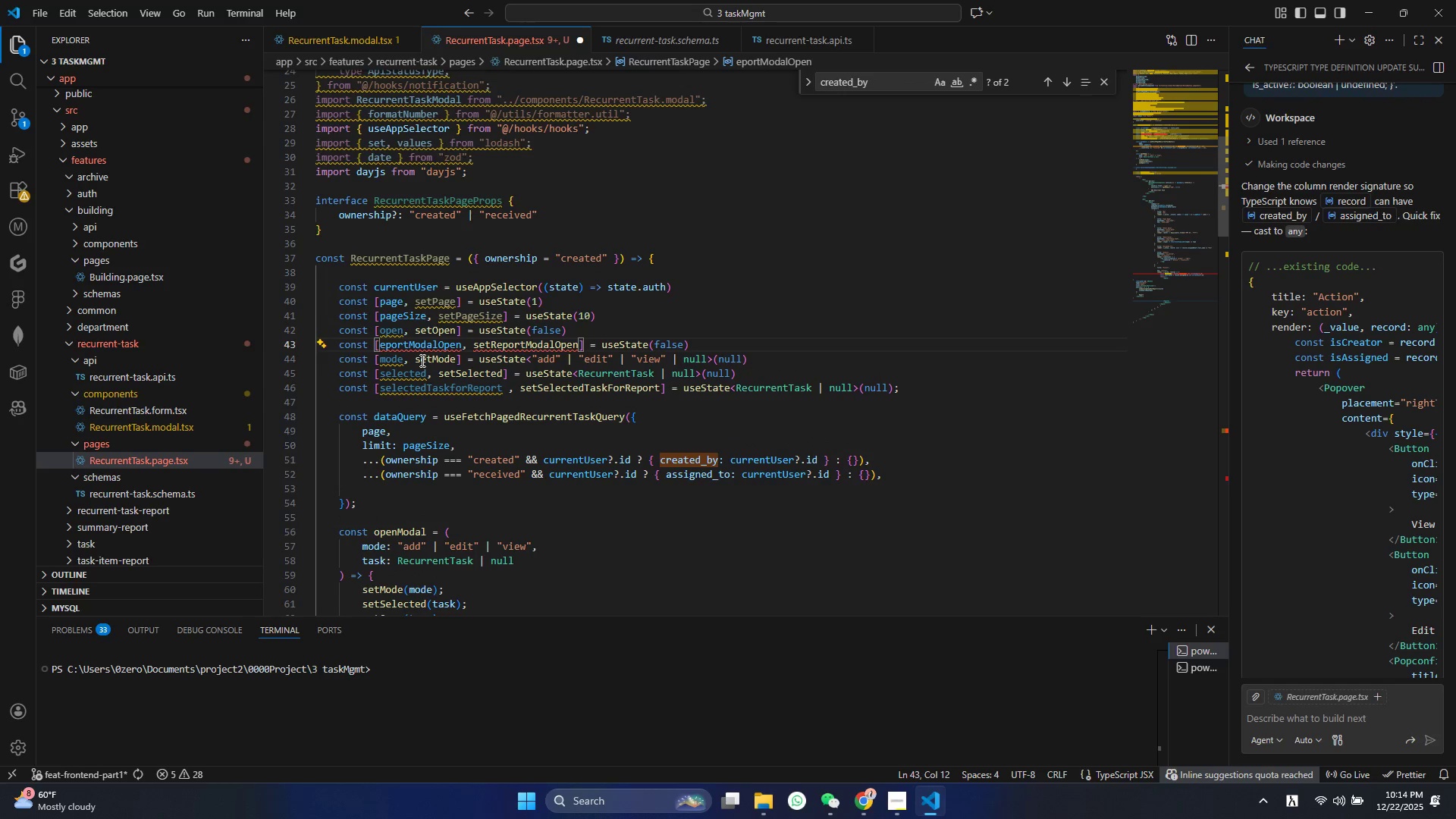 
key(R)
 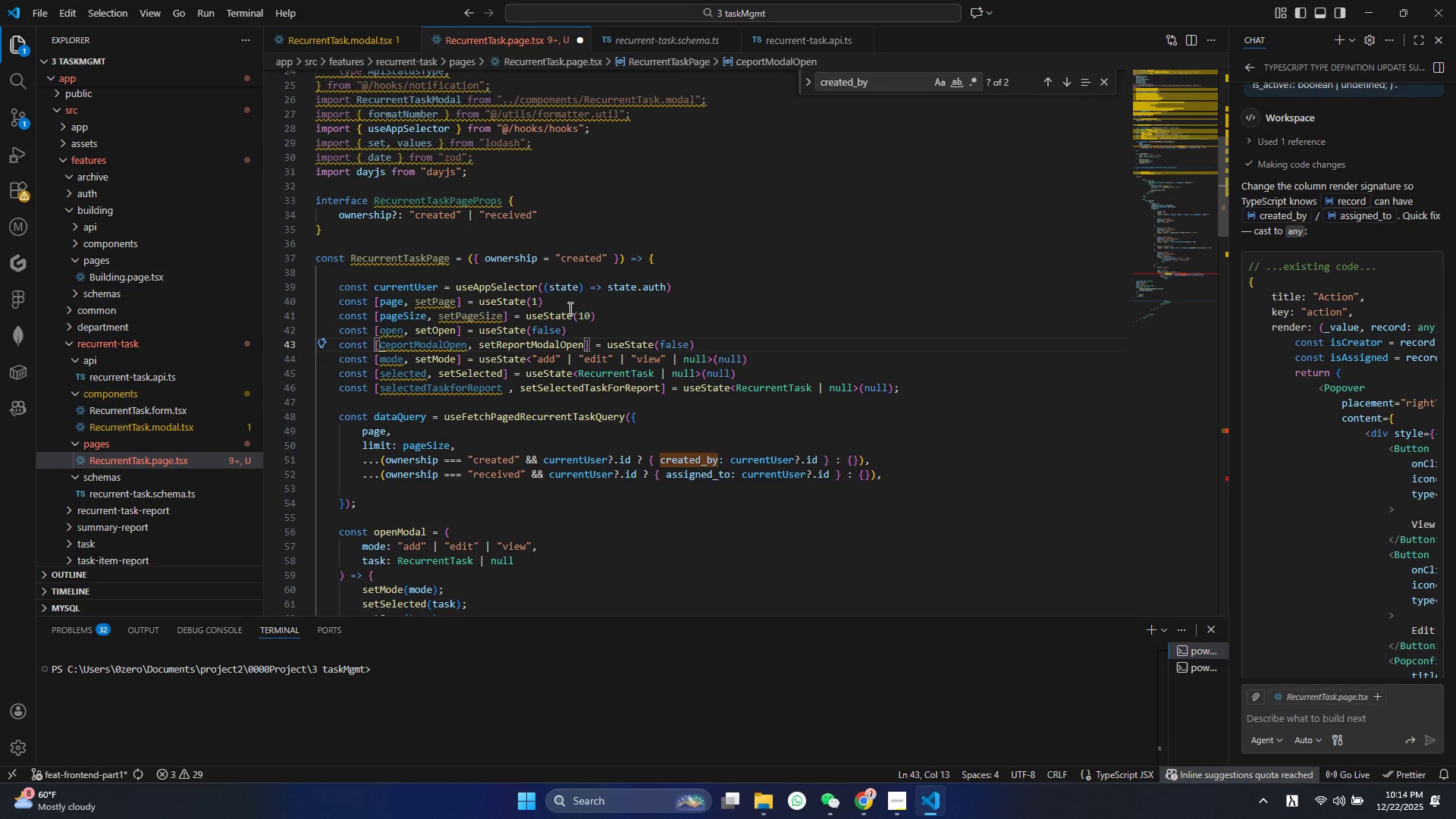 
left_click([564, 336])
 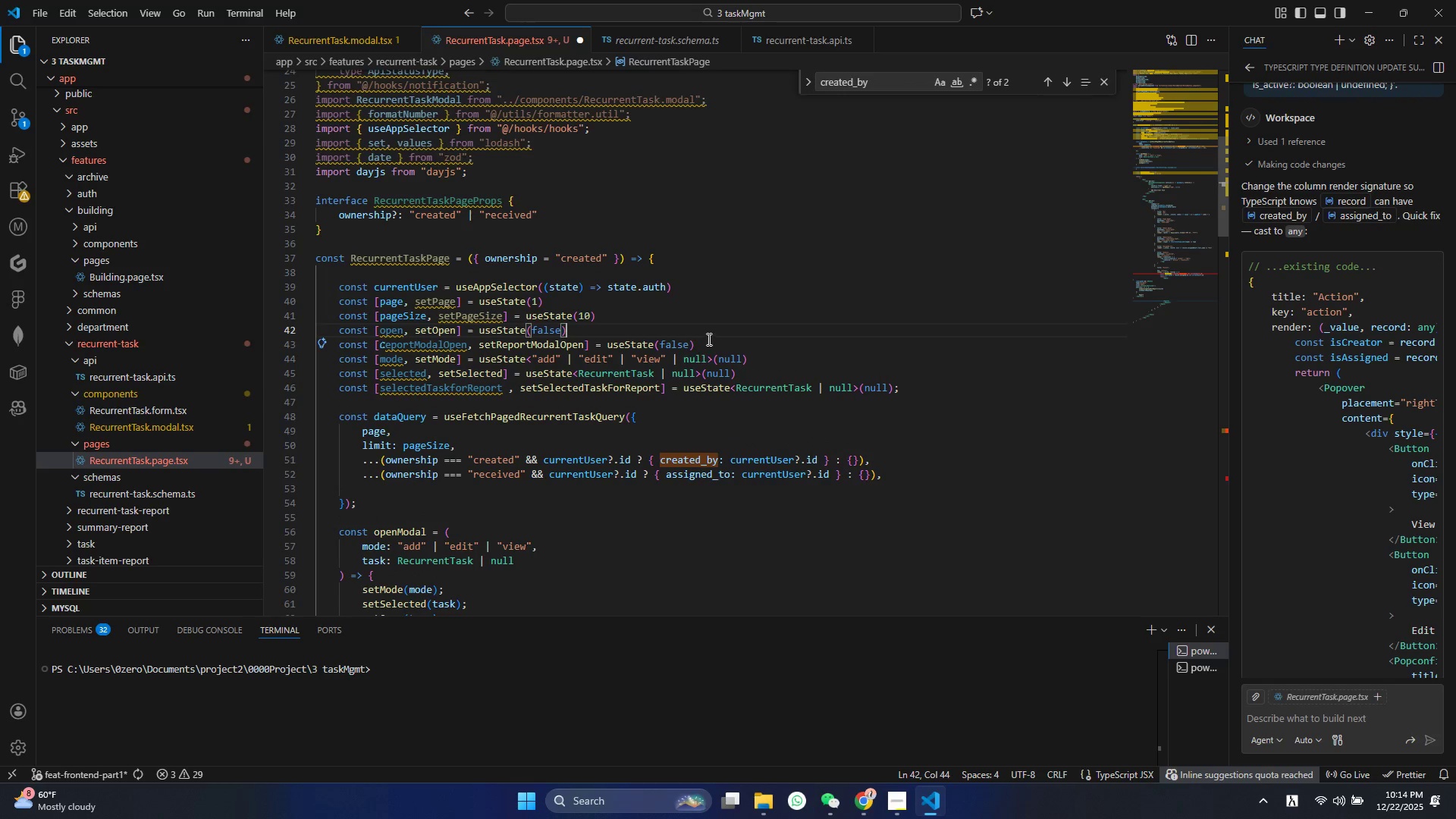 
left_click_drag(start_coordinate=[707, 342], to_coordinate=[304, 344])
 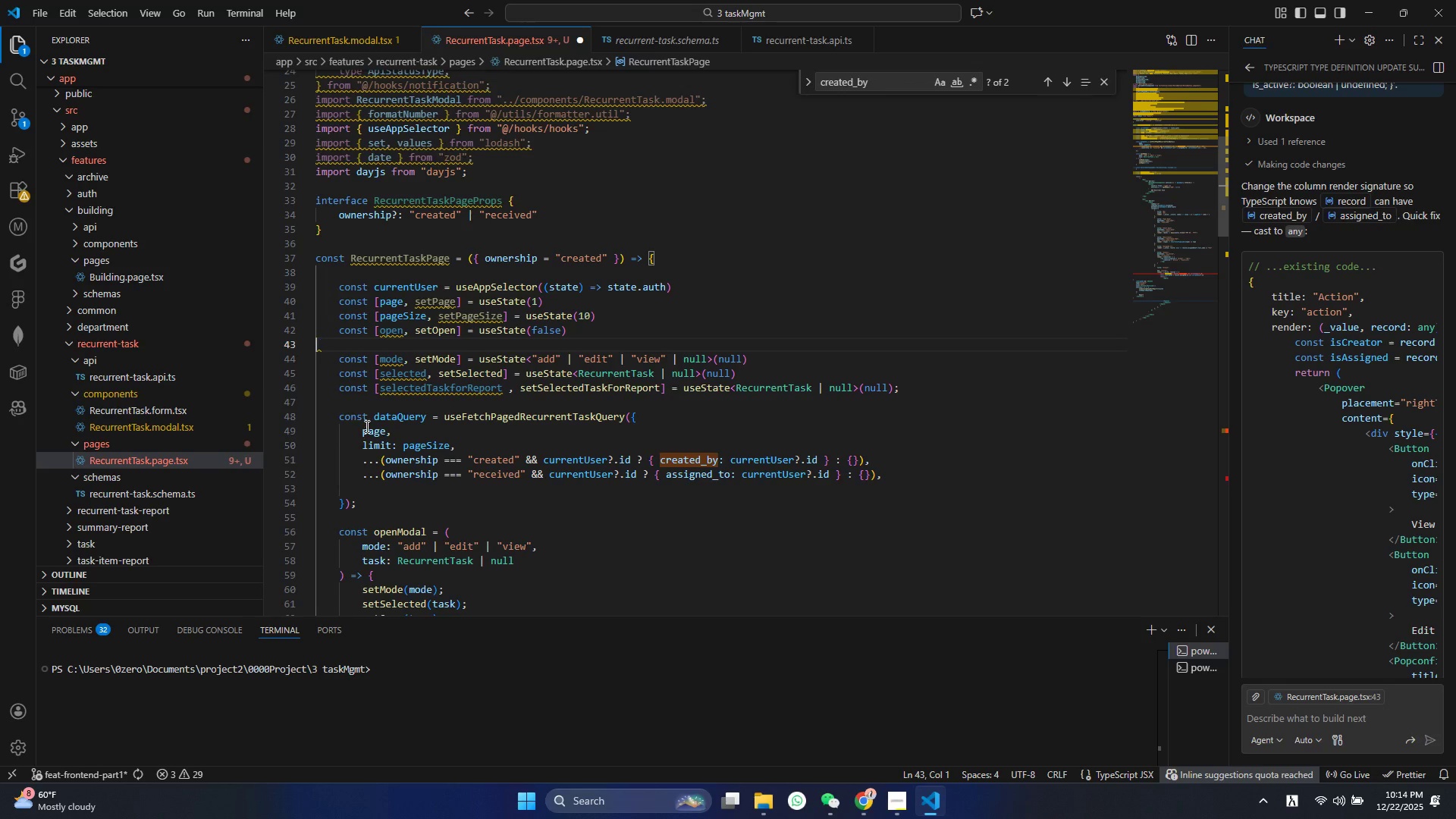 
key(Control+X)
 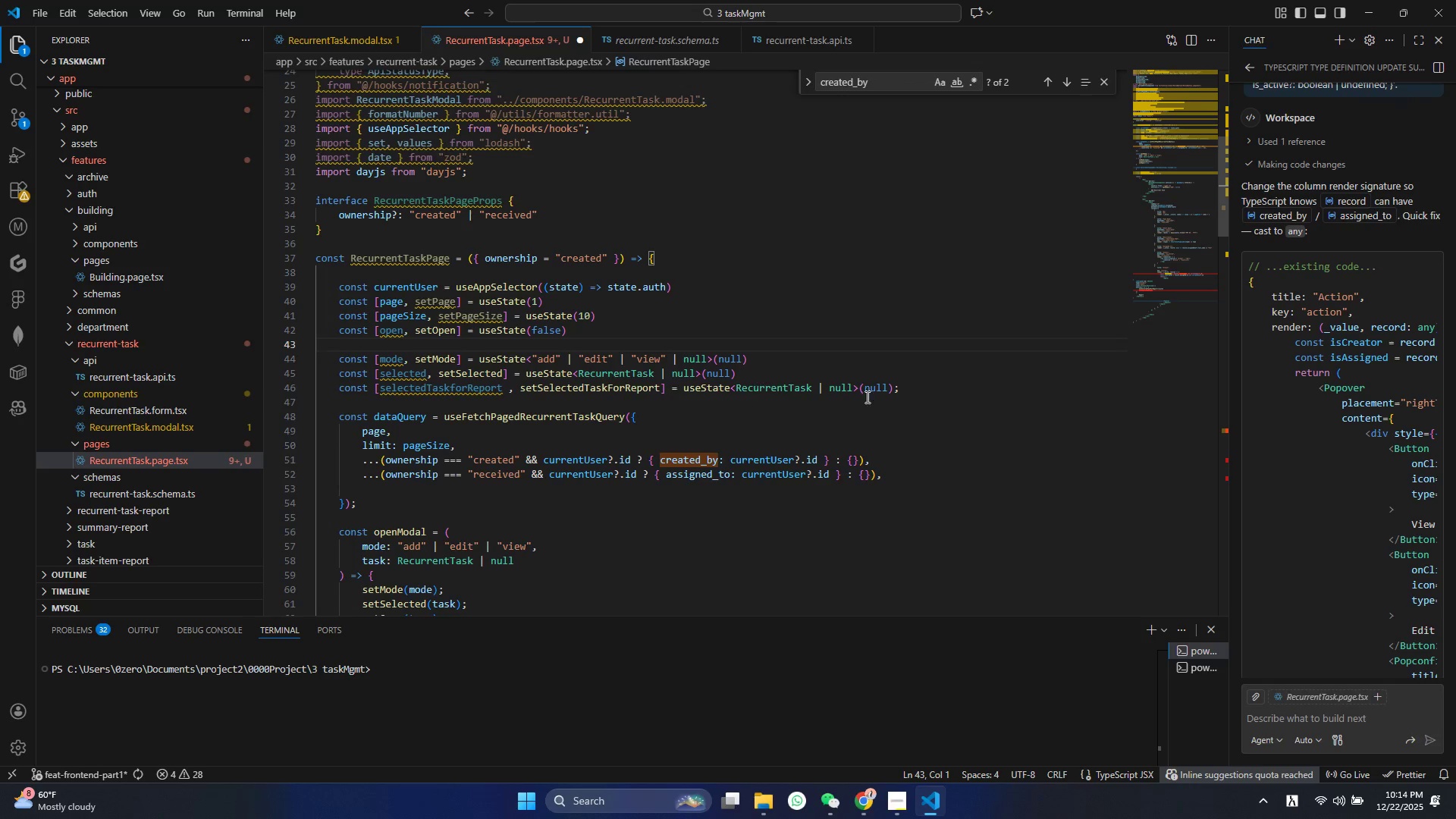 
left_click([910, 389])
 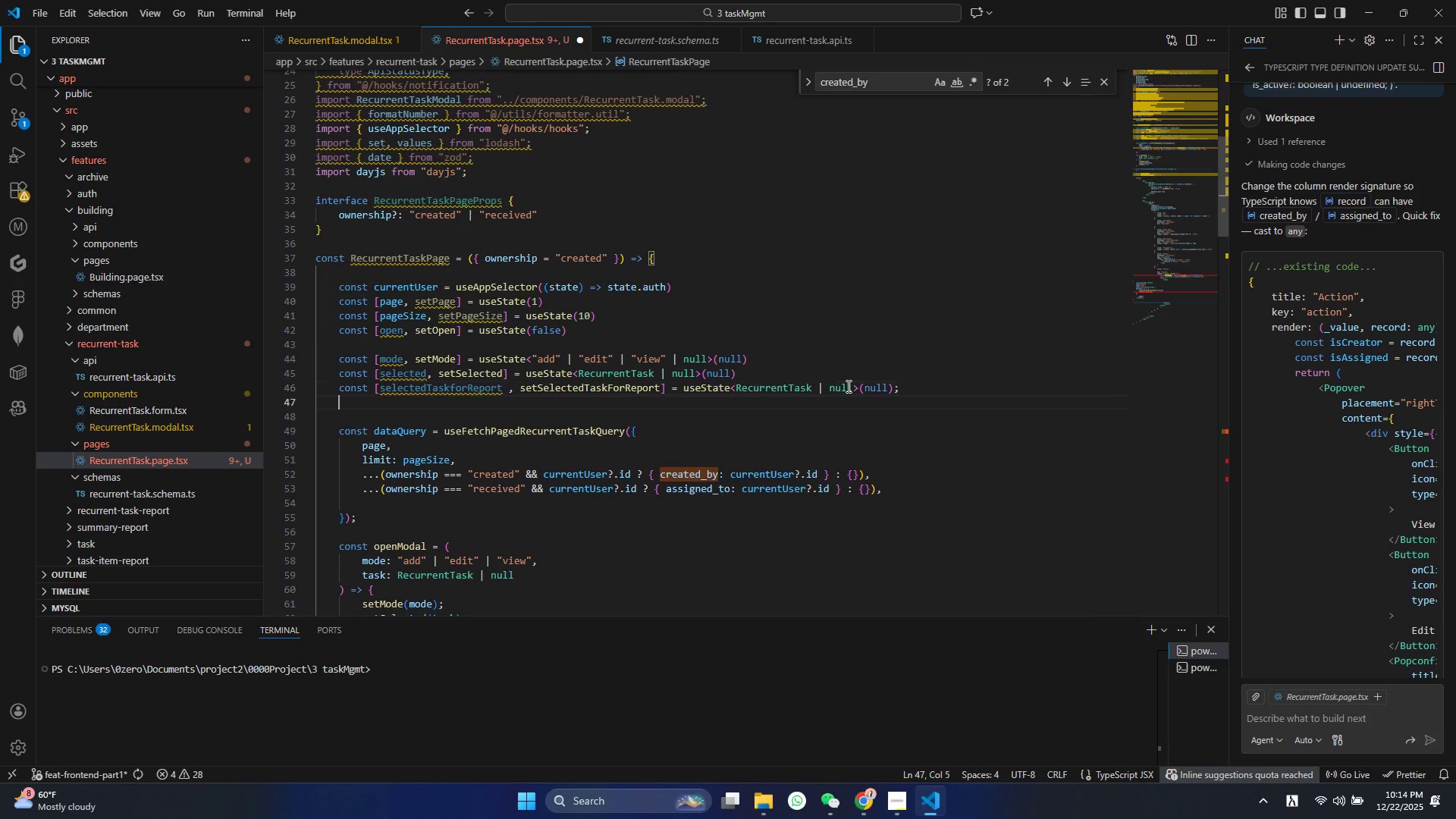 
key(Enter)
 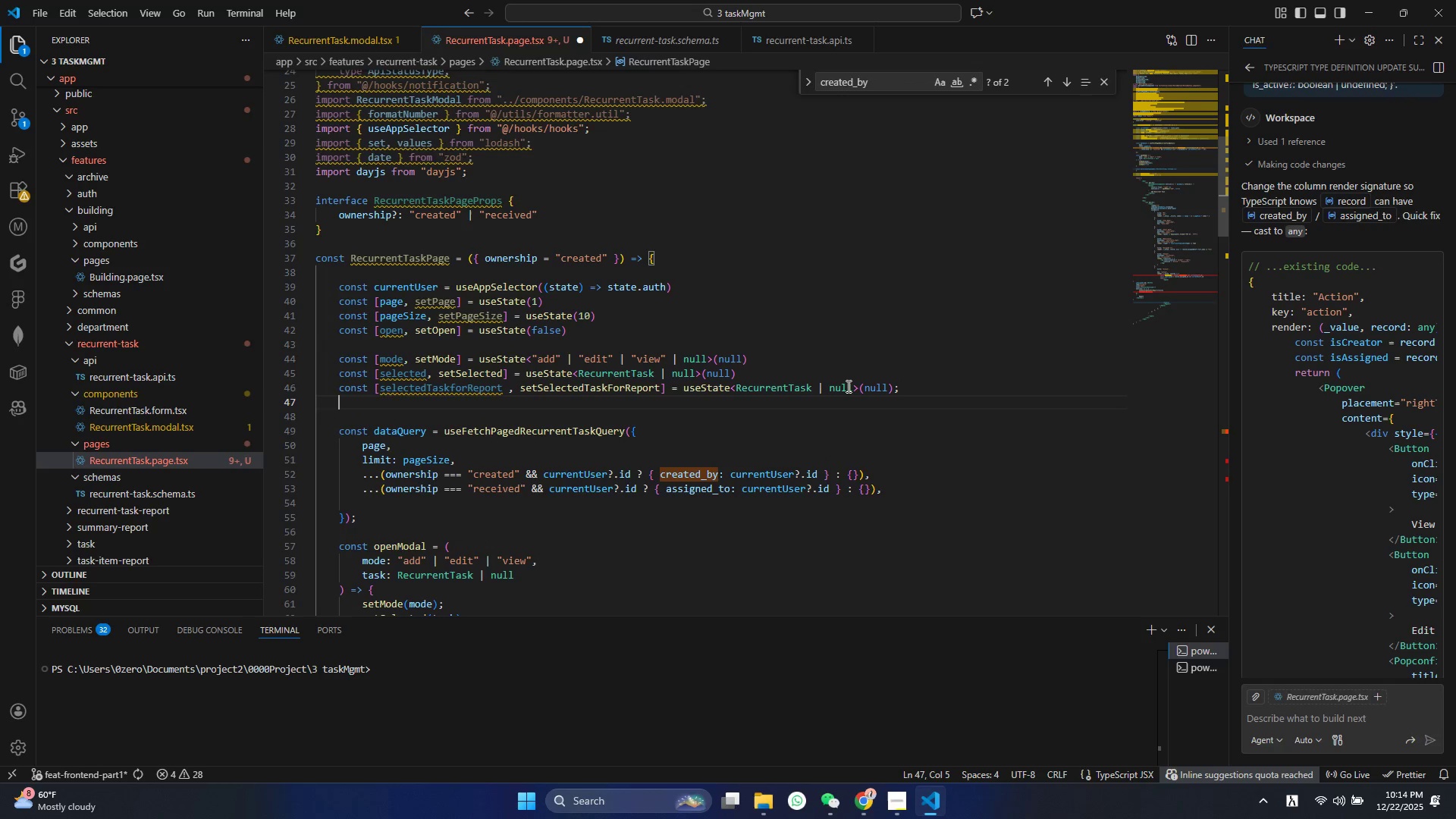 
key(Control+ControlLeft)
 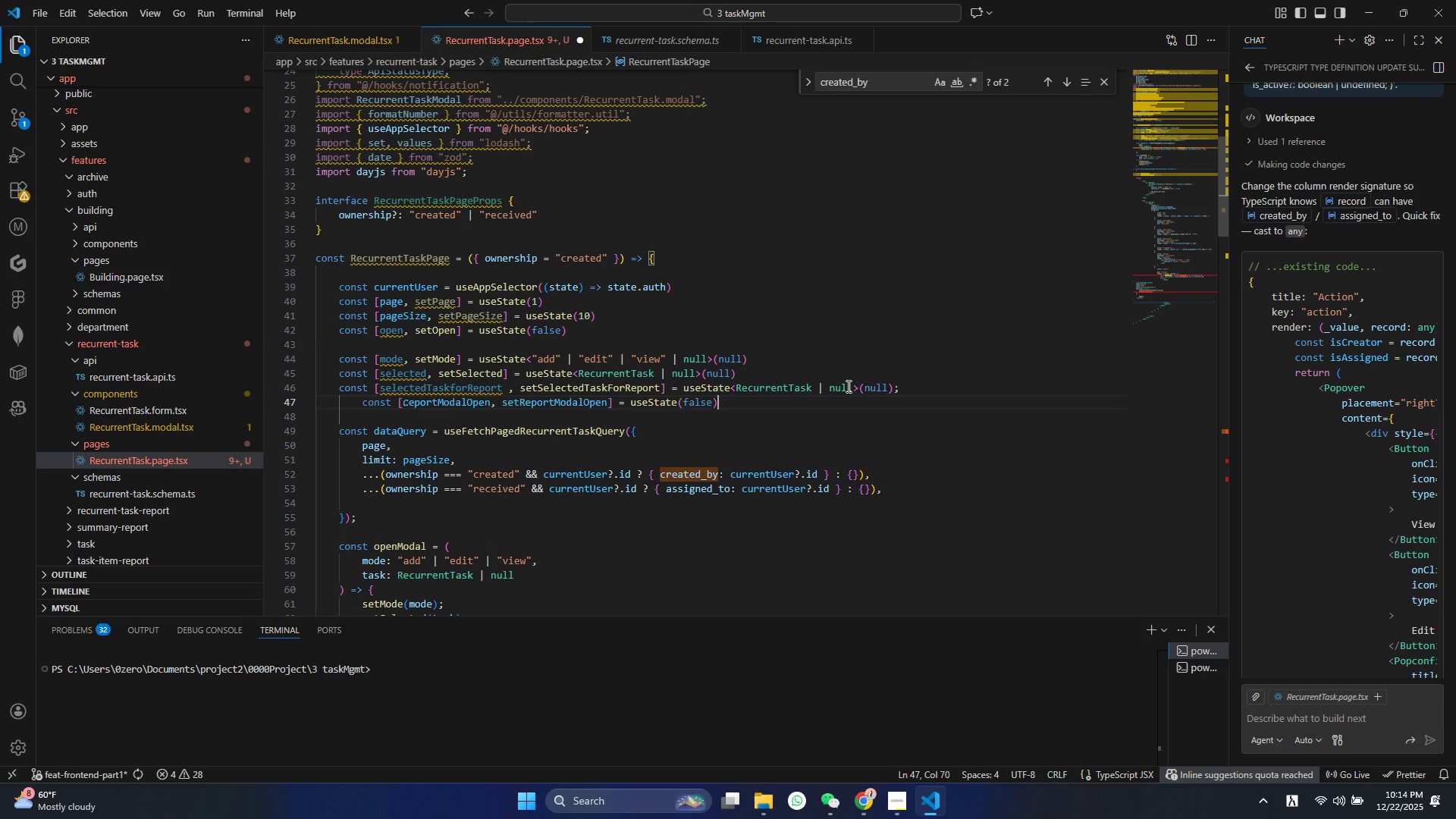 
key(Control+V)
 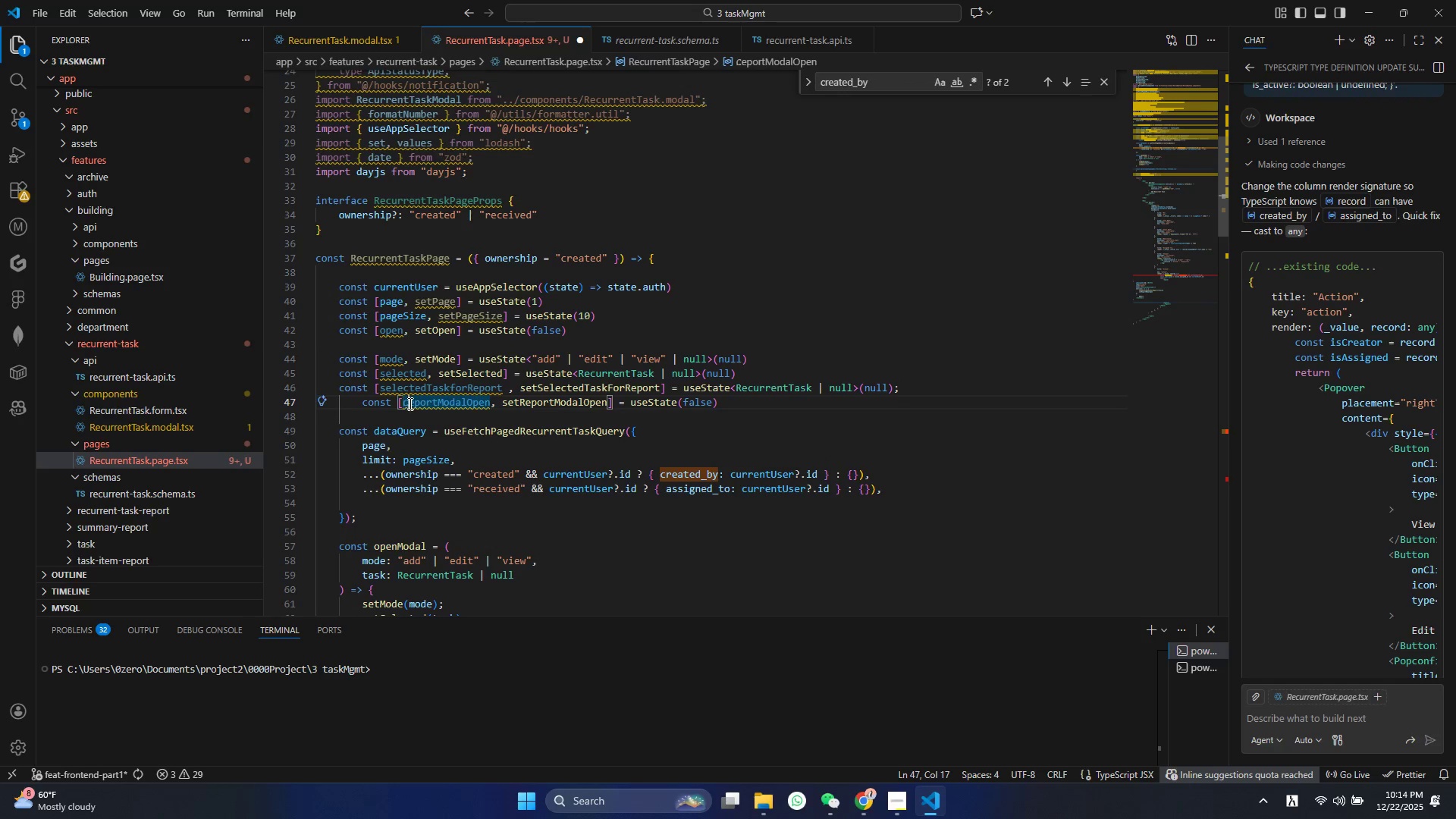 
key(Meta+Space)
 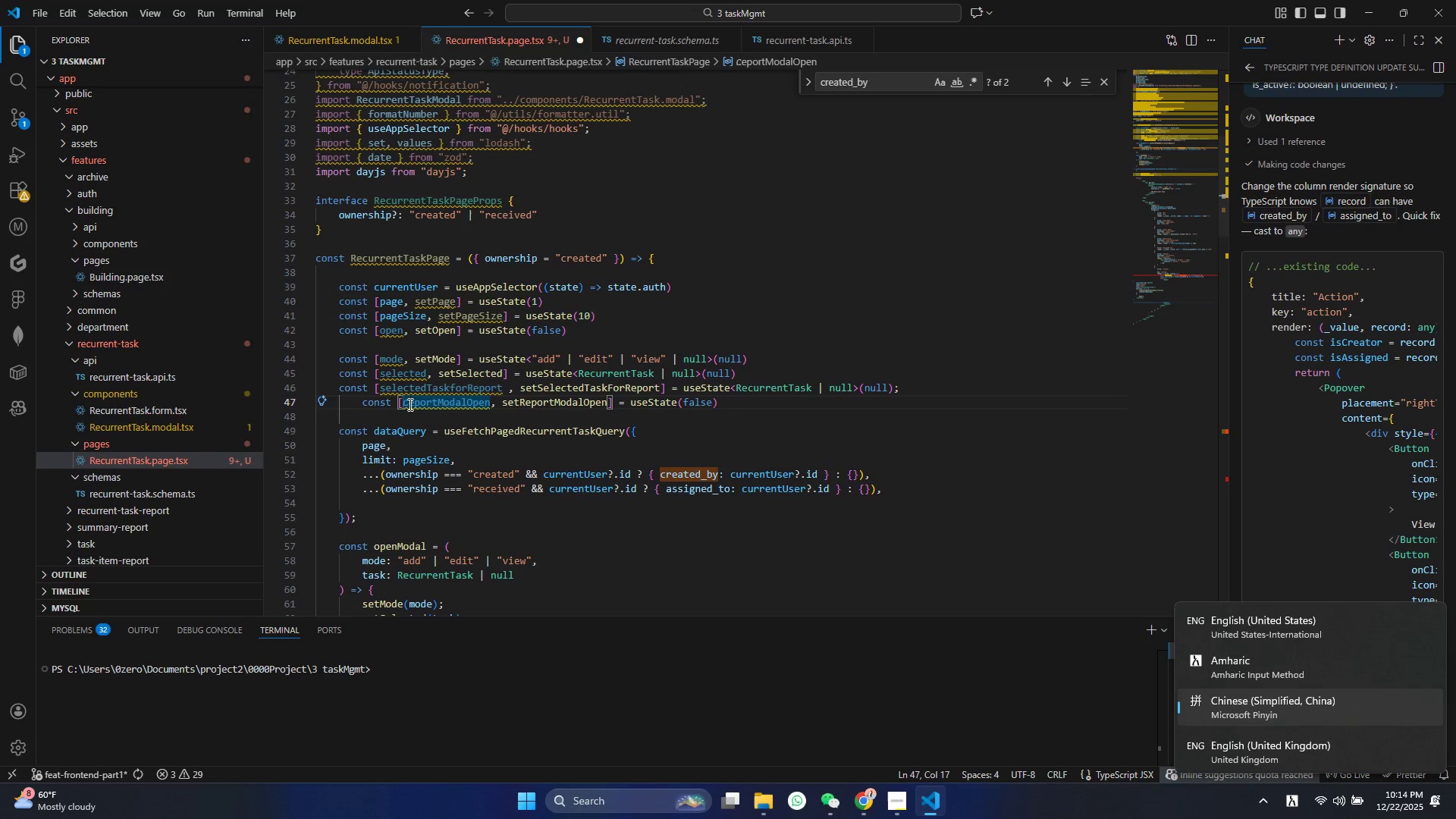 
key(Meta+Space)
 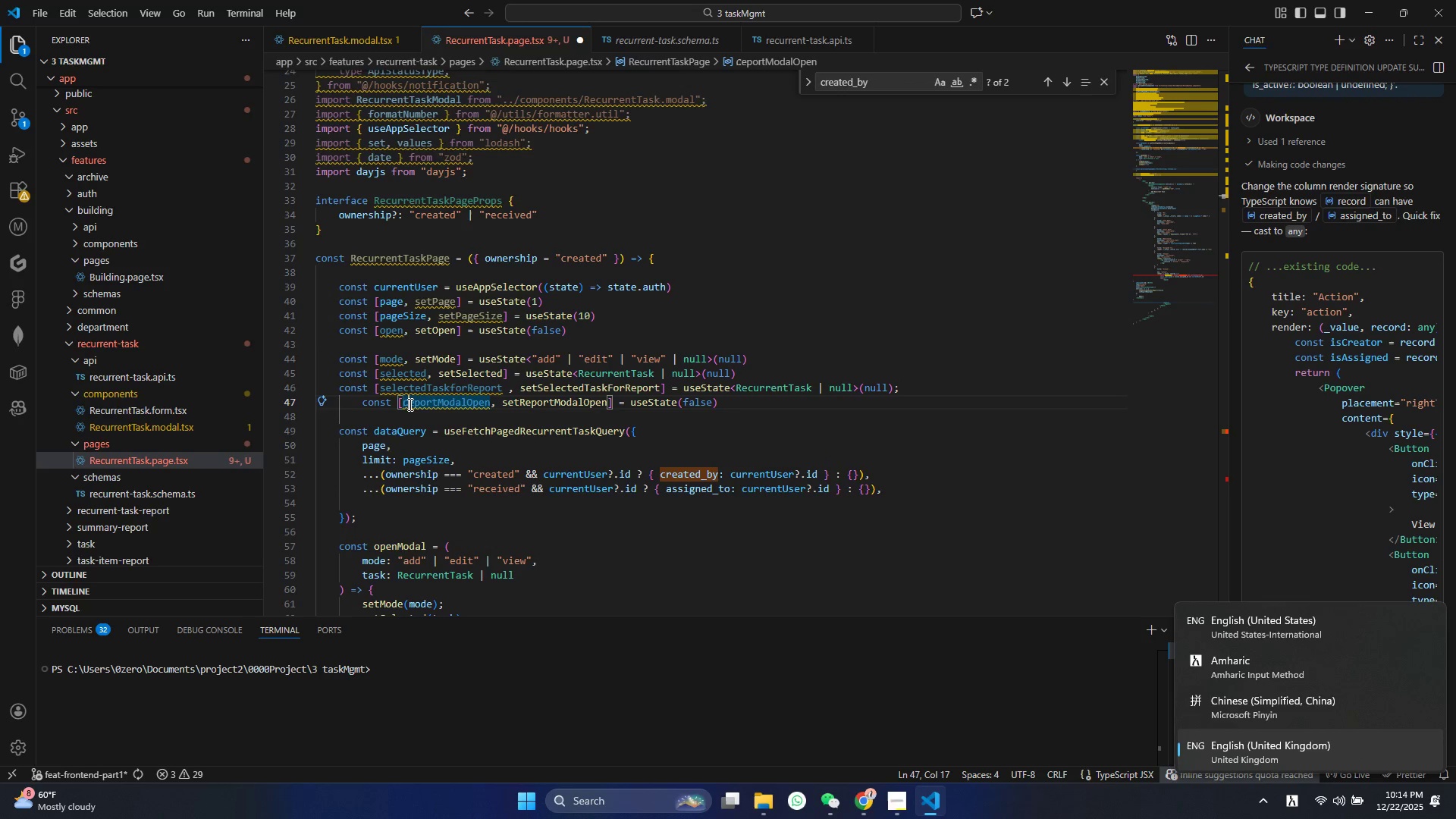 
key(Meta+Space)
 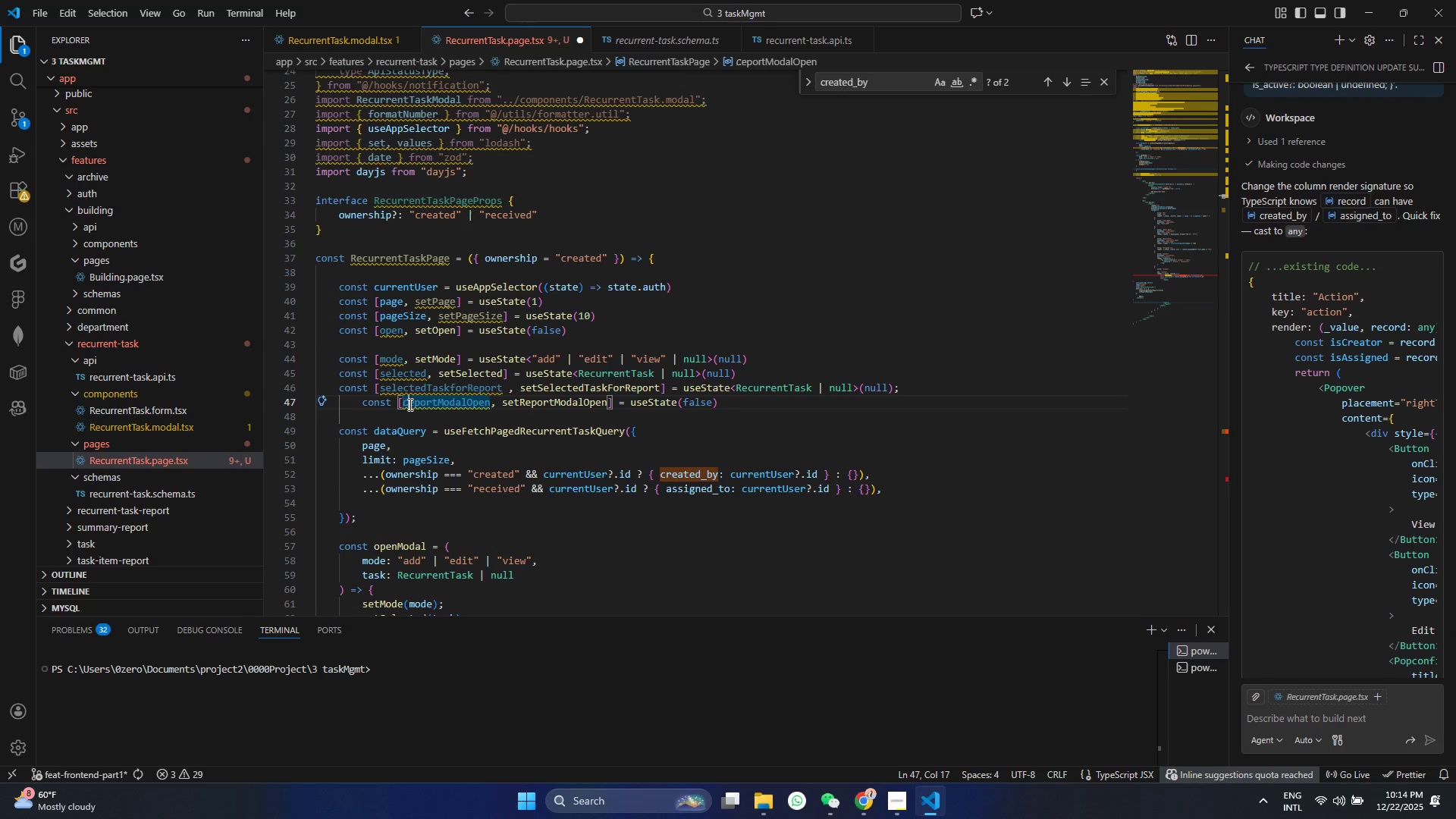 
key(R)
 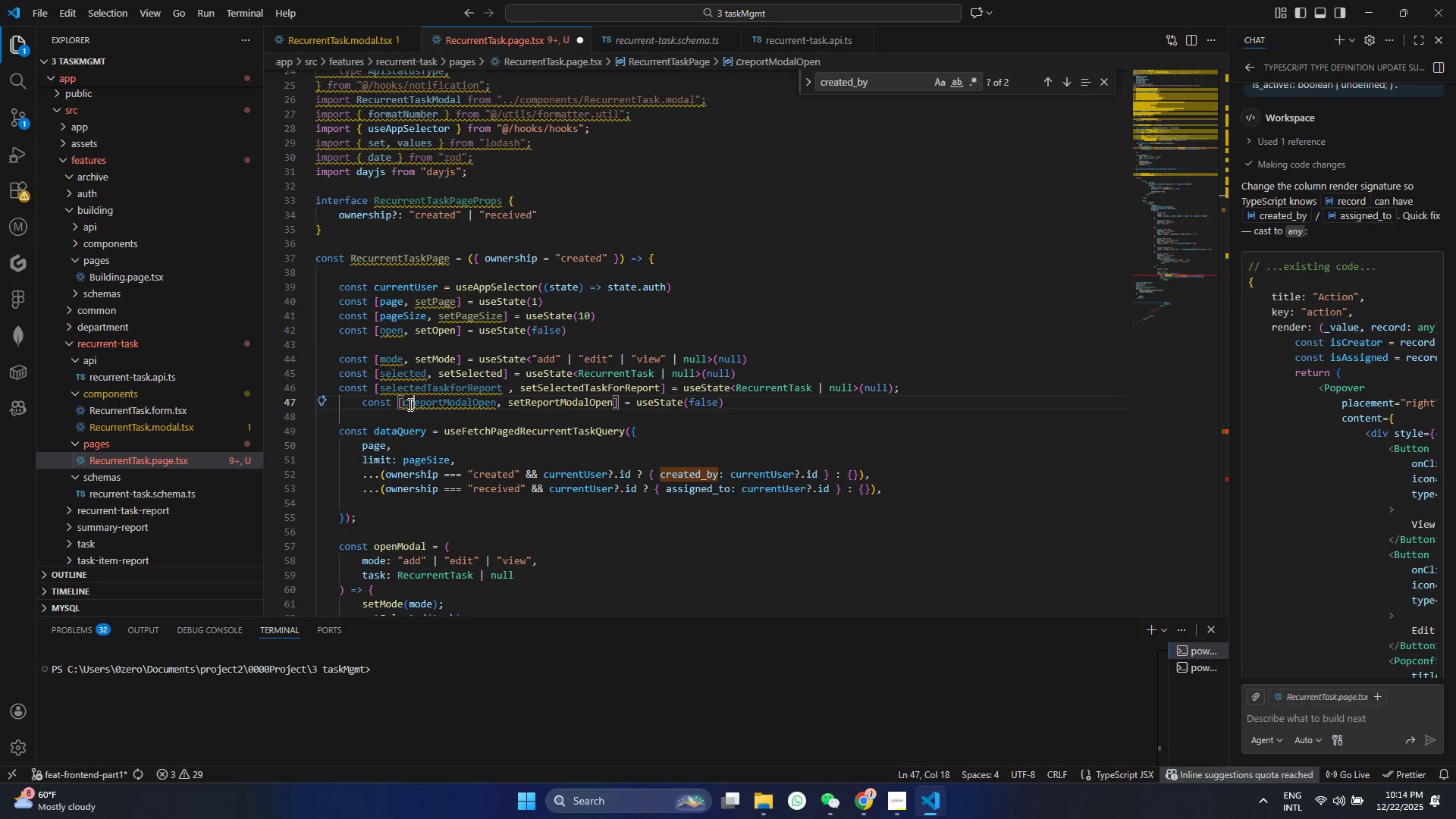 
key(Control+ControlLeft)
 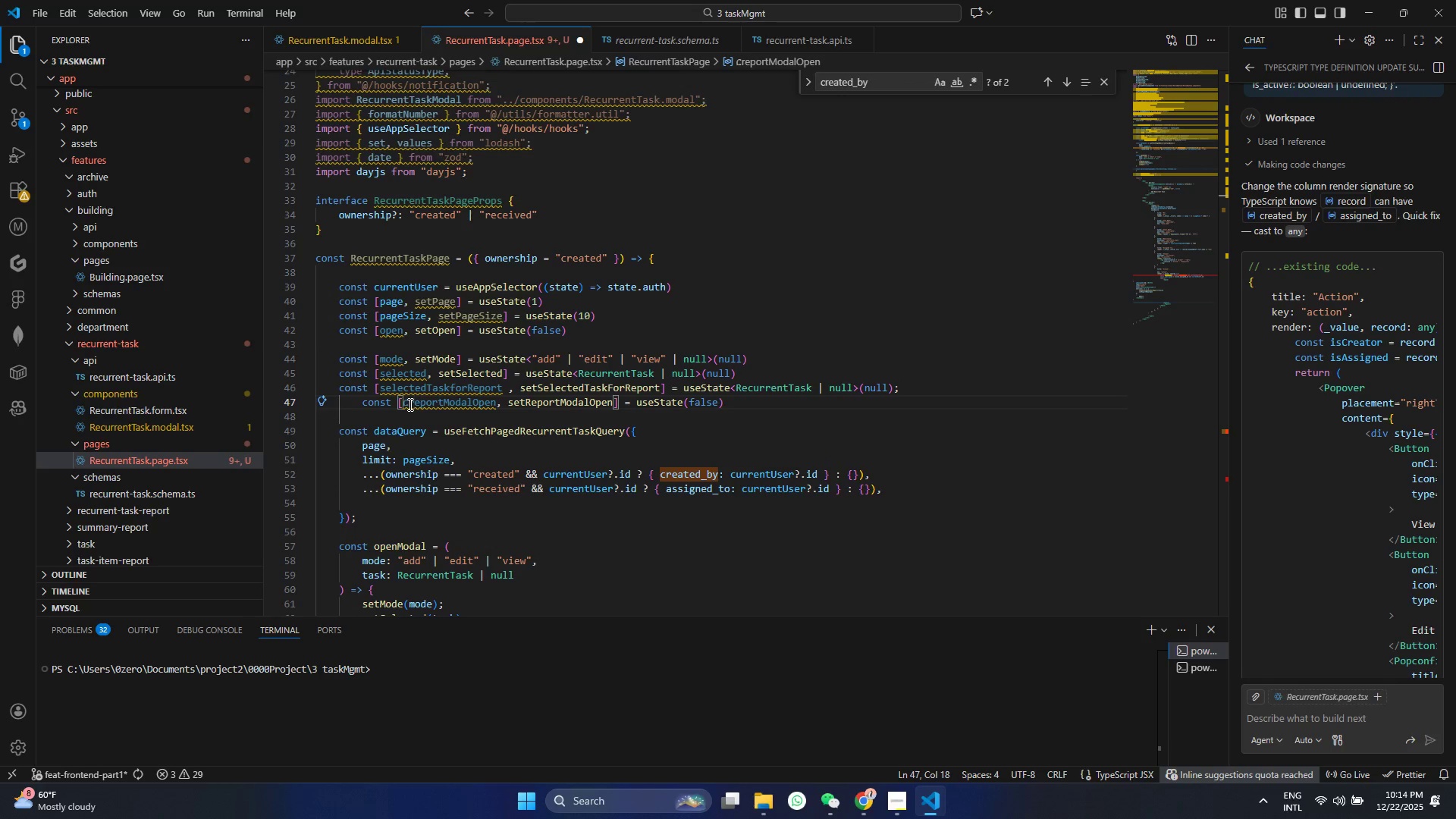 
key(Control+ControlLeft)
 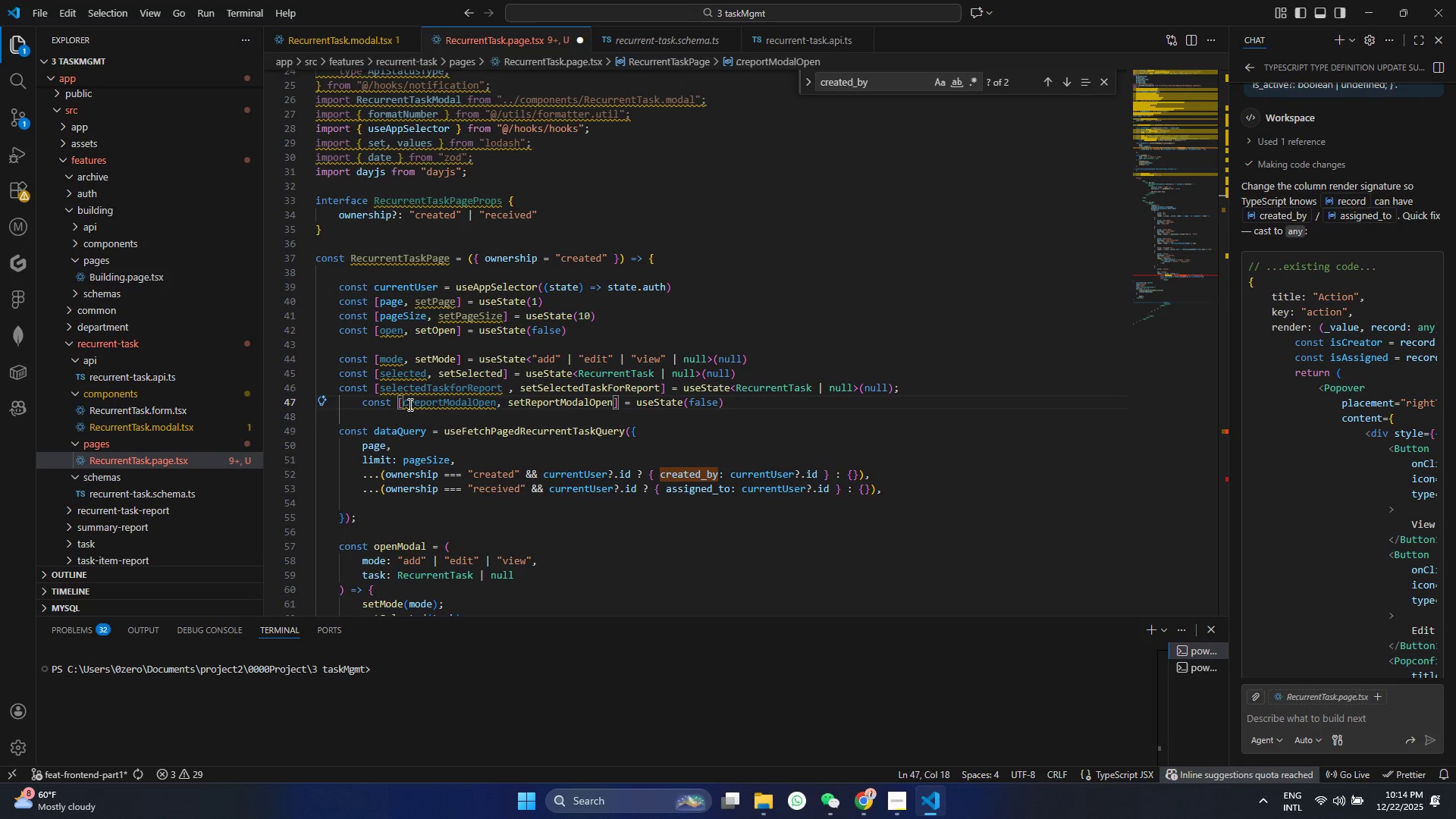 
key(Control+S)
 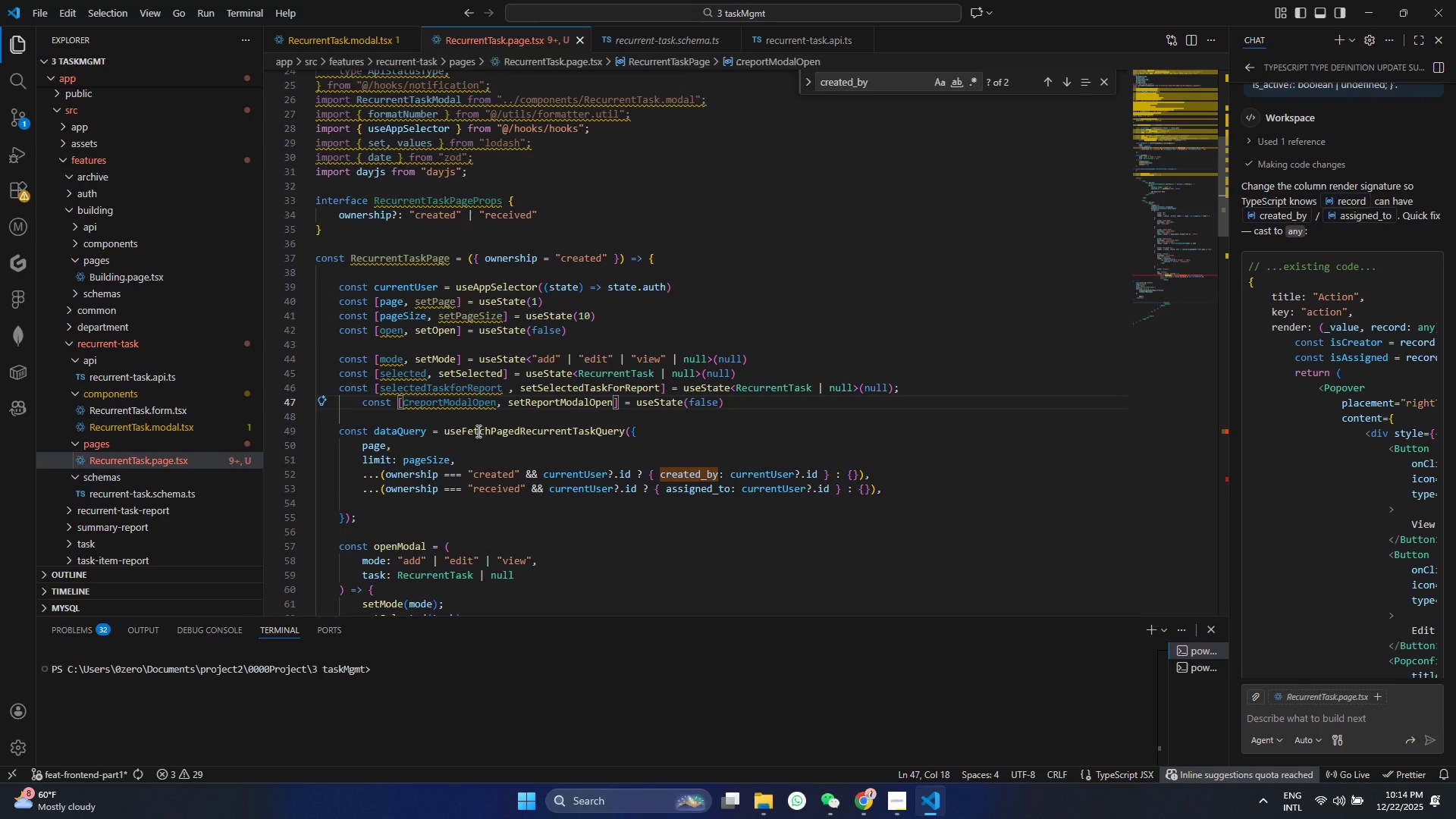 
key(Control+Backspace)
 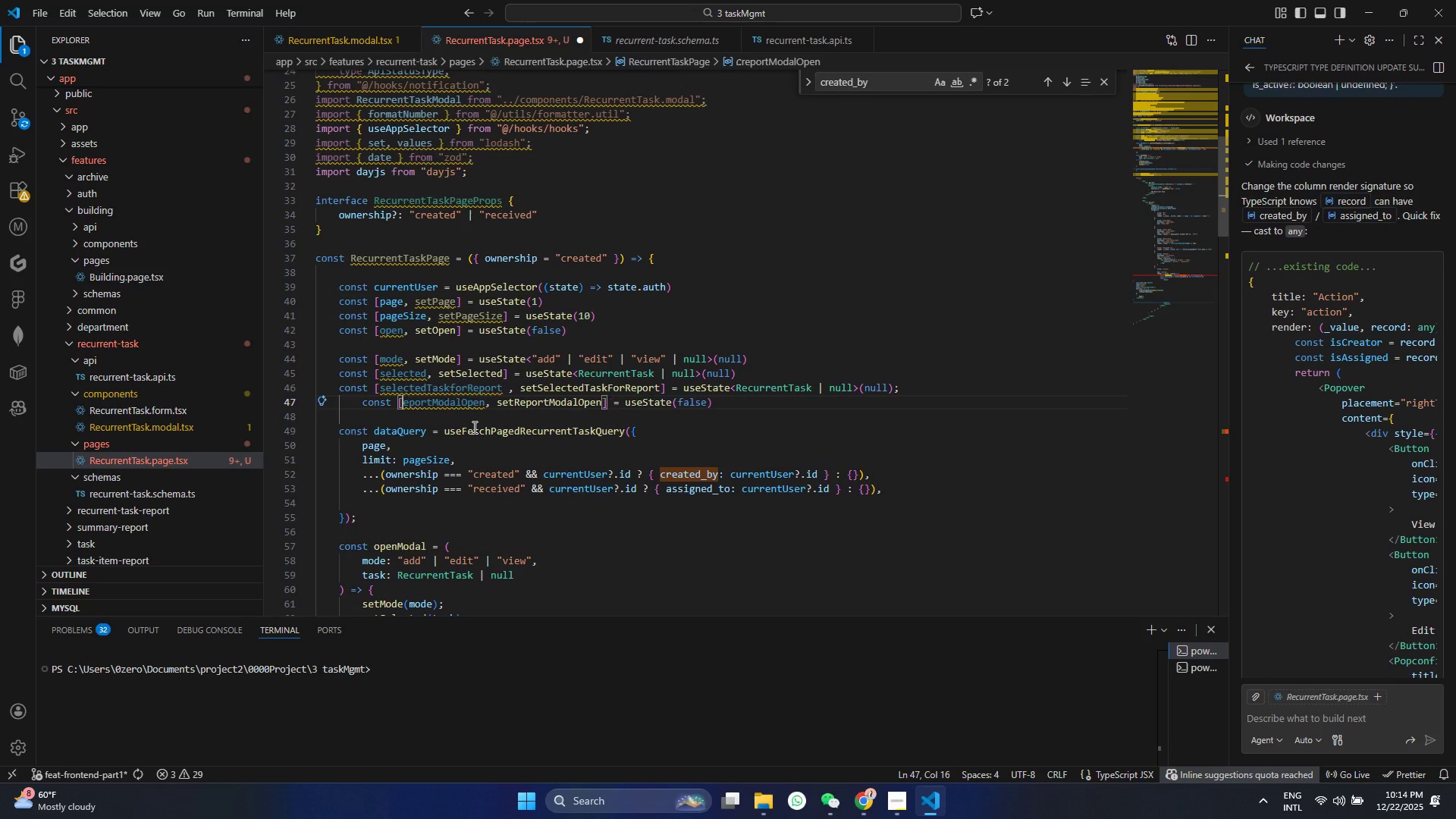 
key(Backspace)
 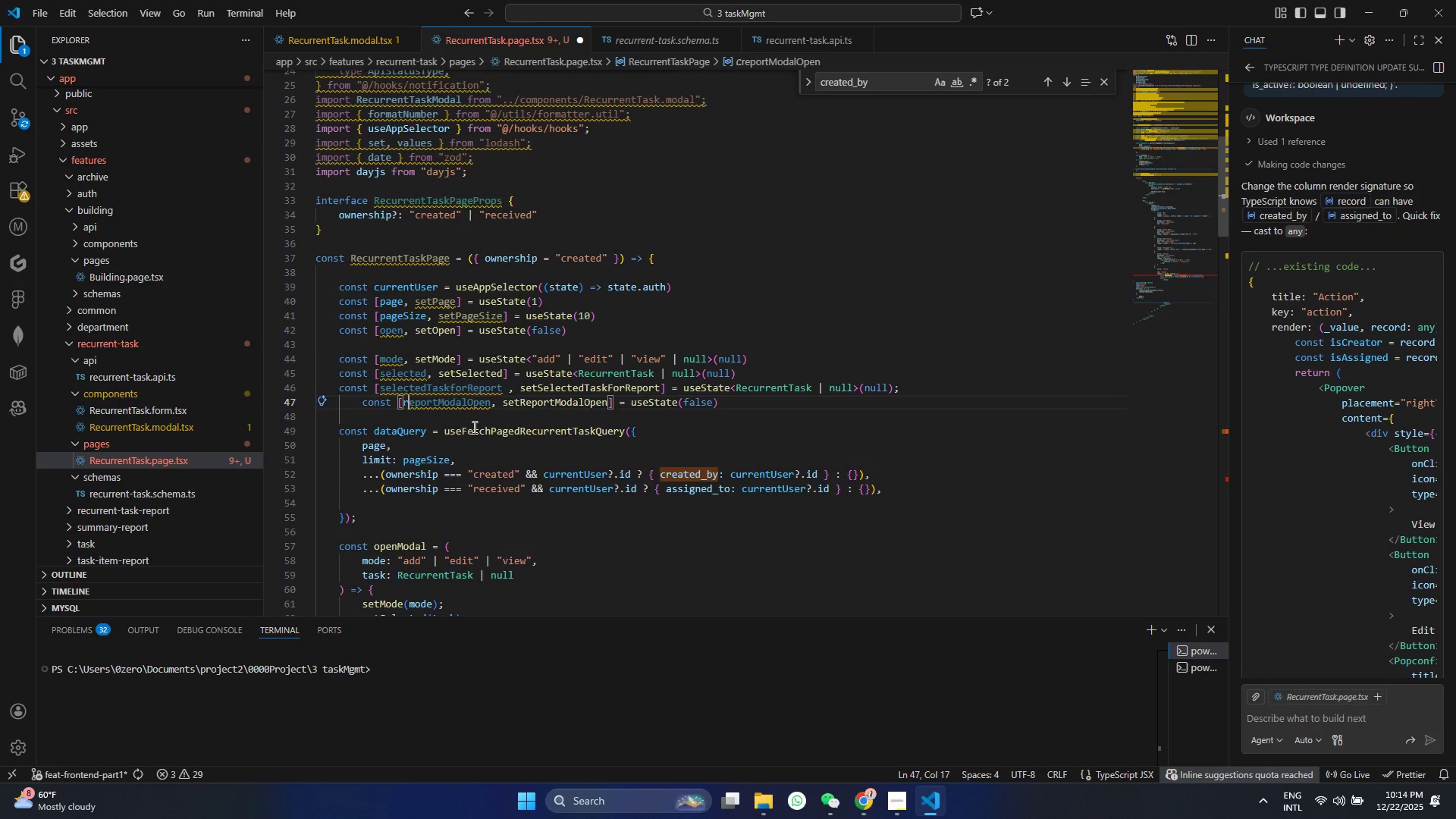 
key(R)
 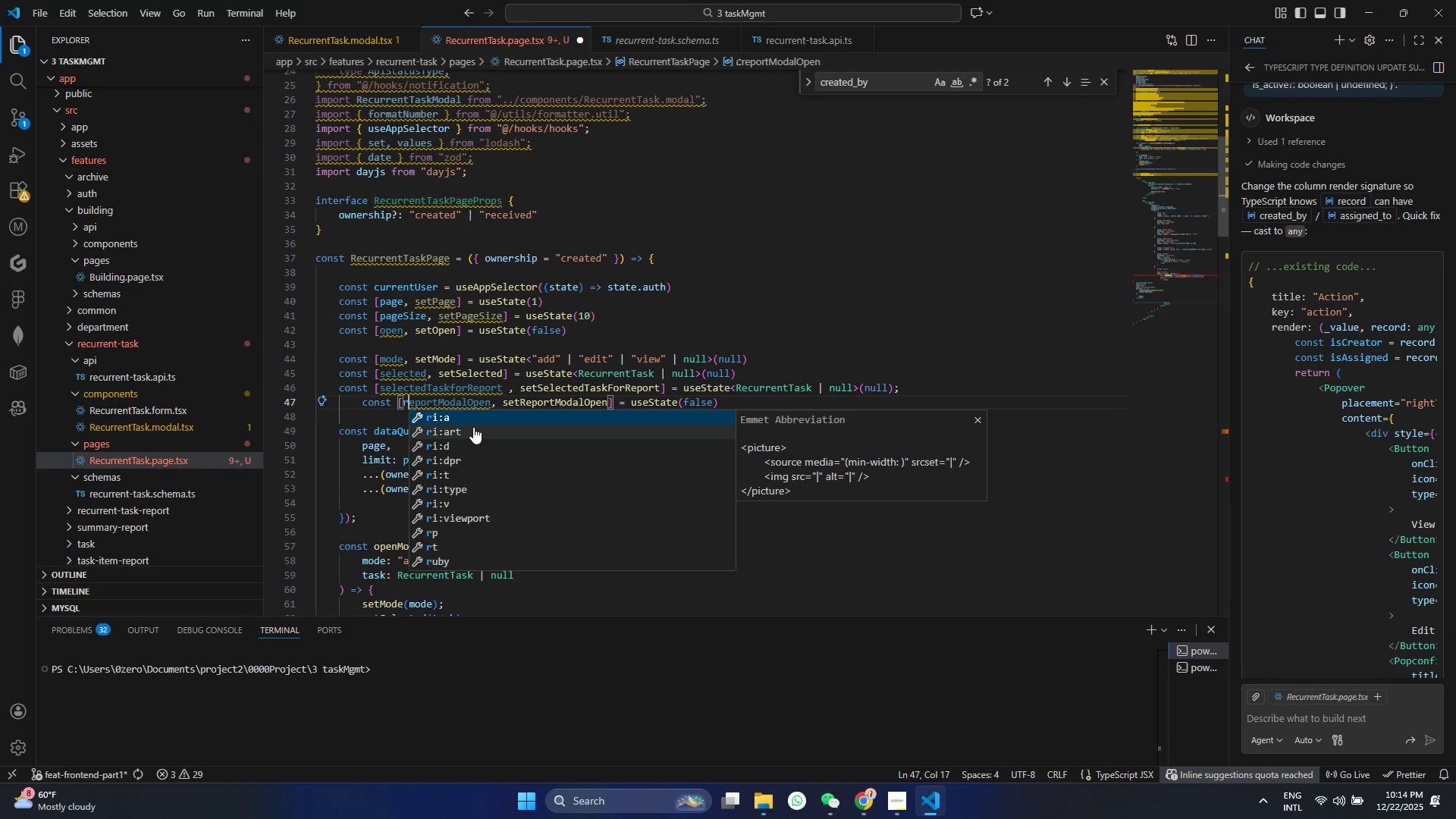 
key(Control+ControlLeft)
 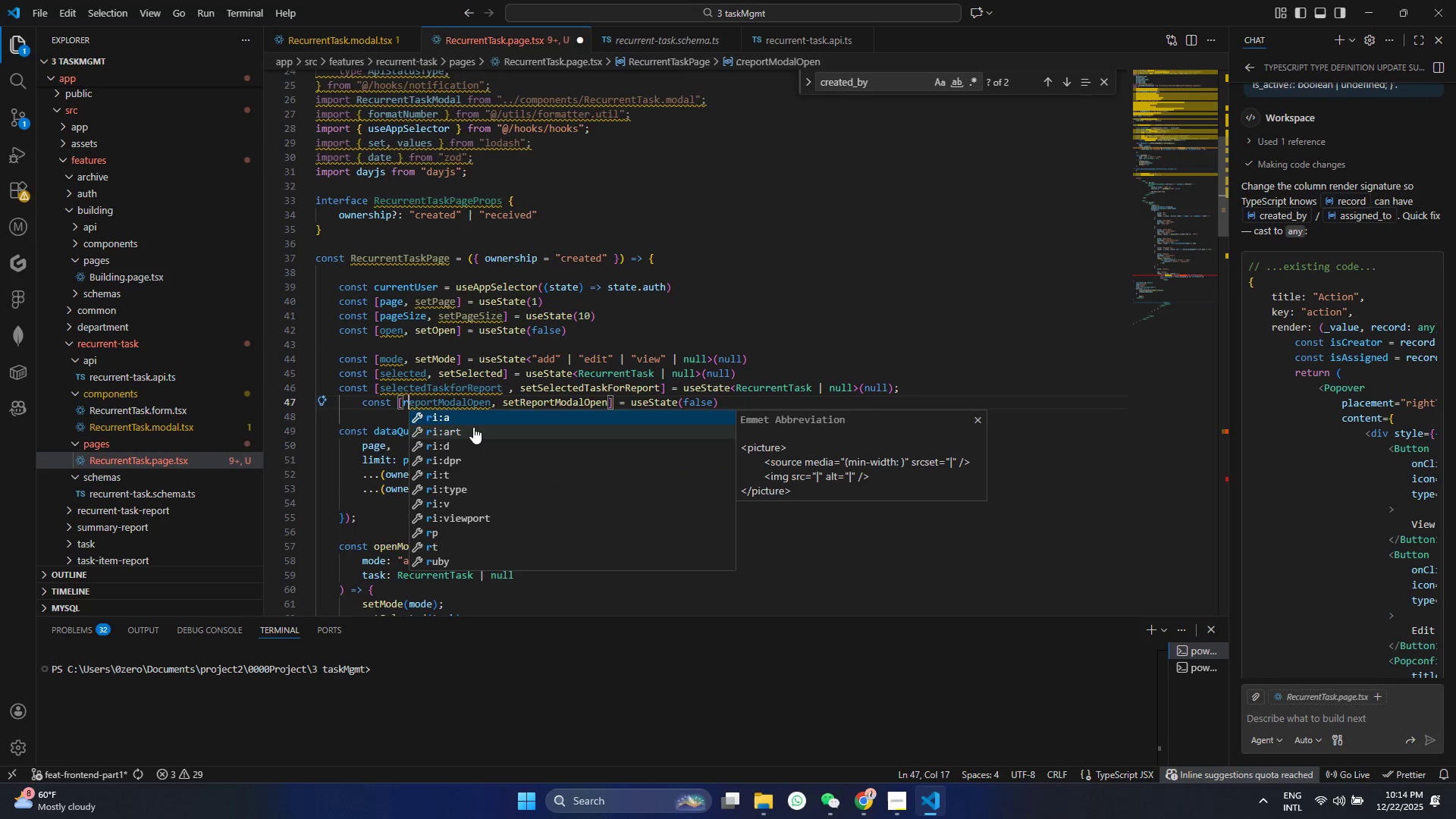 
key(Control+S)
 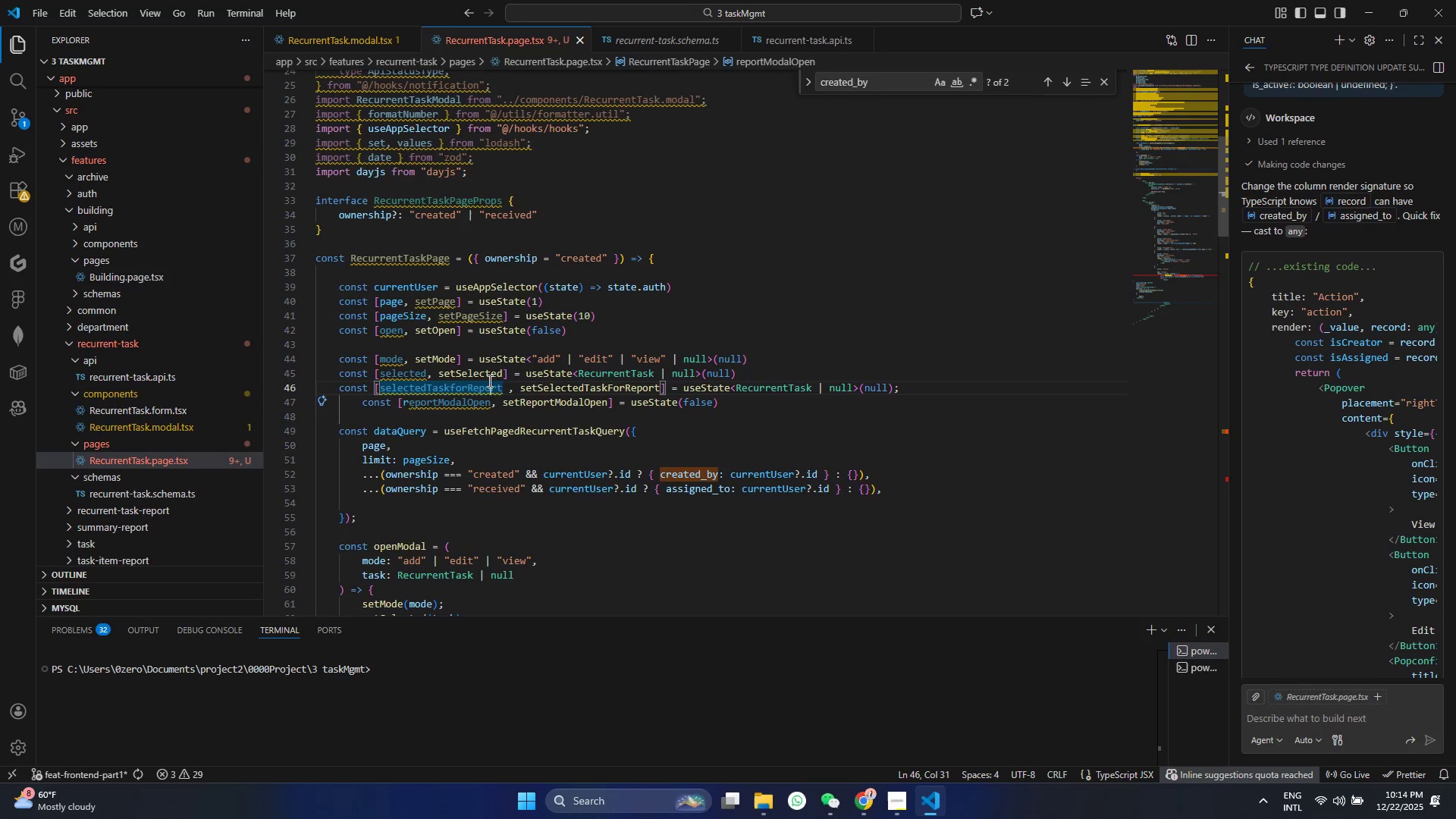 
double_click([471, 401])
 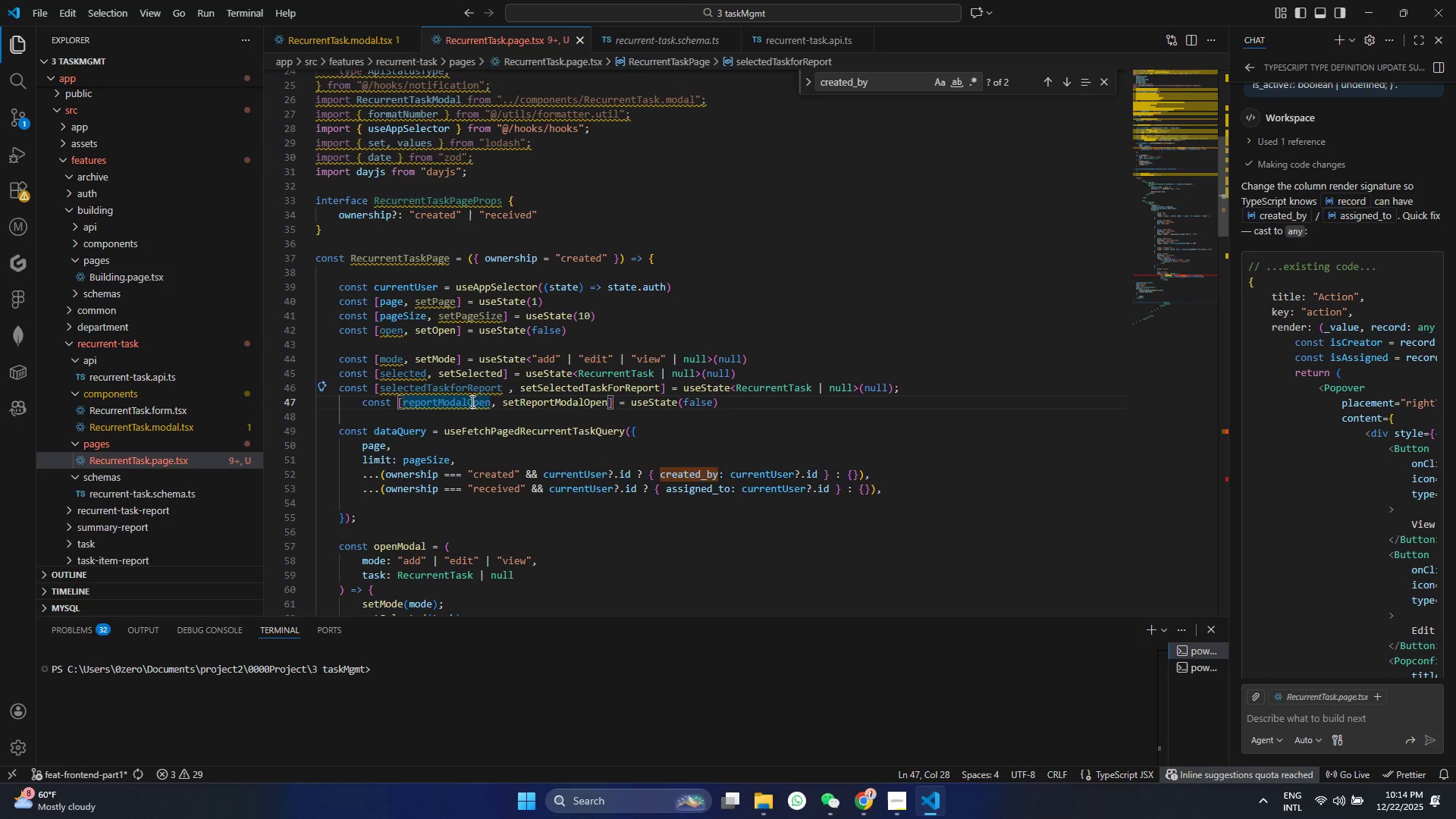 
triple_click([471, 401])
 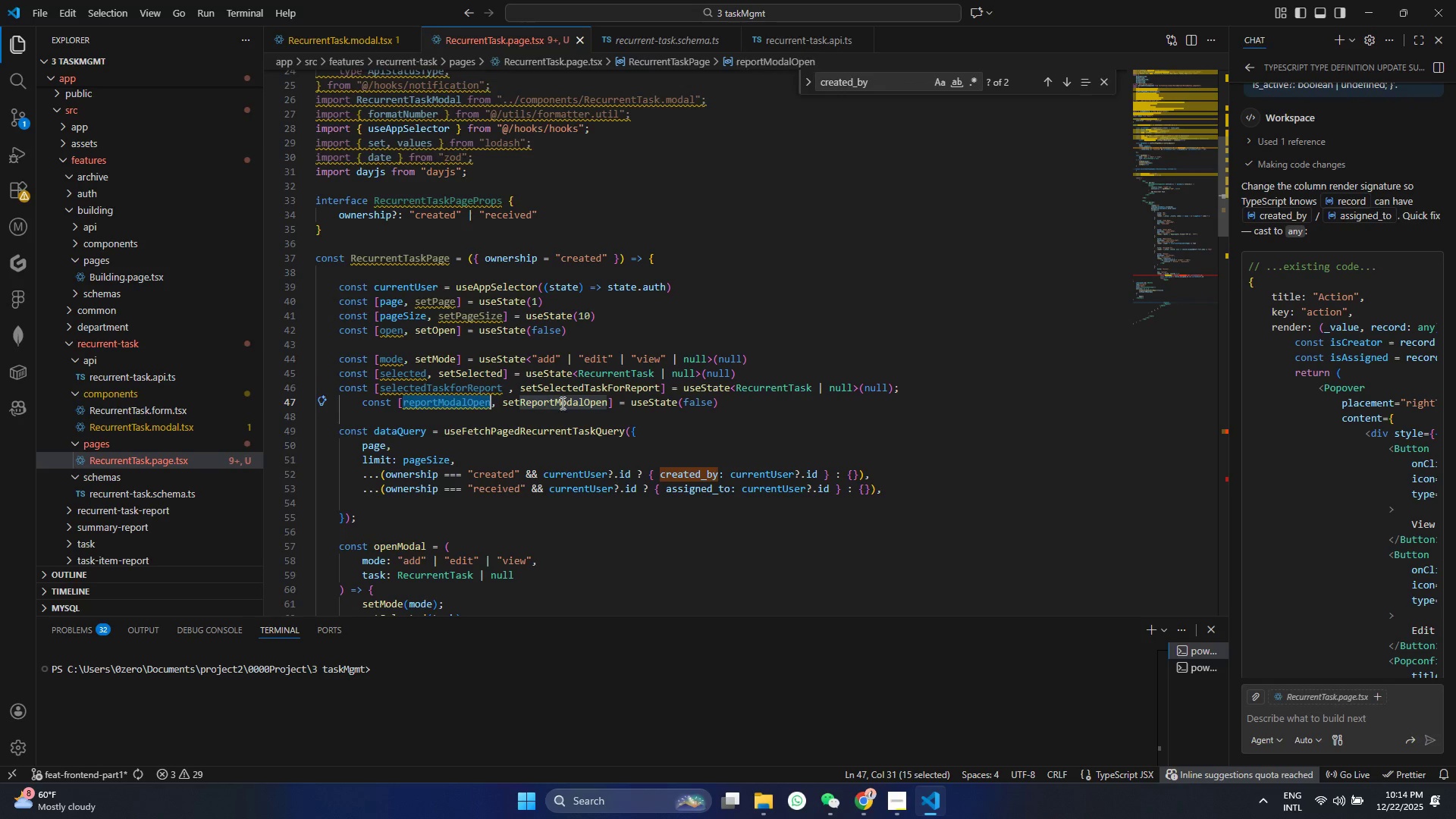 
triple_click([561, 403])
 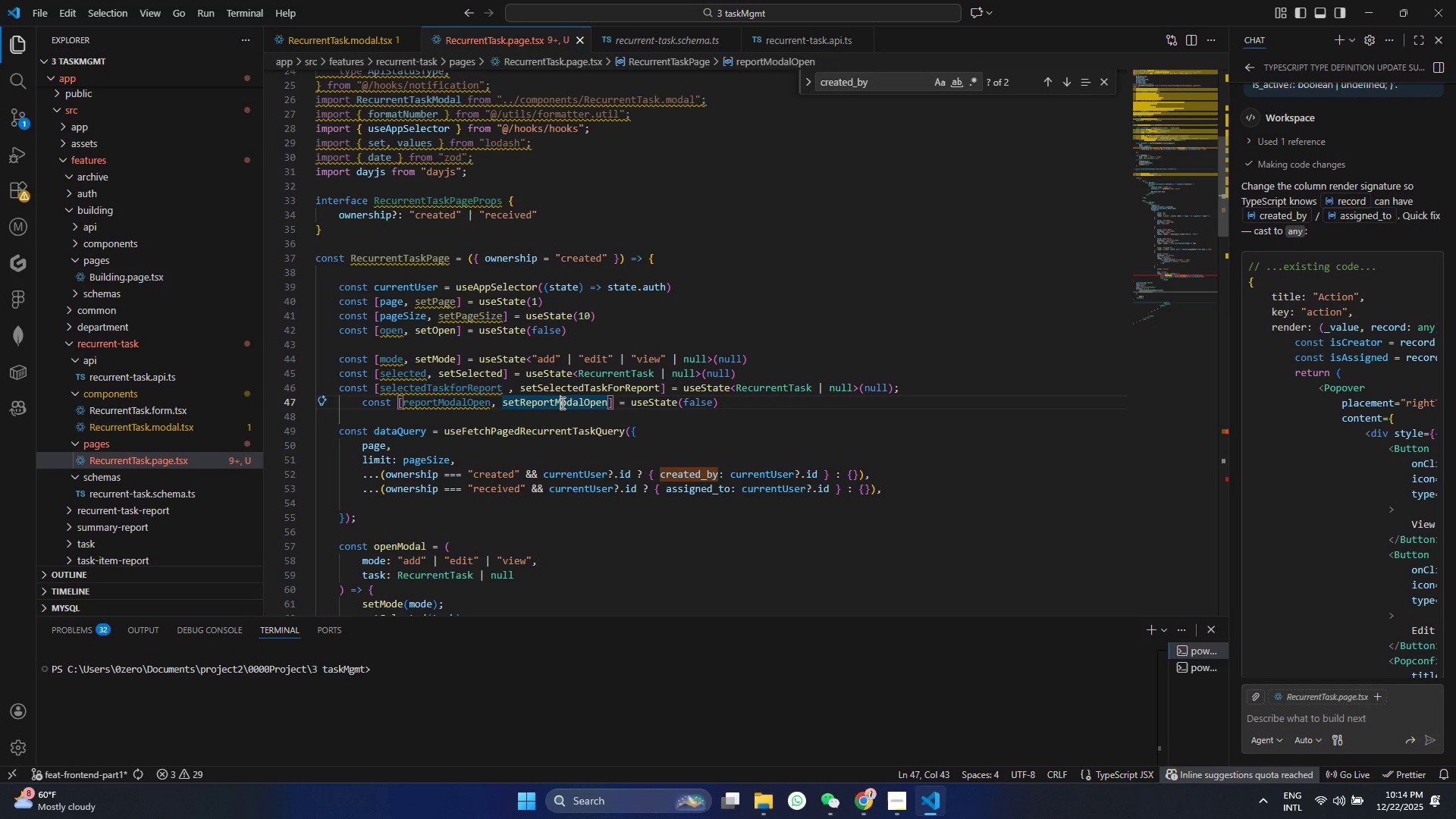 
triple_click([561, 403])
 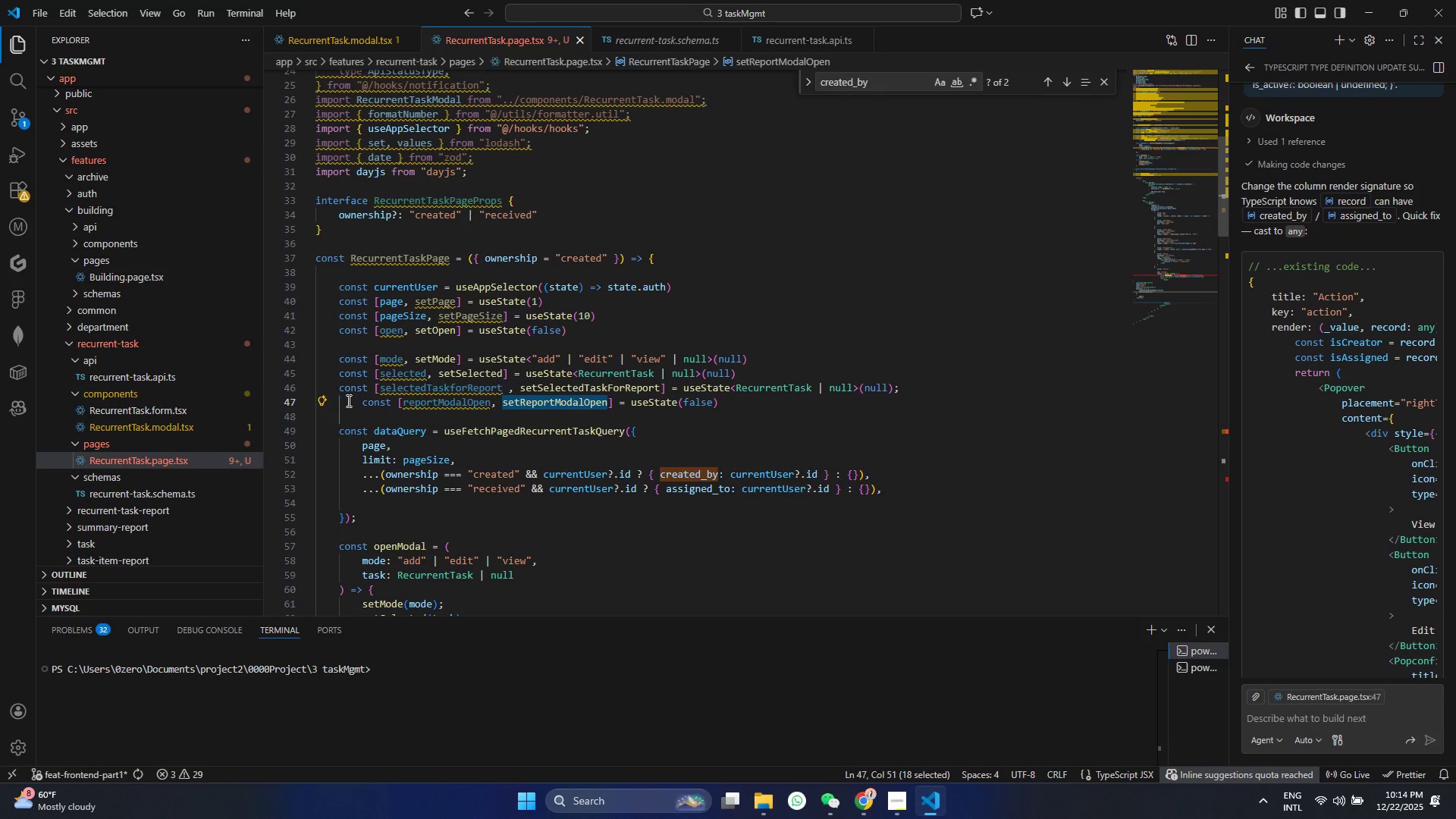 
left_click([356, 404])
 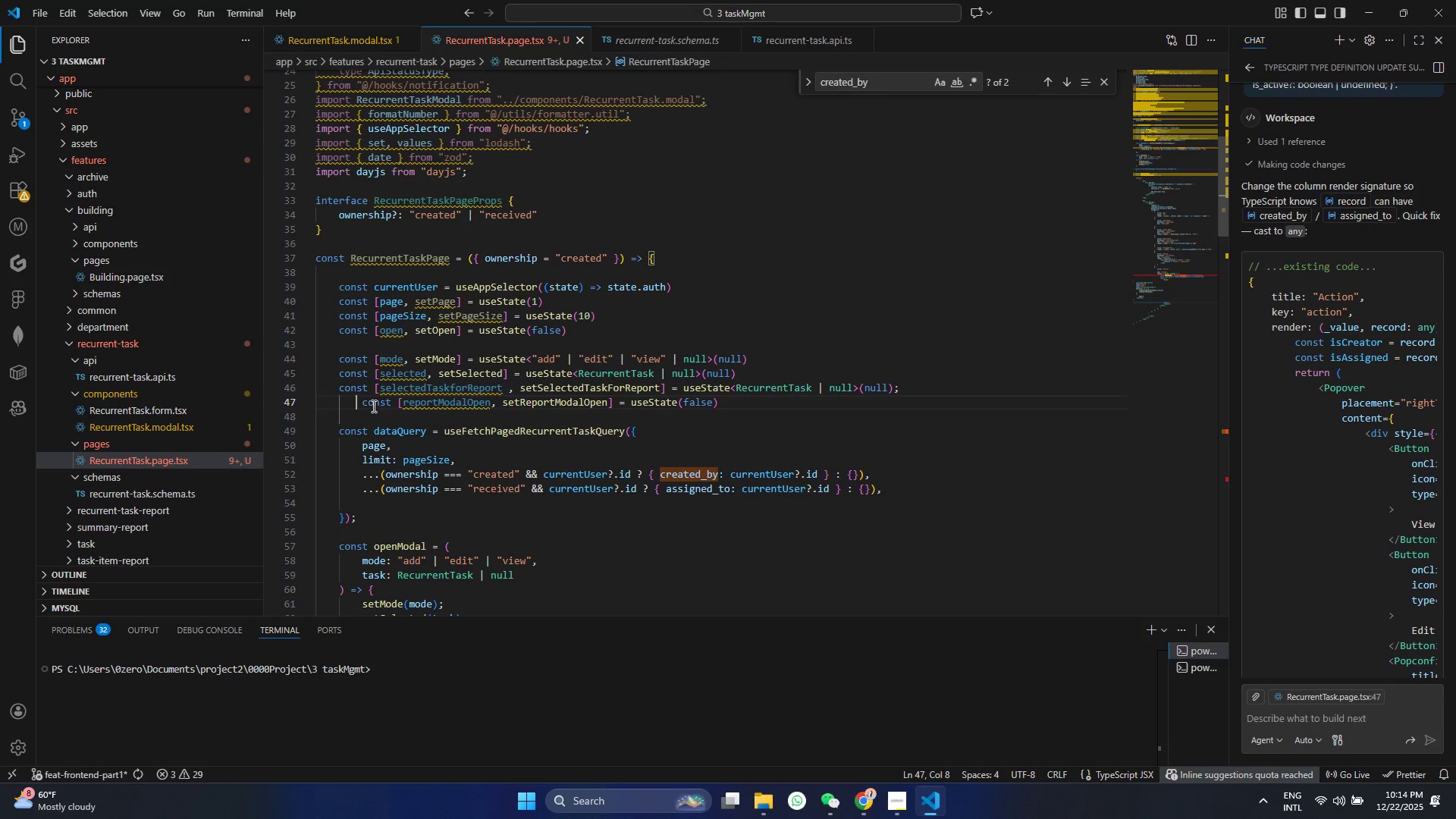 
key(Control+ControlLeft)
 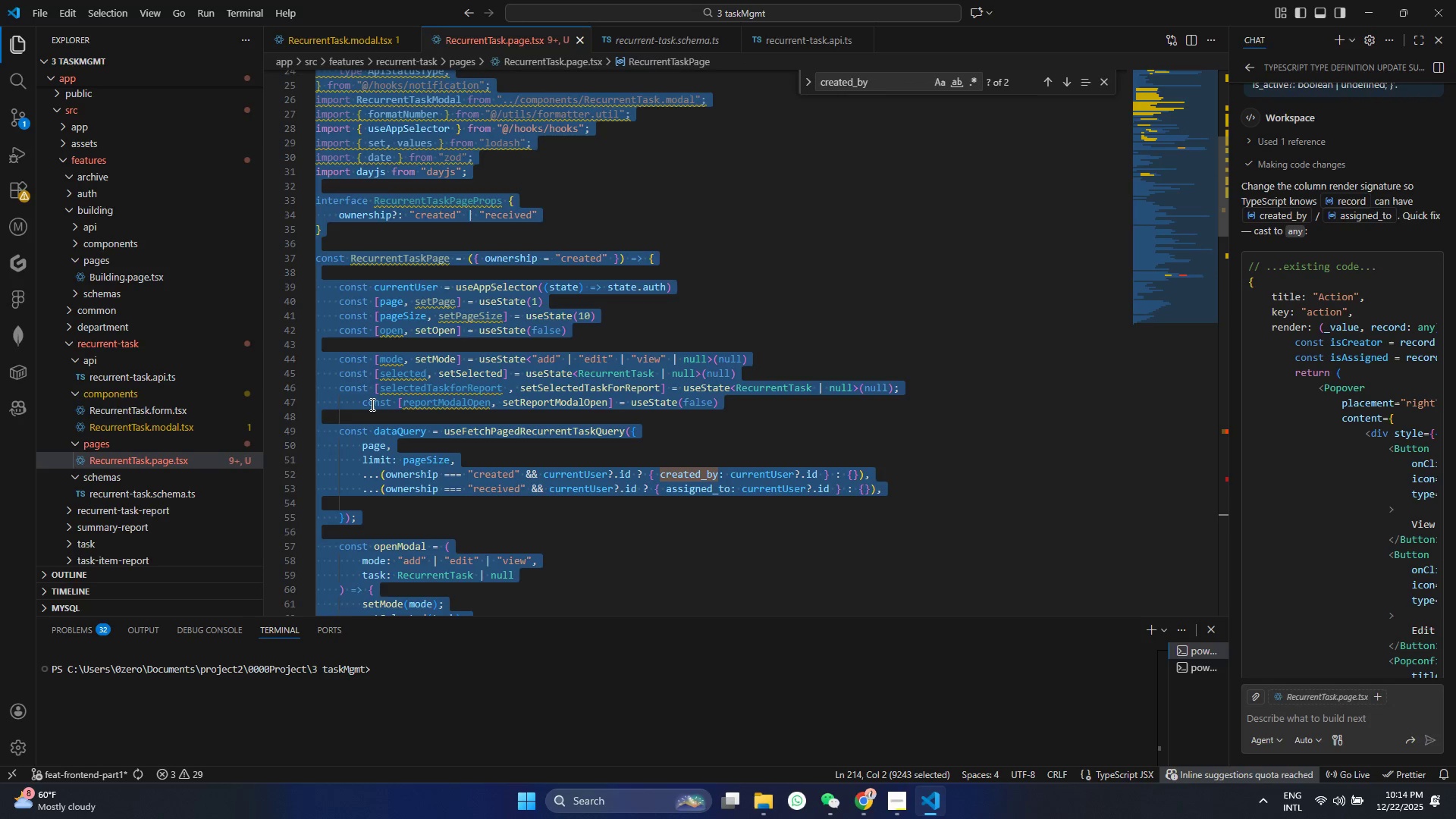 
key(Control+A)
 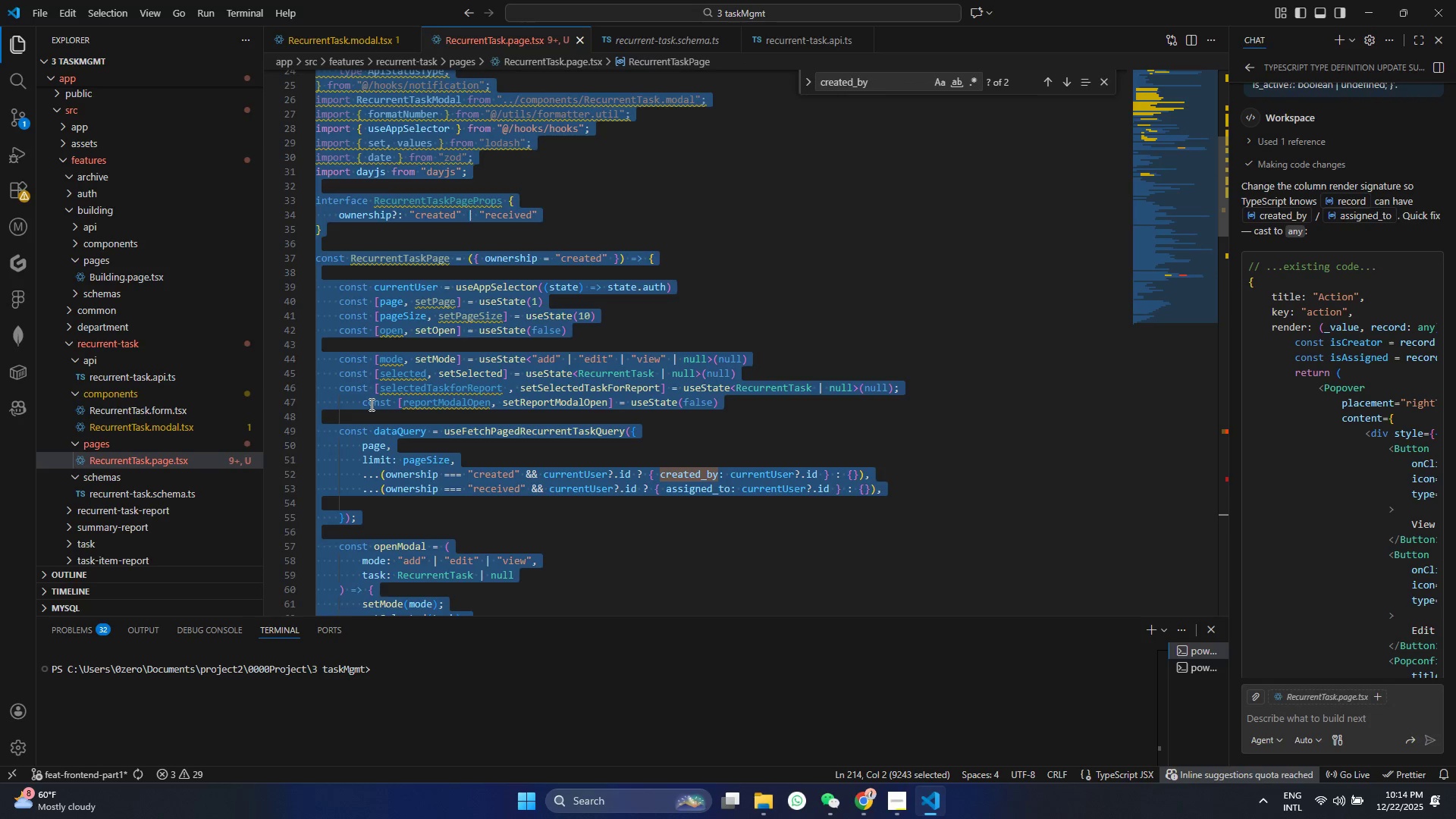 
right_click([370, 404])
 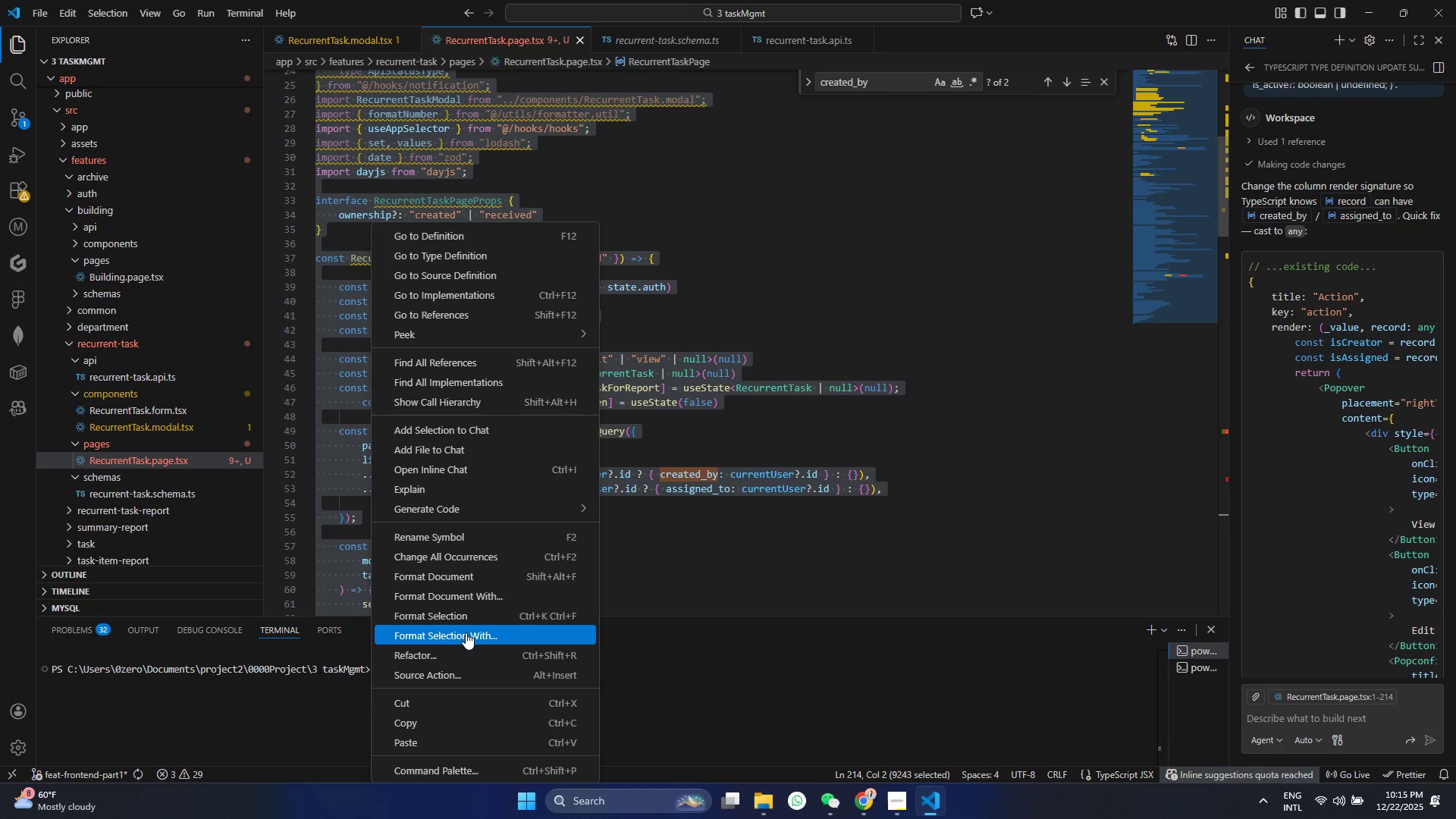 
left_click([459, 620])
 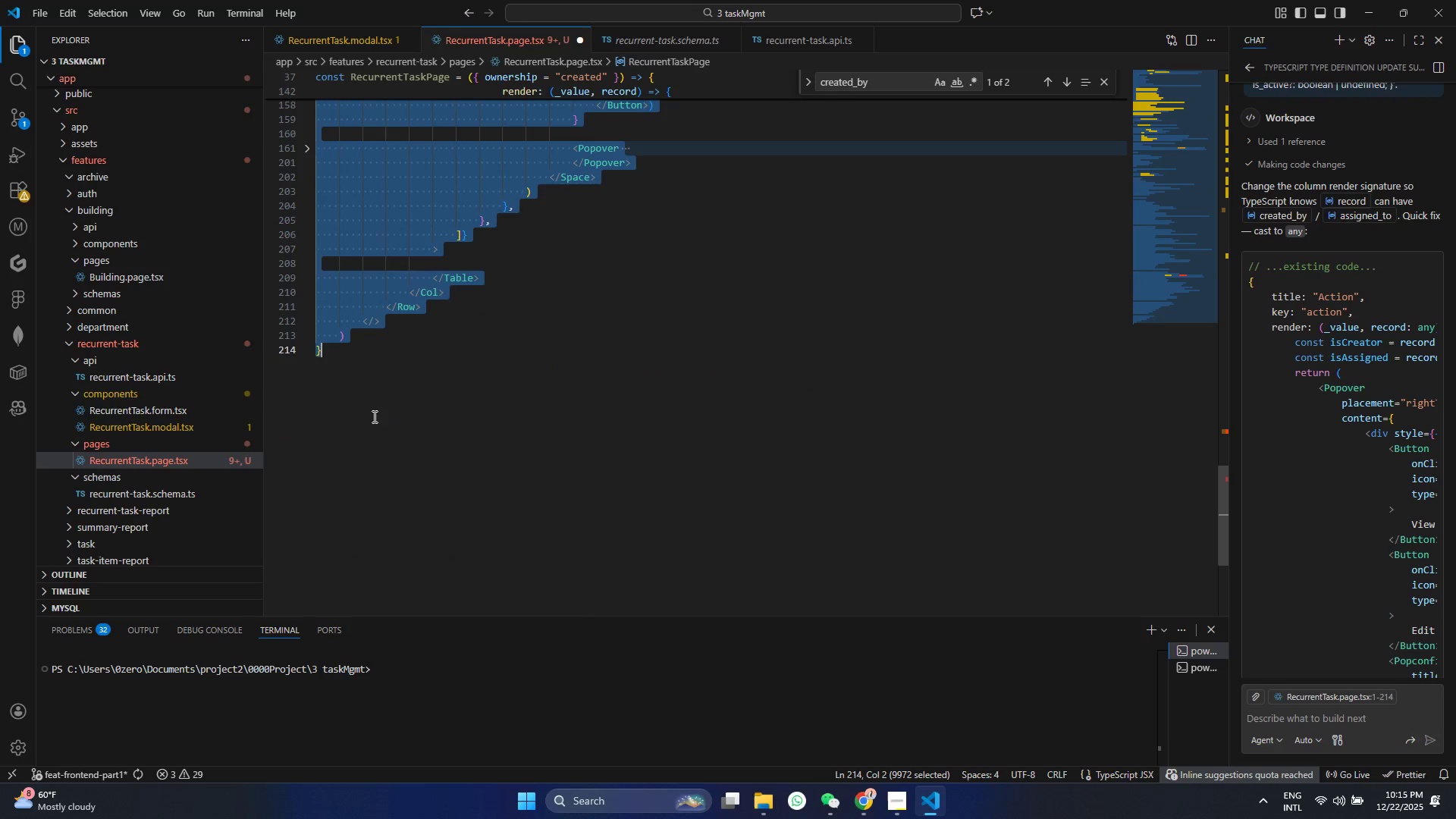 
scroll: coordinate [409, 444], scroll_direction: up, amount: 51.0
 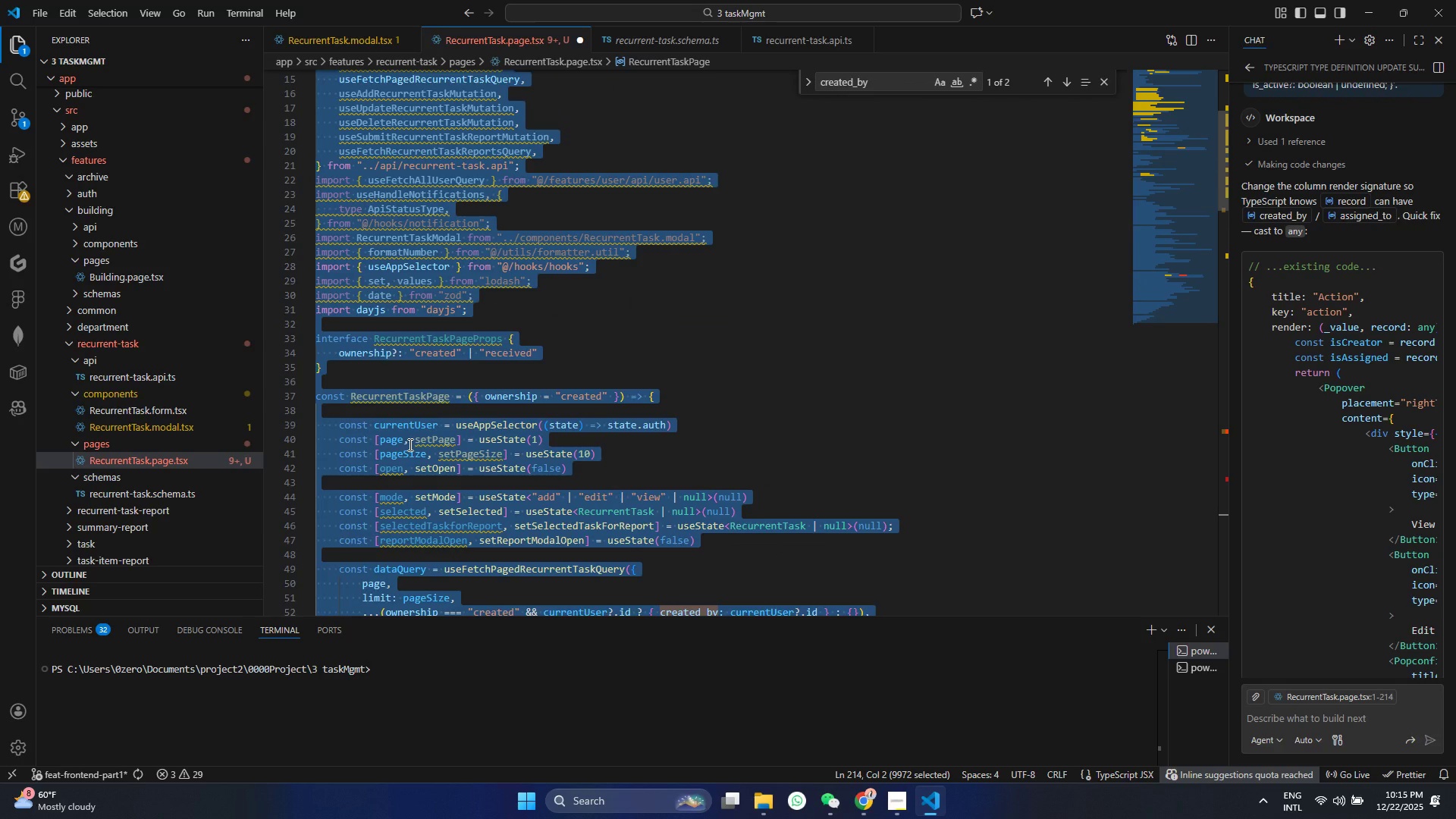 
scroll: coordinate [409, 444], scroll_direction: down, amount: 3.0
 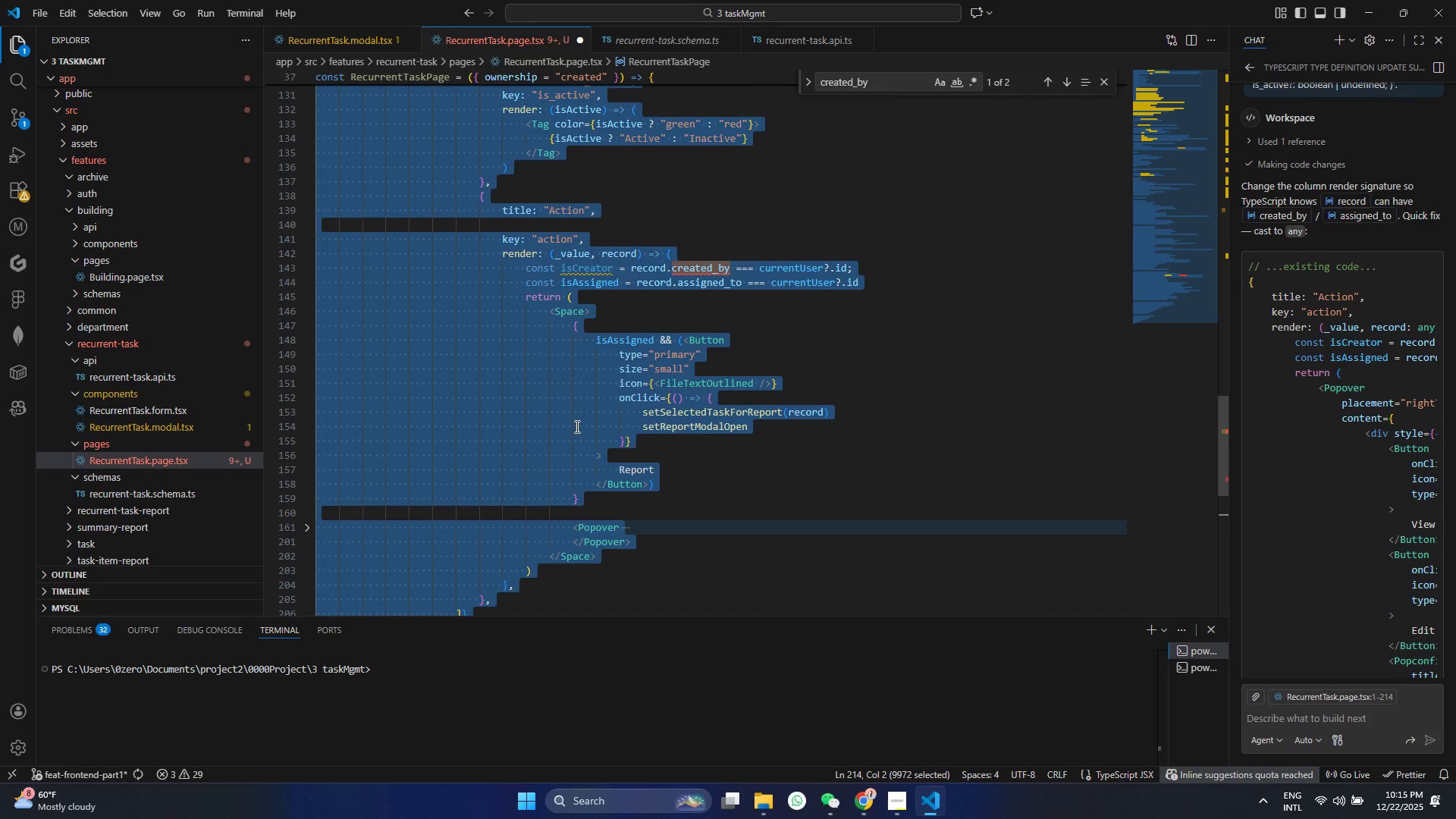 
left_click([752, 430])
 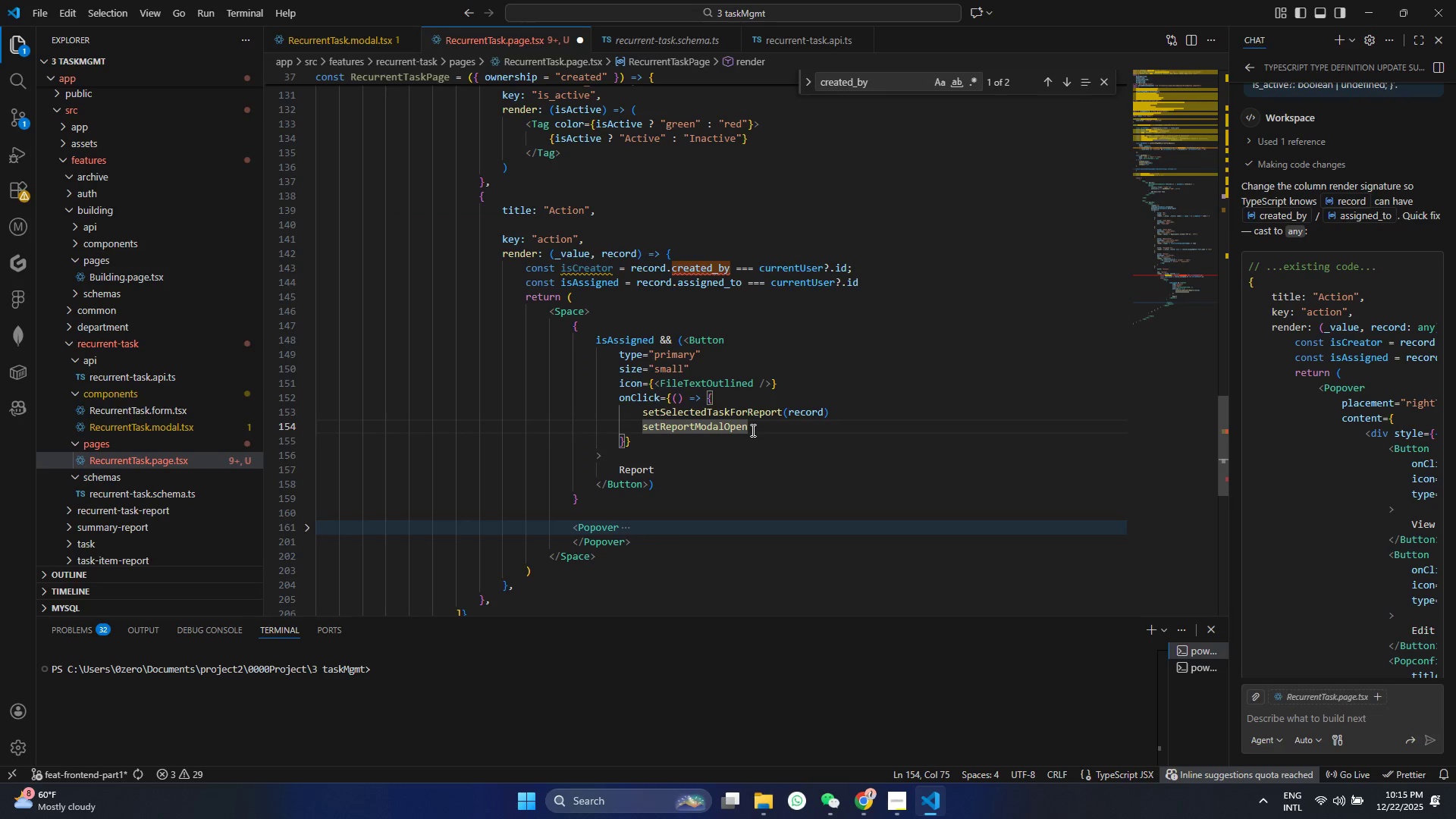 
type((tr)
 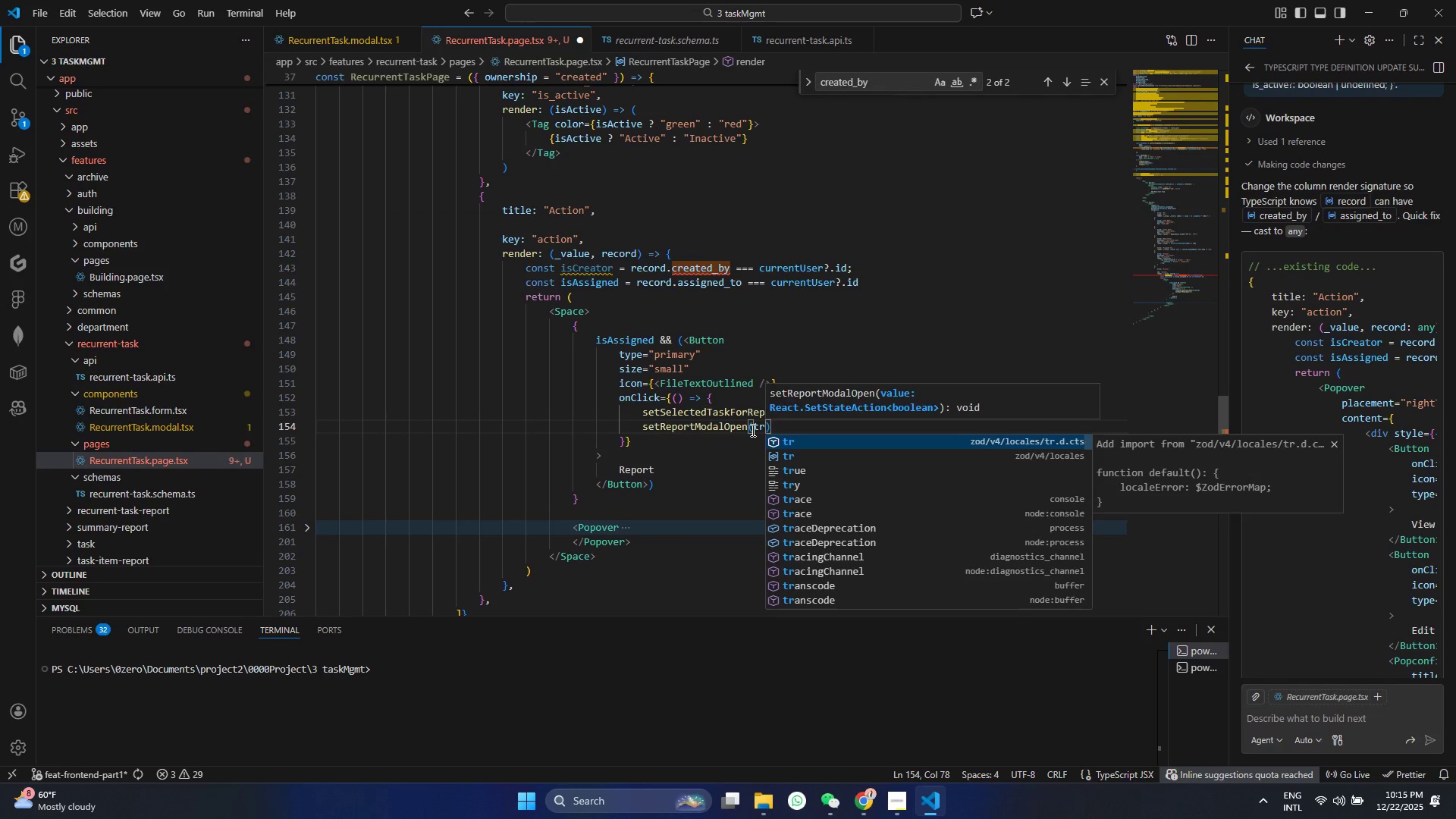 
key(ArrowDown)
 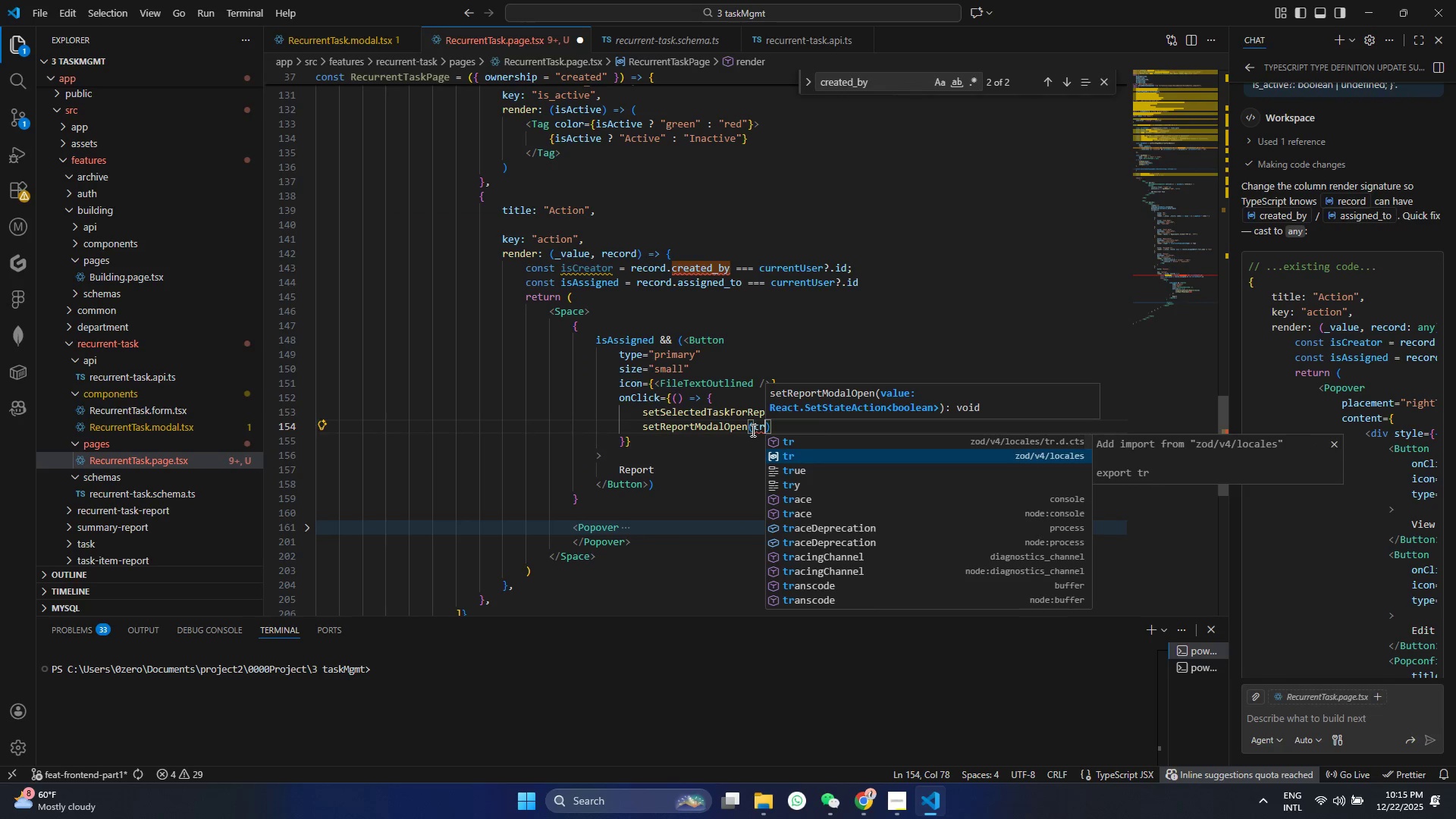 
key(ArrowDown)
 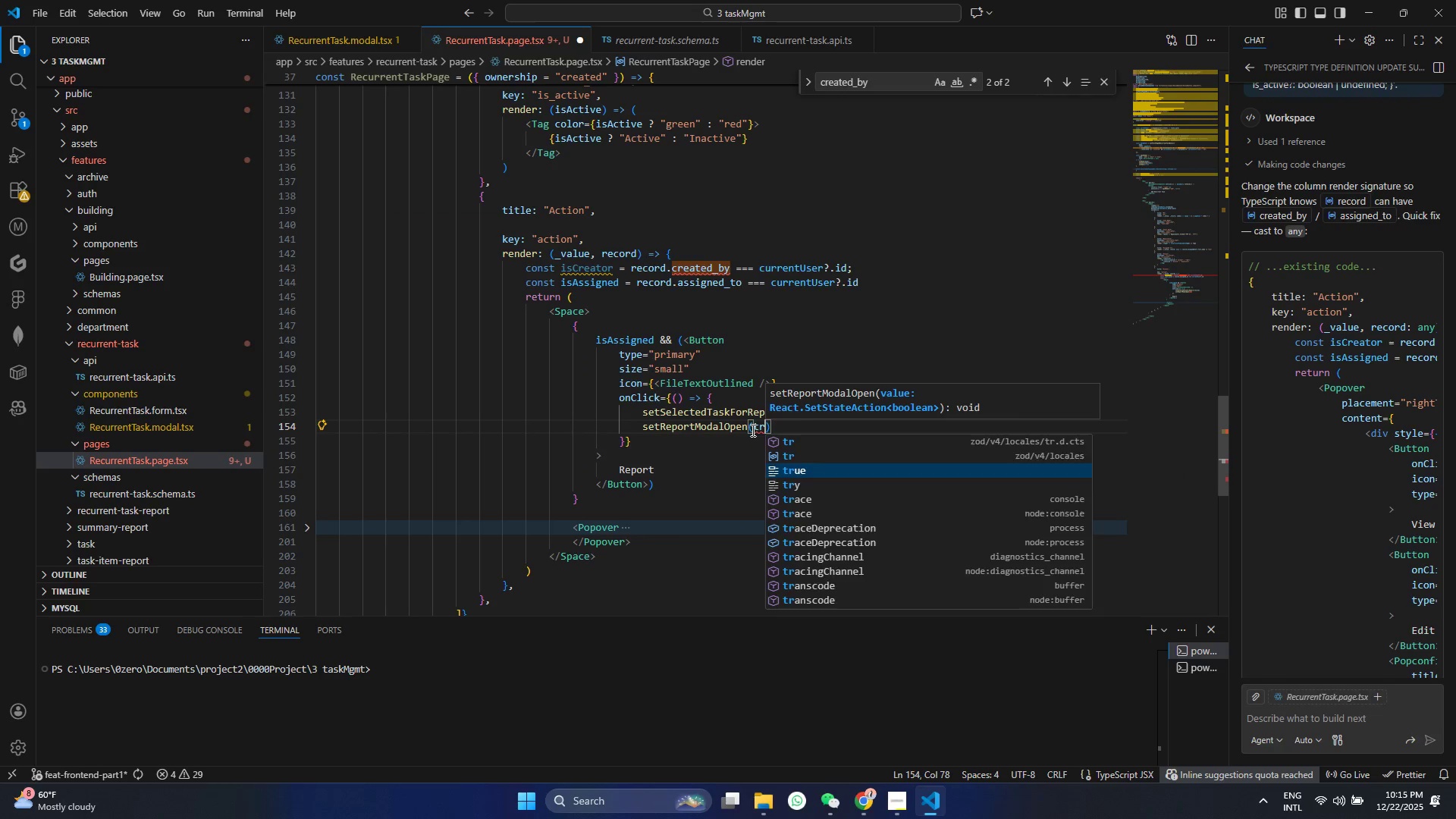 
key(Enter)
 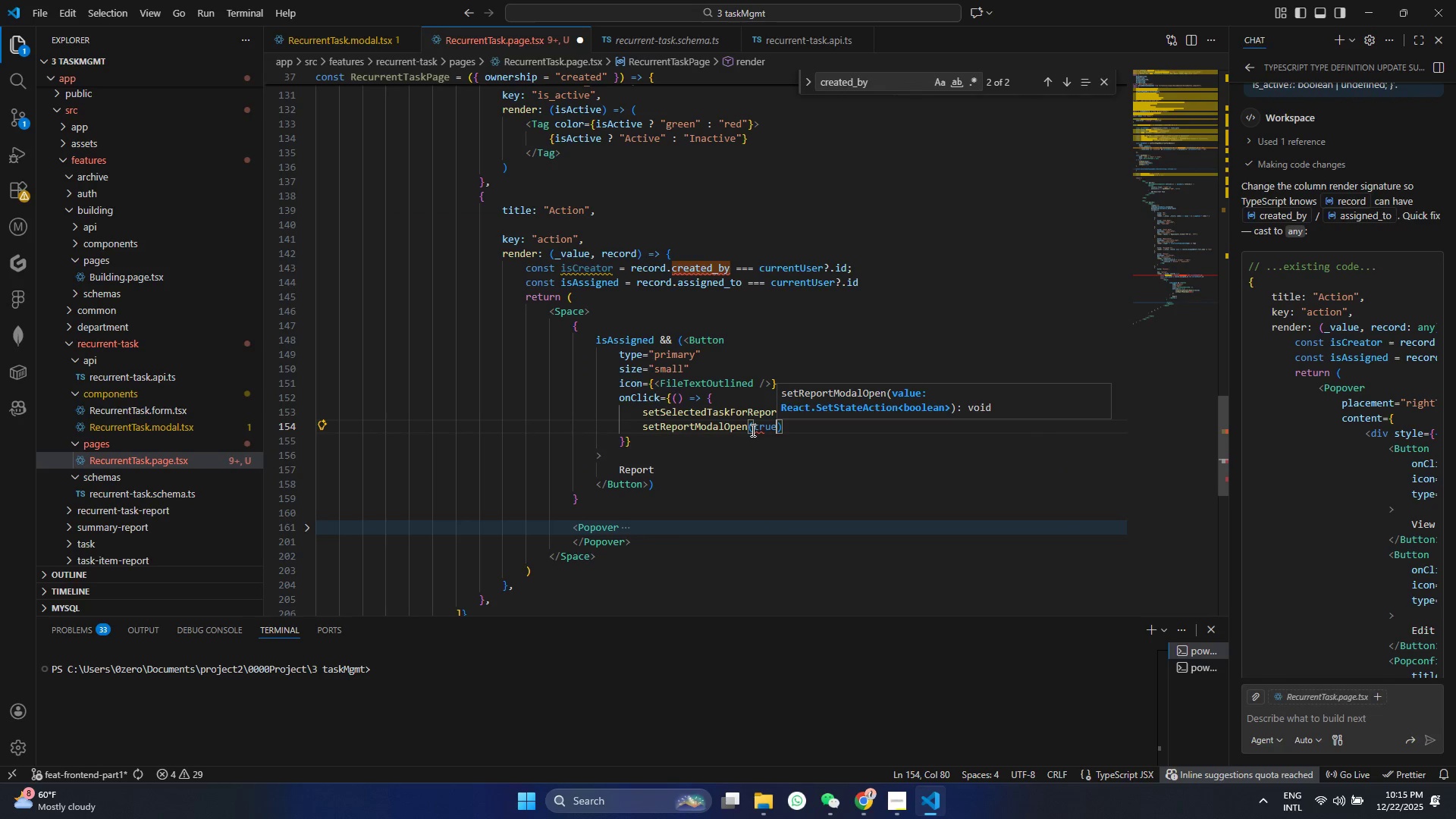 
key(Control+ControlLeft)
 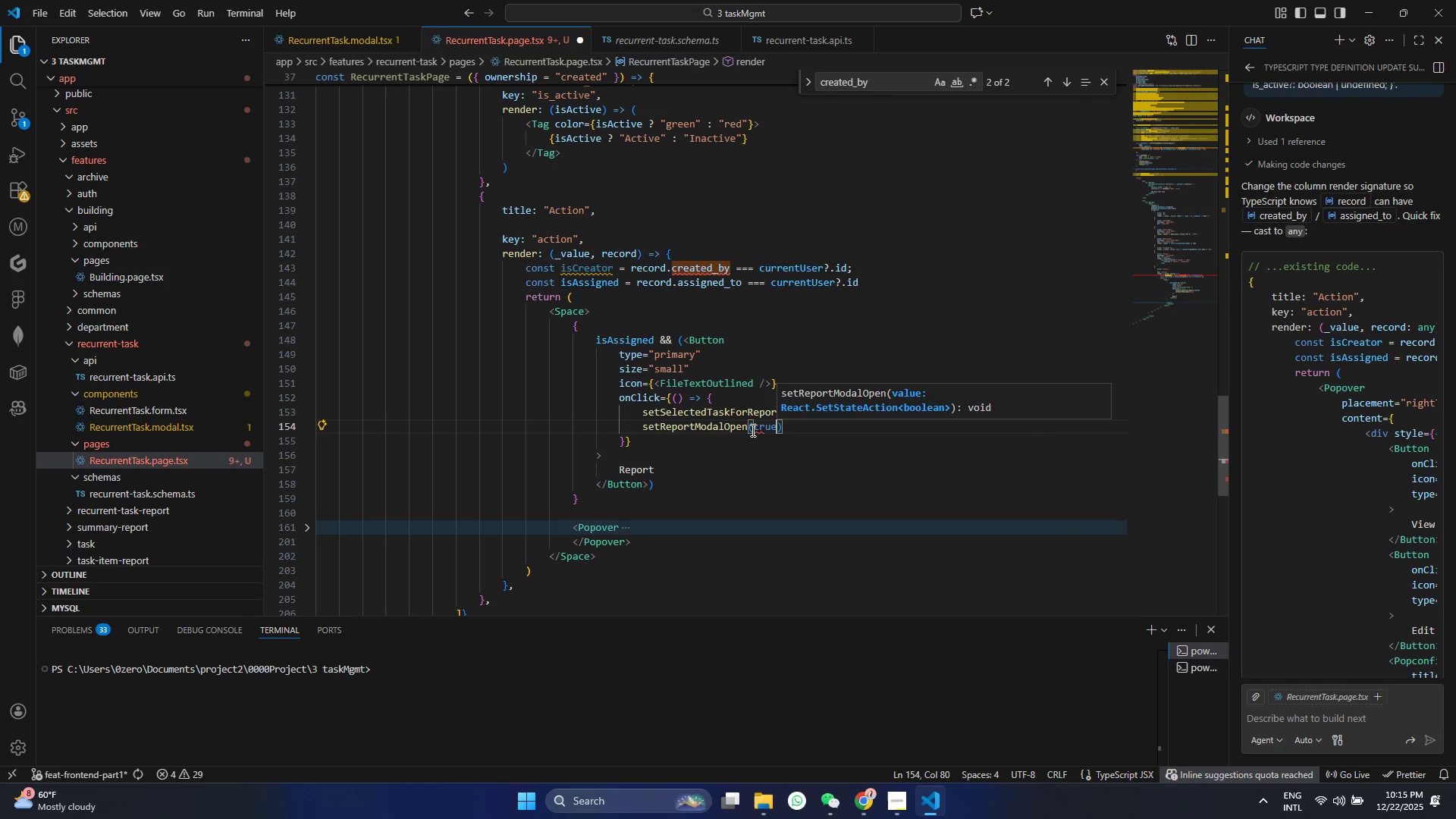 
key(Control+S)
 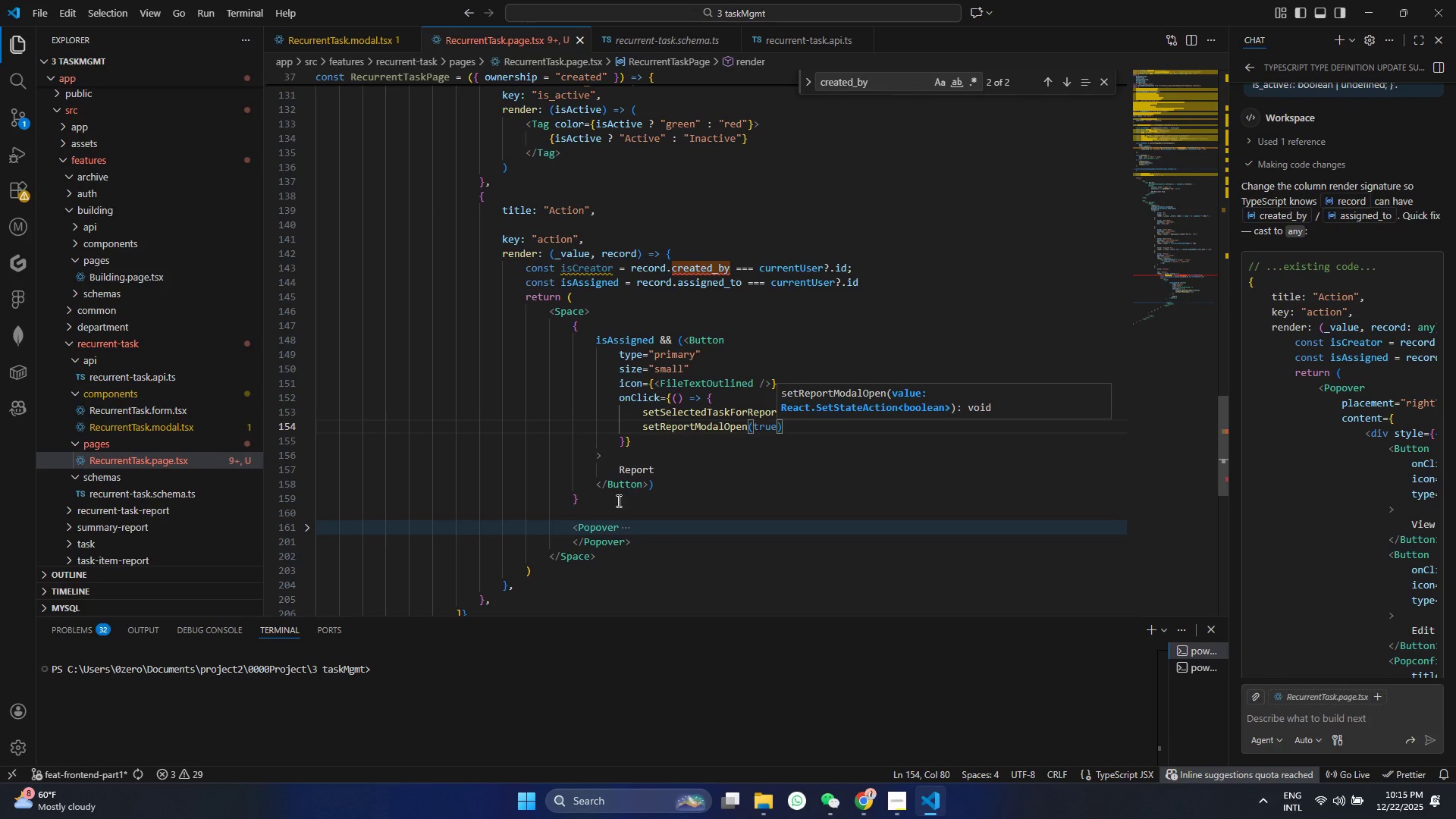 
wait(6.0)
 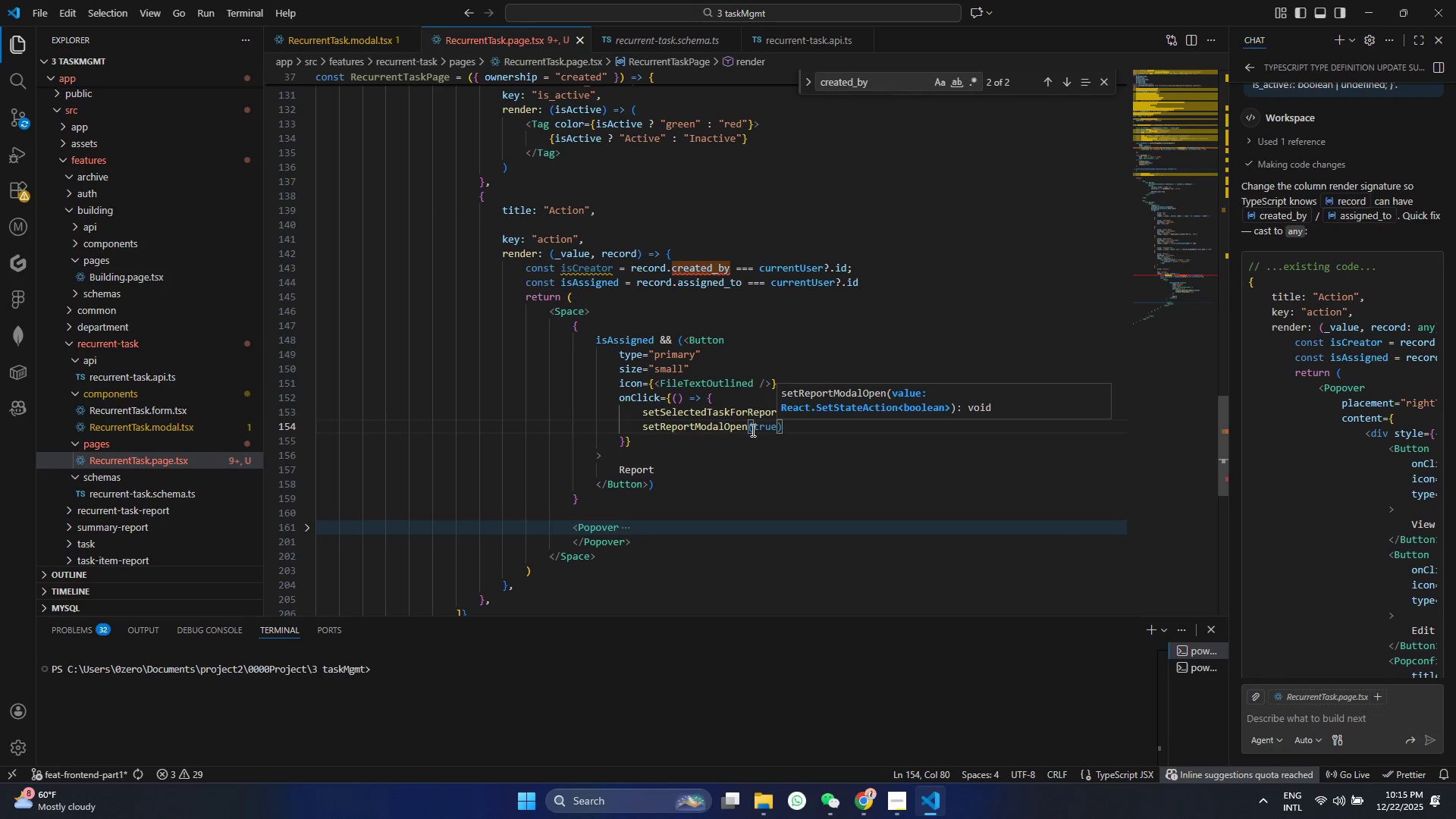 
left_click([629, 445])
 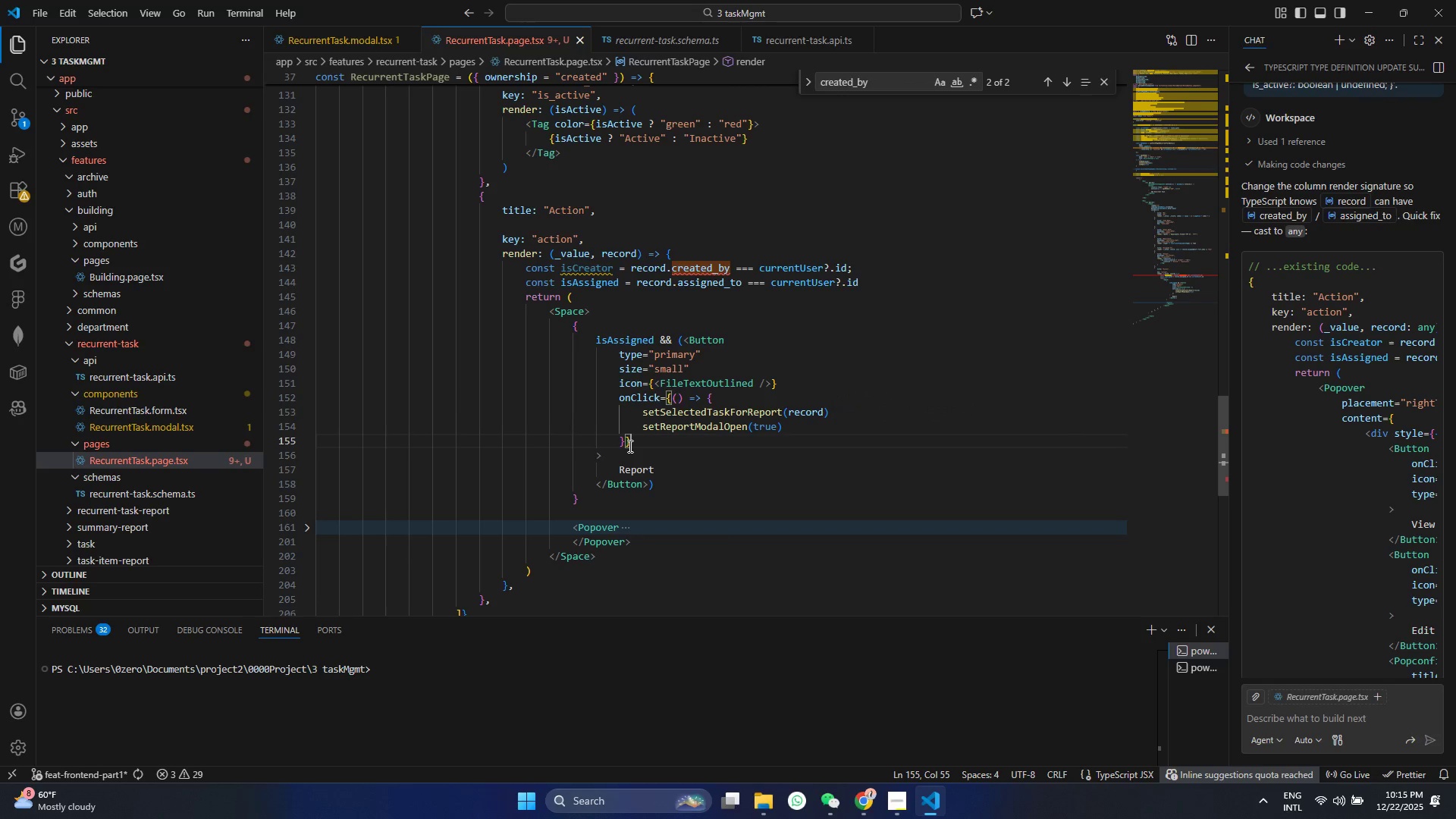 
scroll: coordinate [629, 448], scroll_direction: down, amount: 3.0
 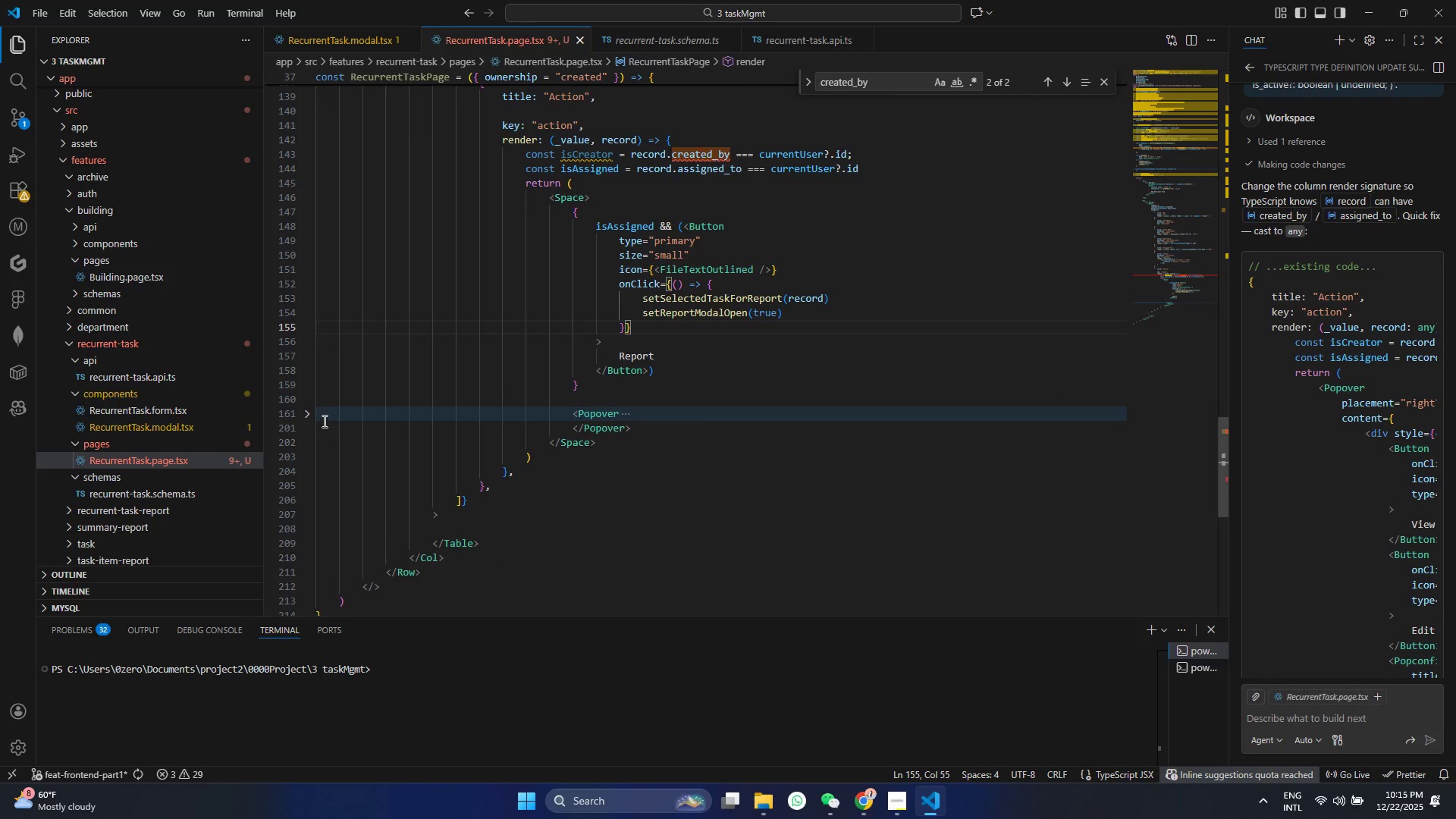 
left_click([319, 418])
 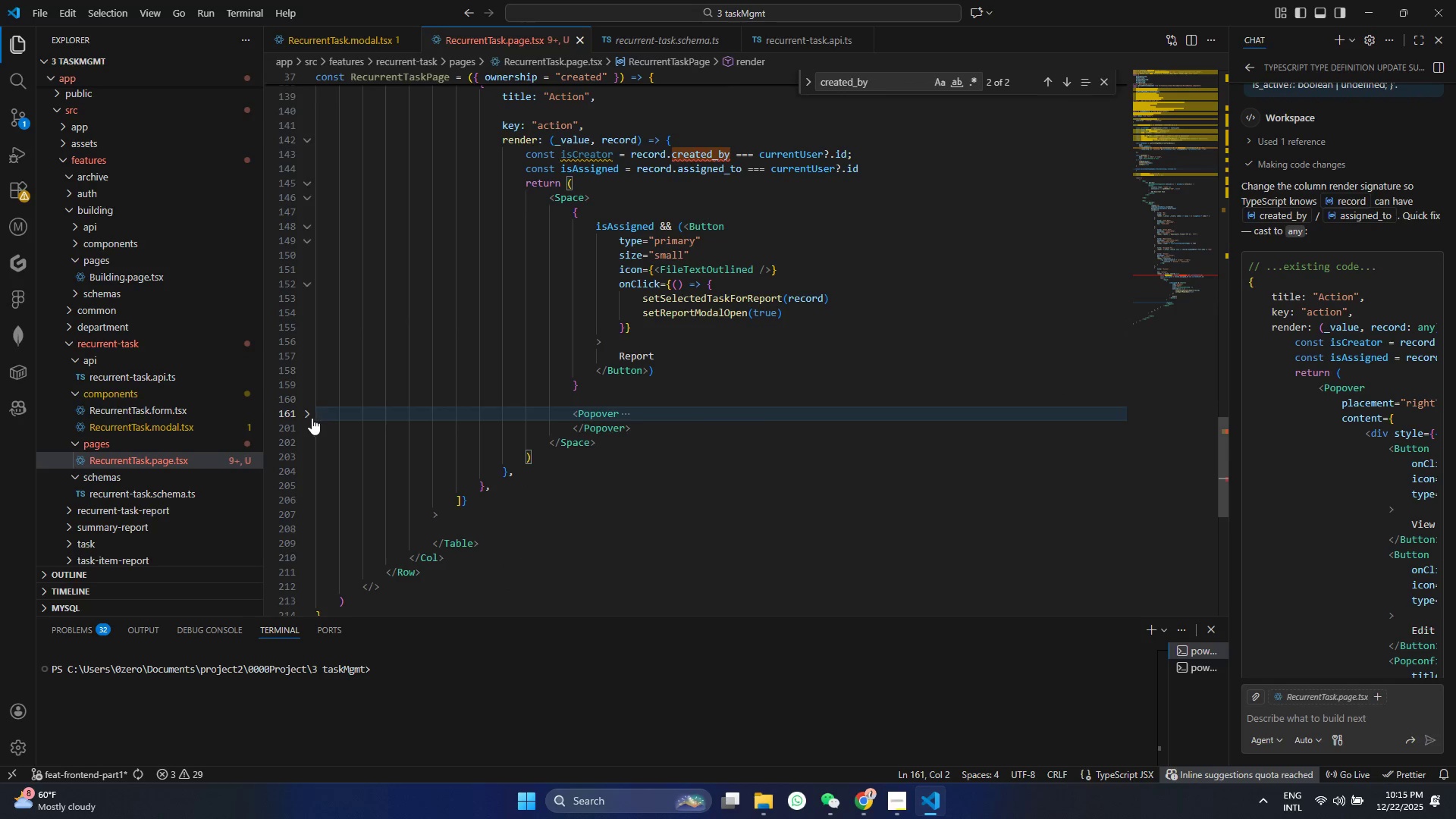 
left_click([312, 418])
 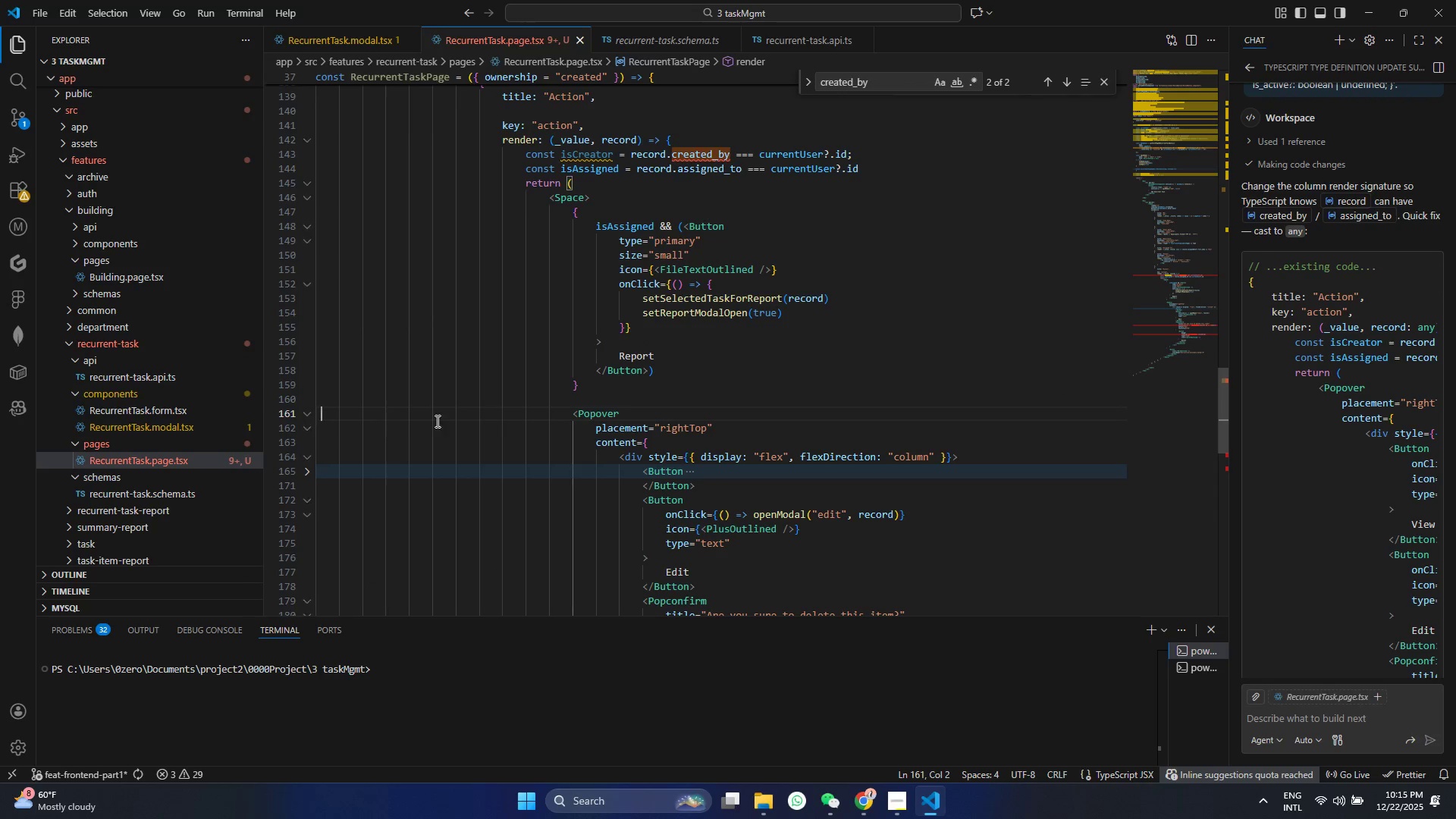 
scroll: coordinate [437, 422], scroll_direction: down, amount: 3.0
 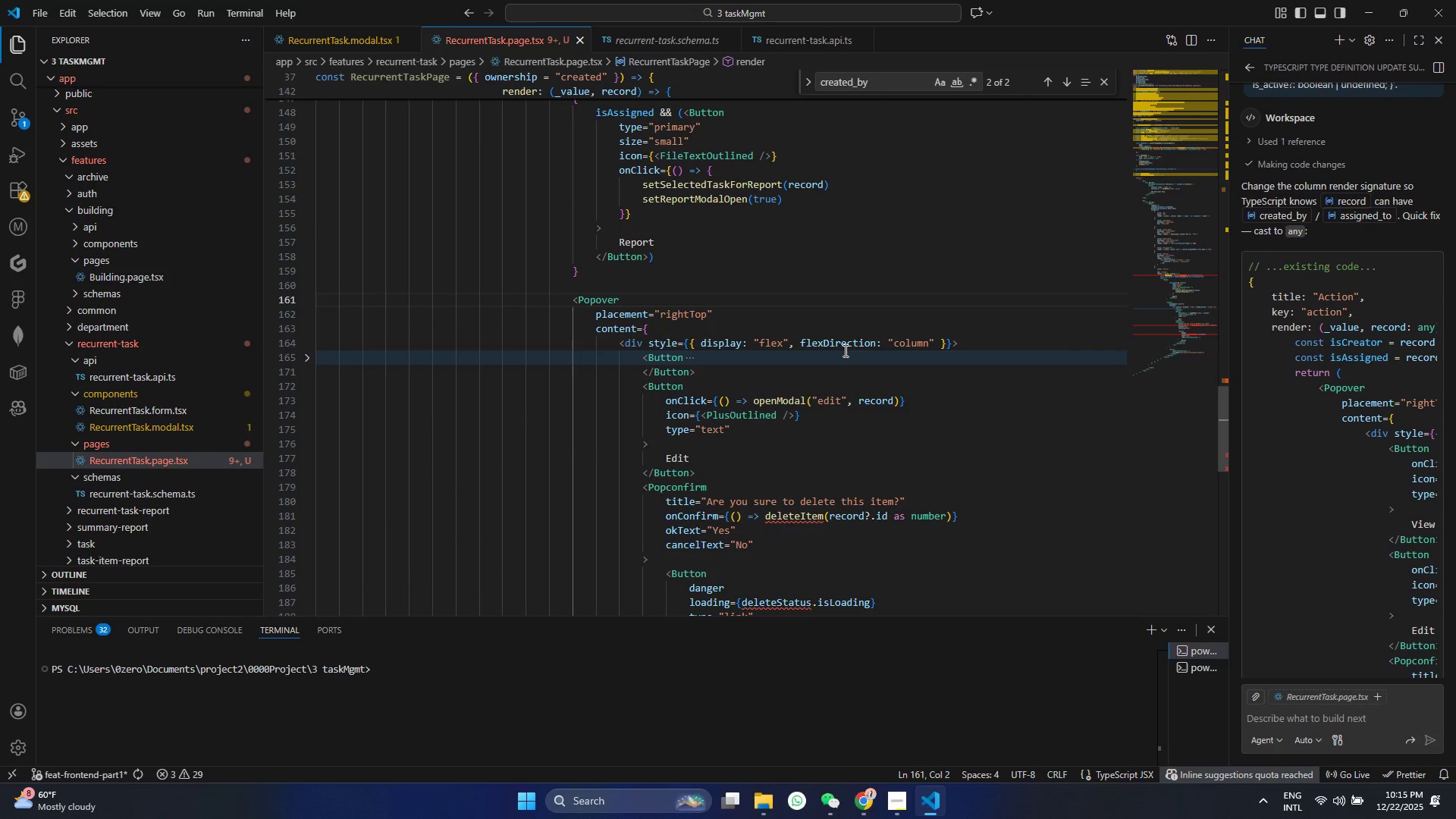 
wait(5.07)
 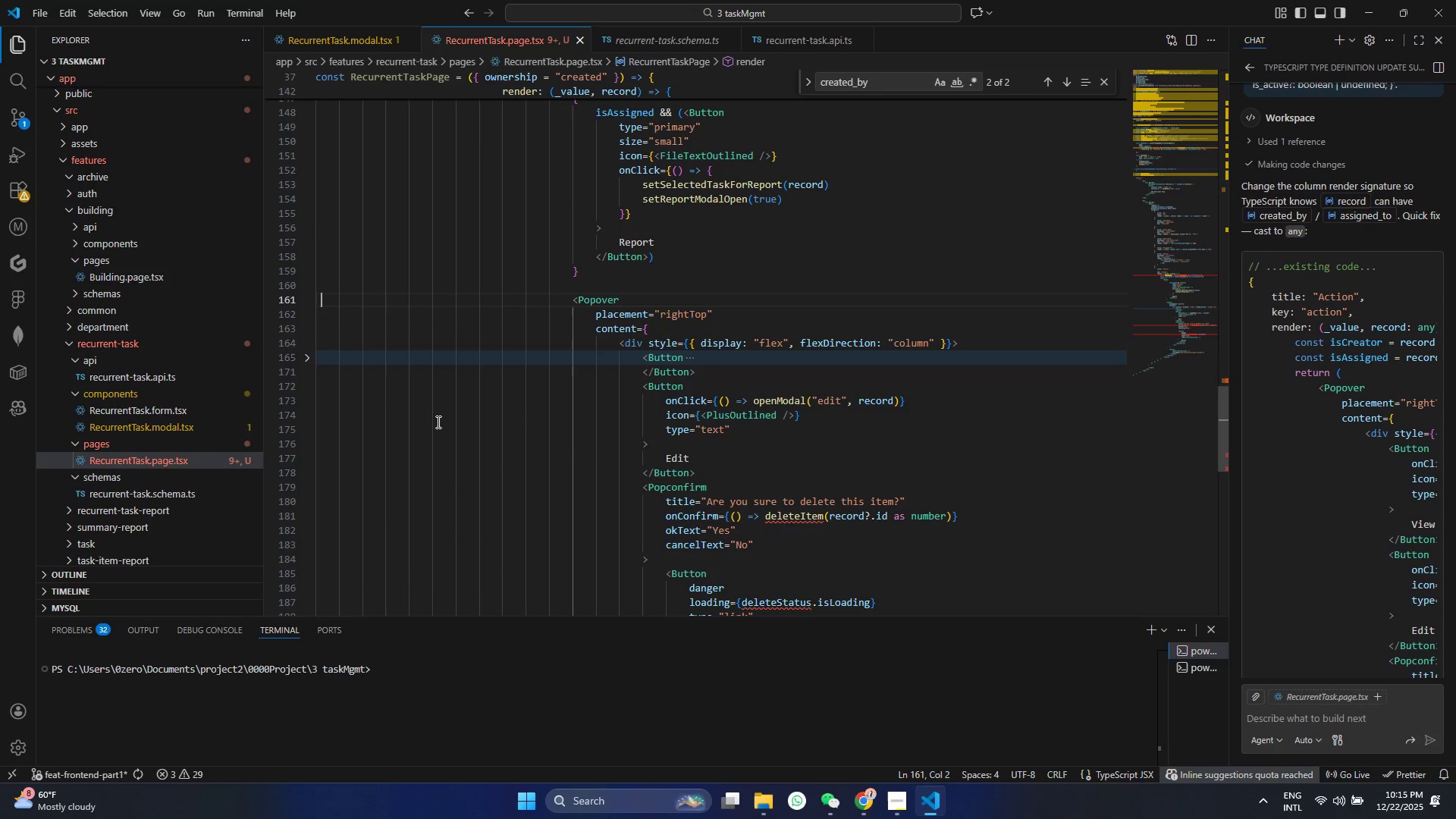 
left_click([309, 356])
 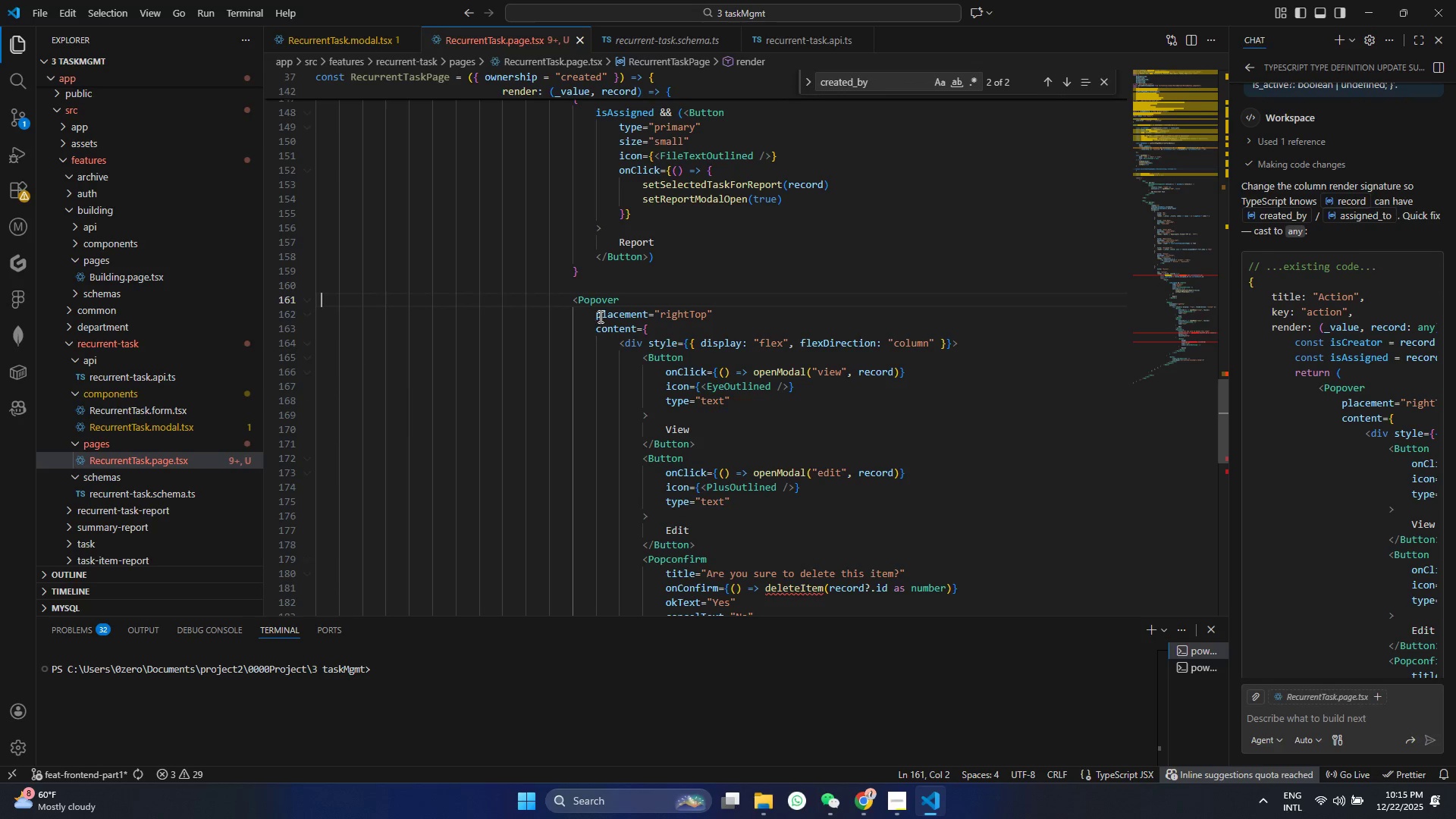 
scroll: coordinate [818, 338], scroll_direction: down, amount: 3.0
 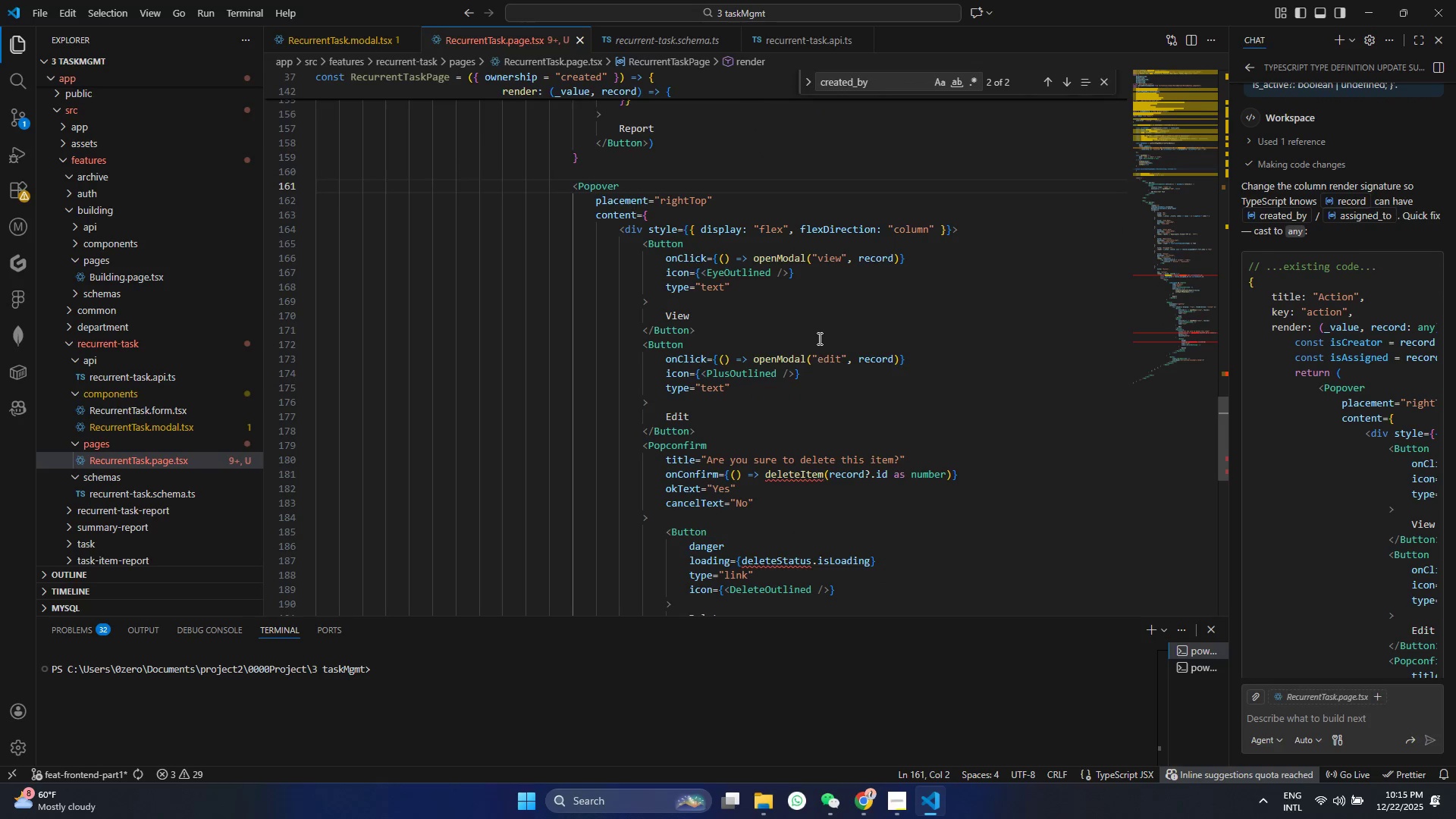 
scroll: coordinate [818, 338], scroll_direction: up, amount: 2.0
 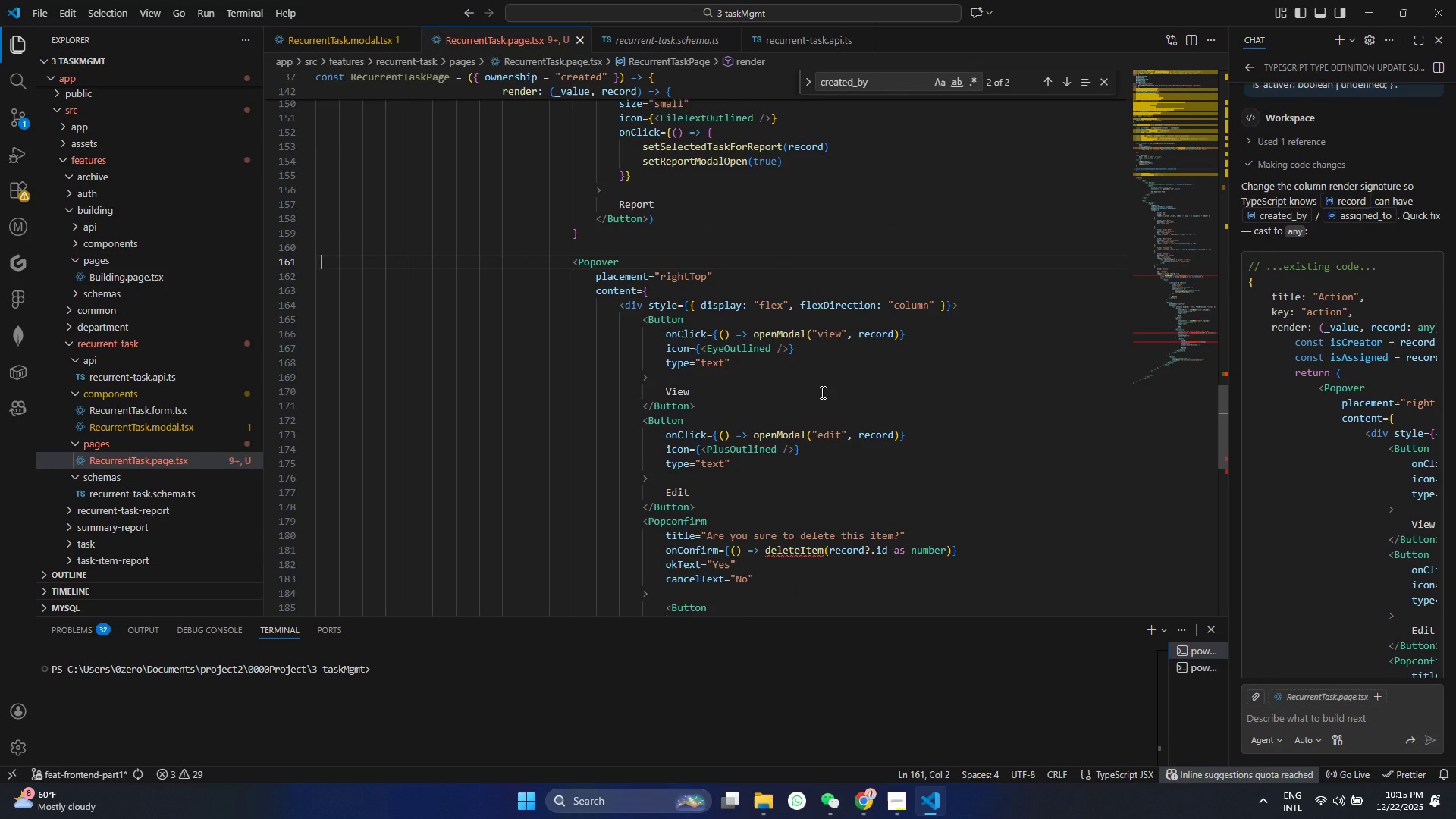 
scroll: coordinate [821, 392], scroll_direction: down, amount: 1.0
 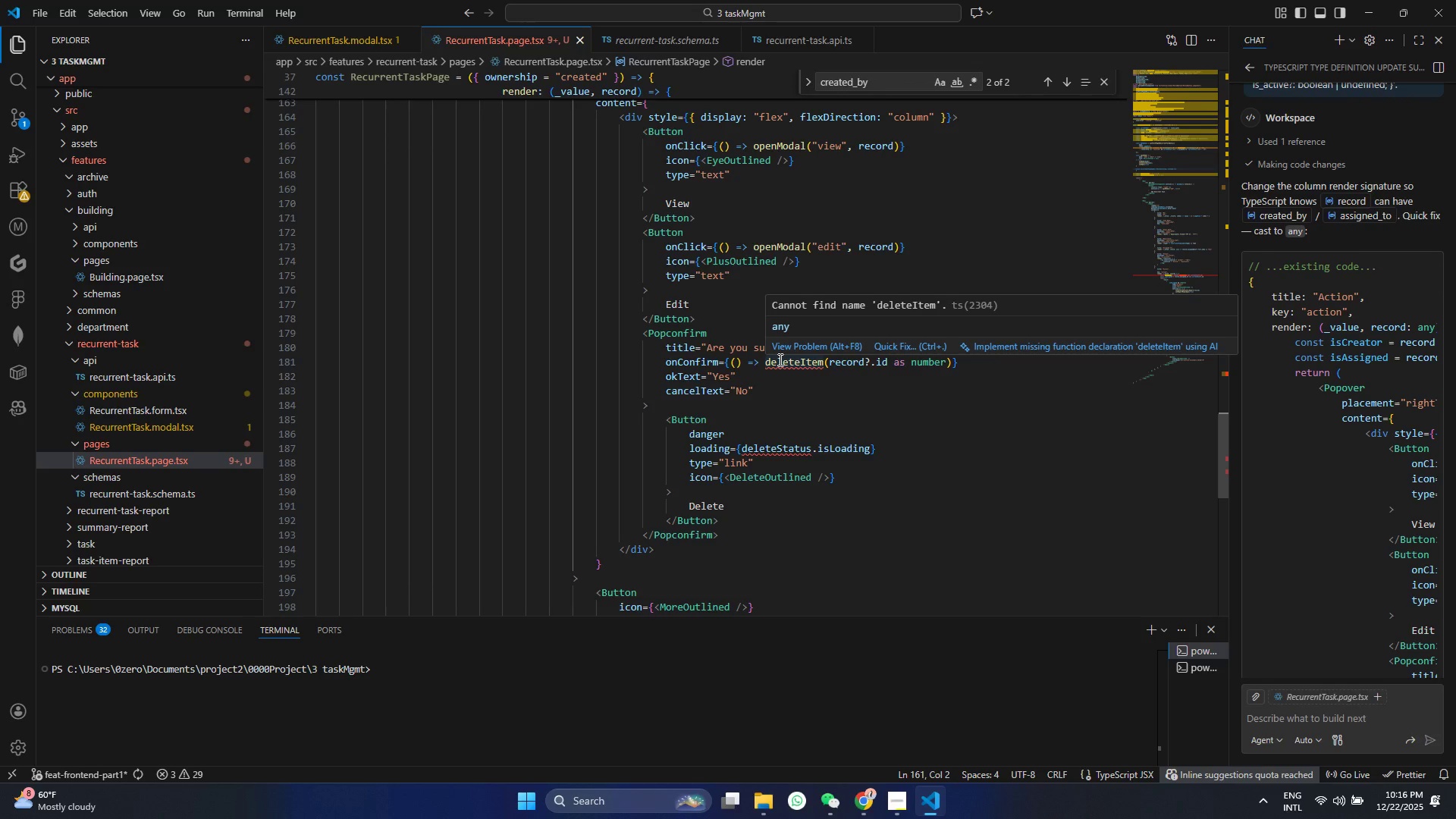 
wait(25.62)
 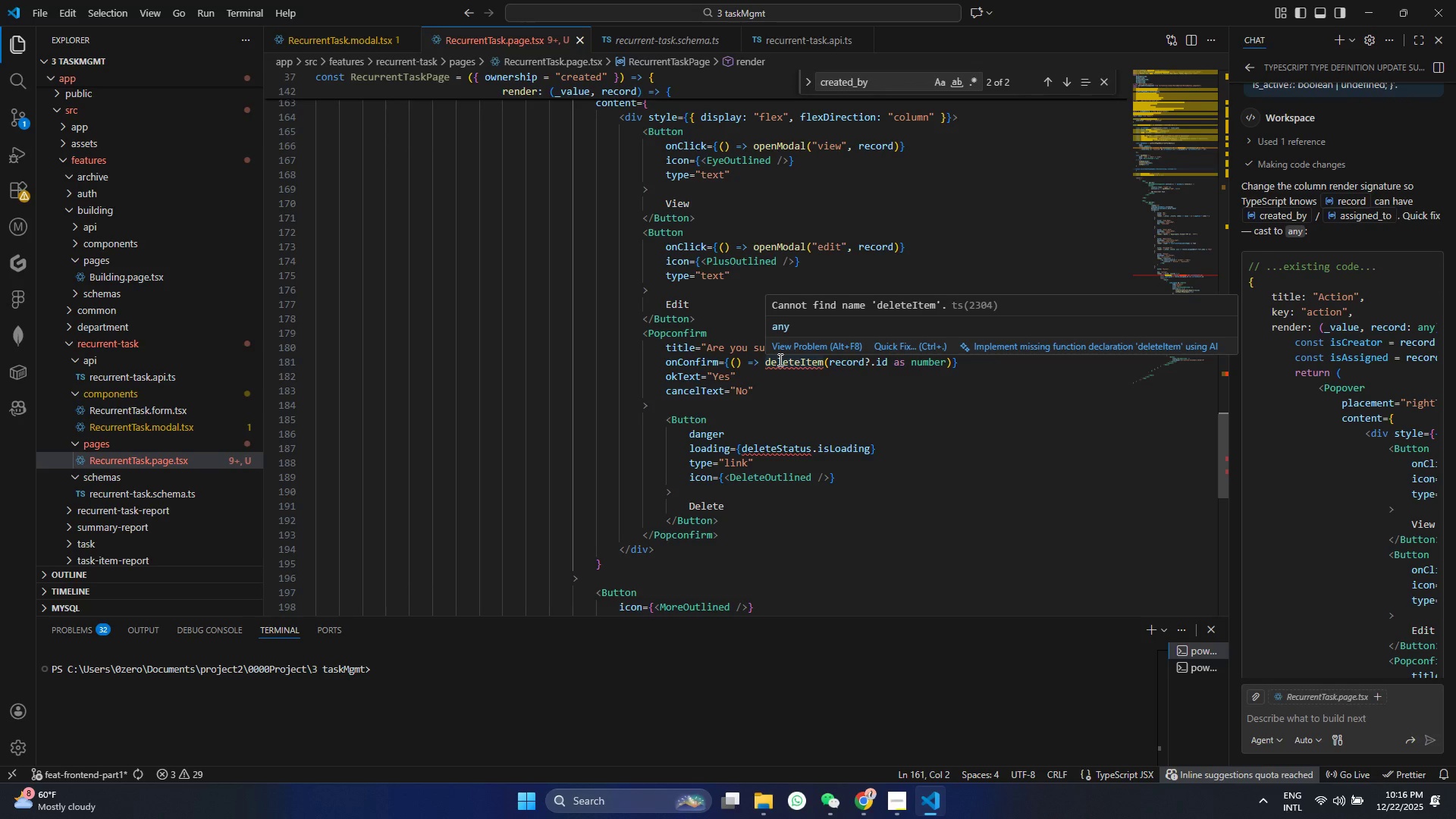 
scroll: coordinate [1101, 428], scroll_direction: up, amount: 27.0
 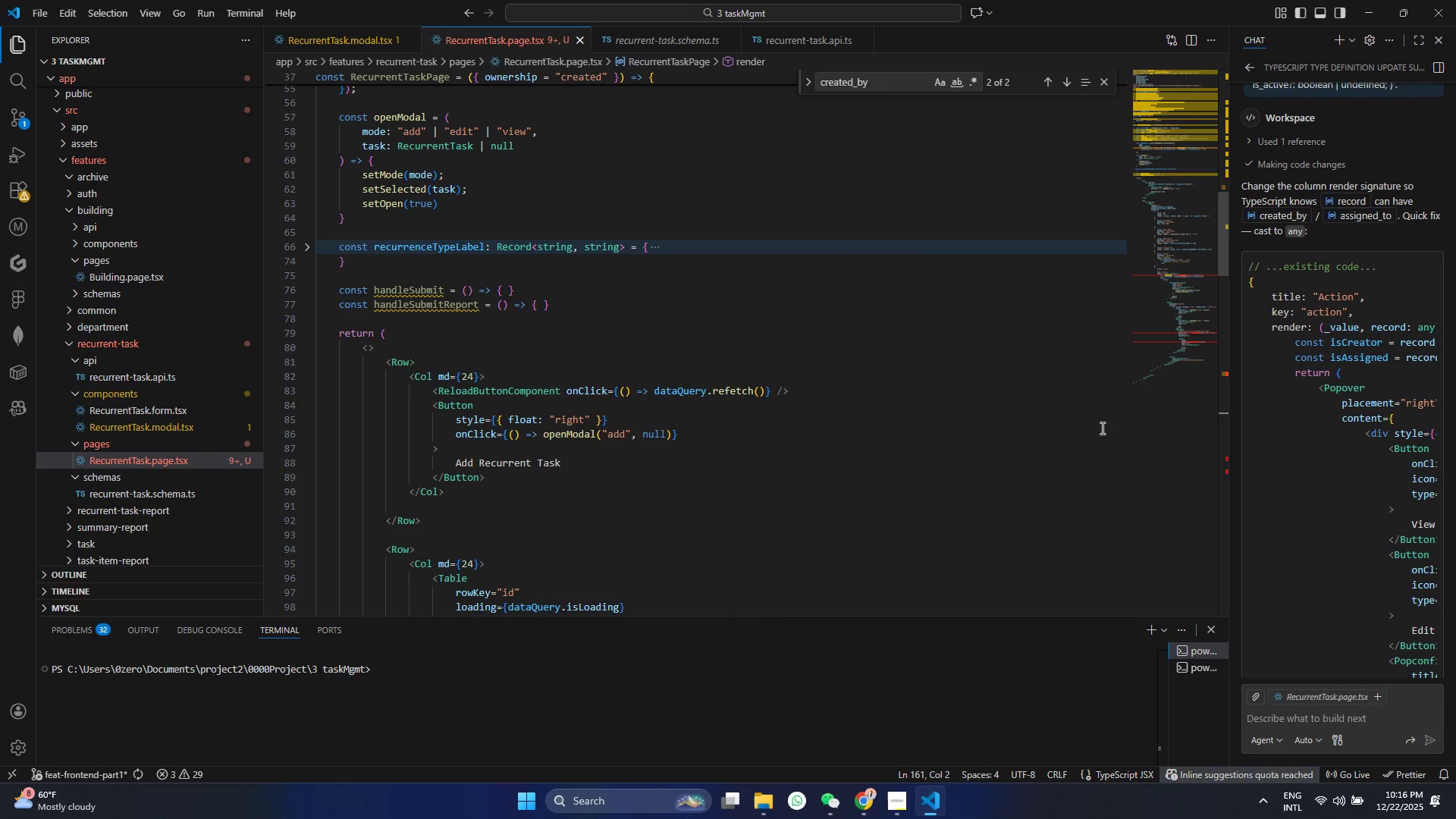 
scroll: coordinate [1100, 426], scroll_direction: down, amount: 38.0
 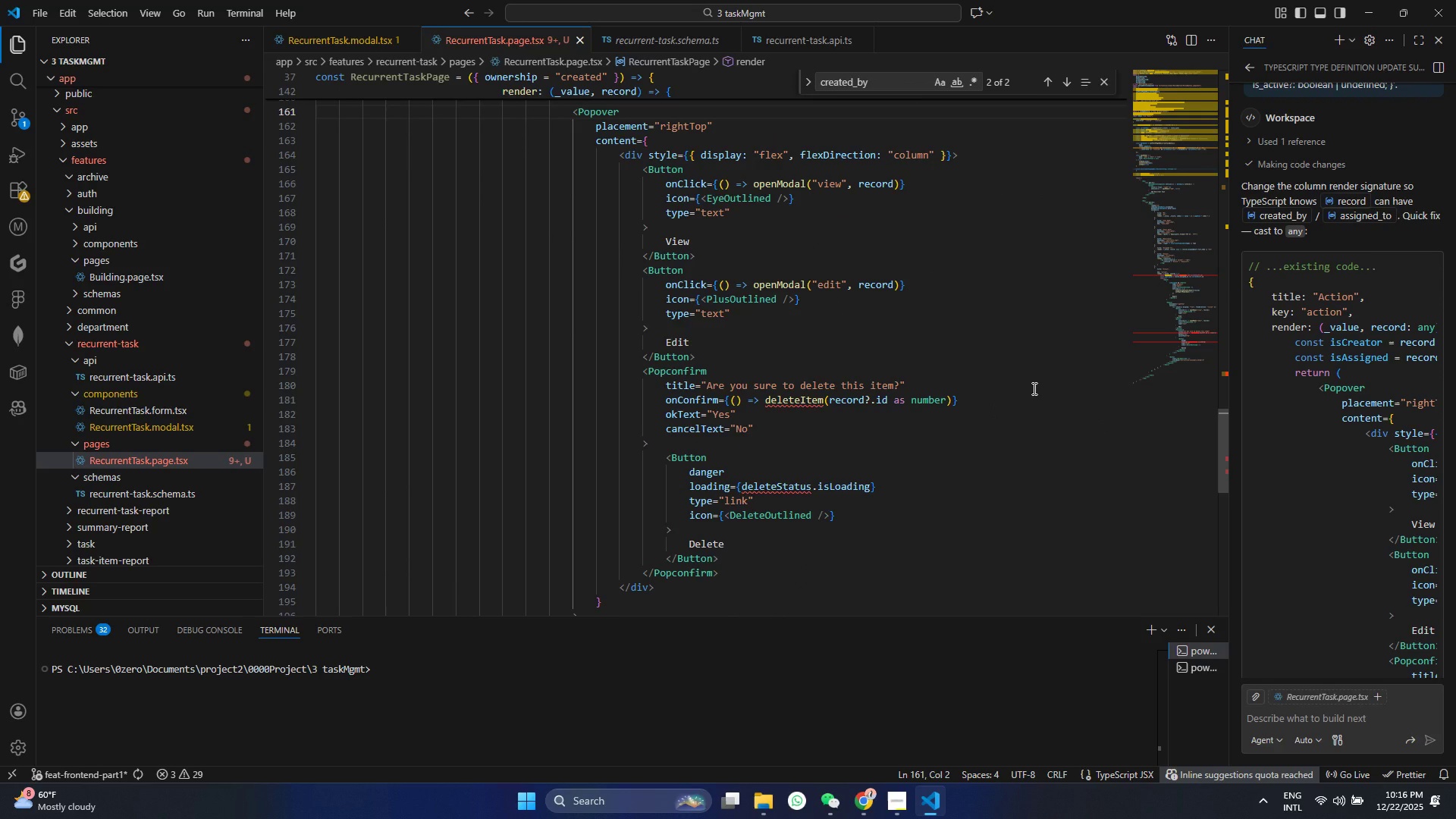 
scroll: coordinate [1033, 388], scroll_direction: up, amount: 49.0
 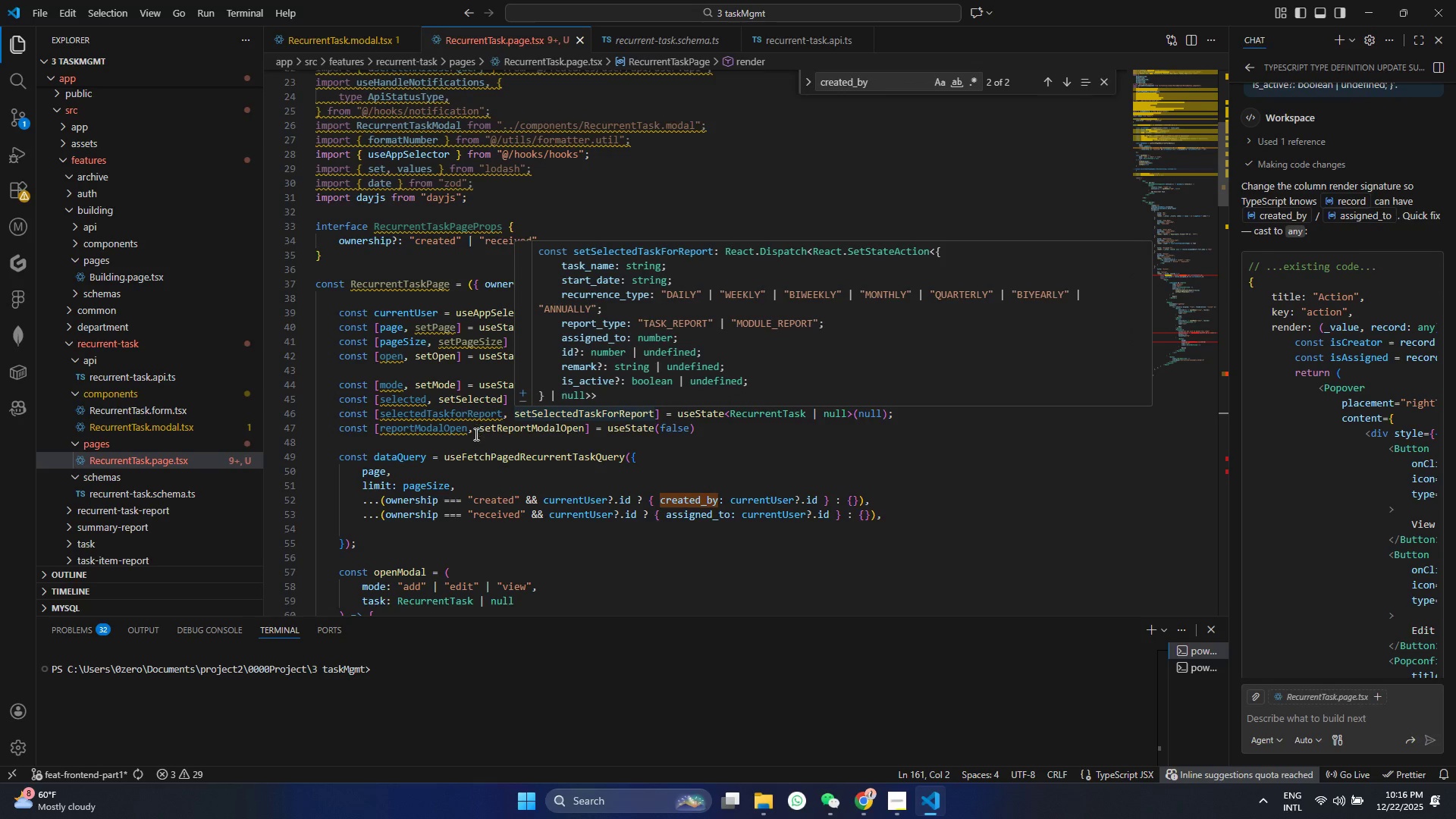 
scroll: coordinate [545, 428], scroll_direction: down, amount: 1.0
 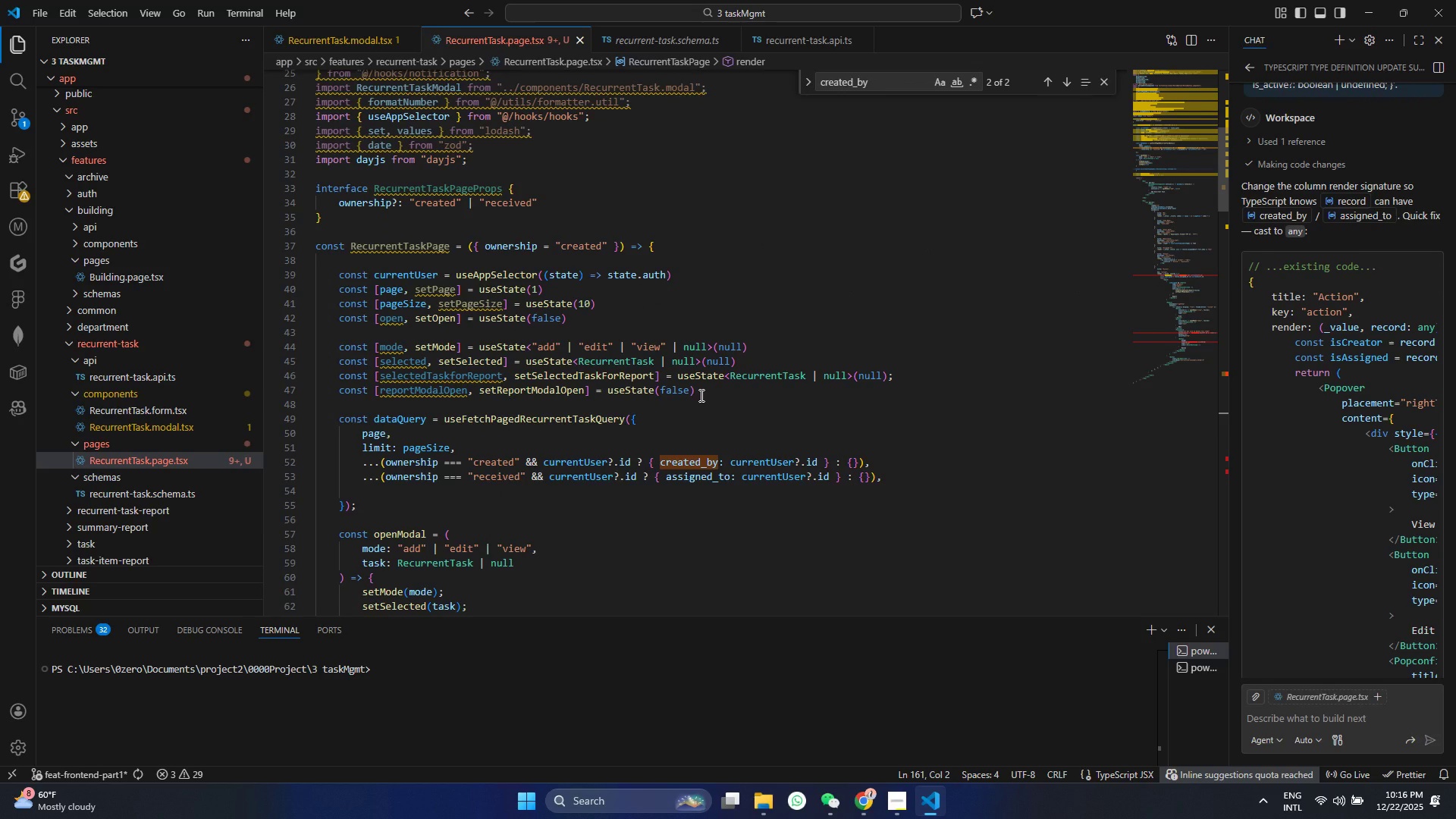 
left_click([701, 394])
 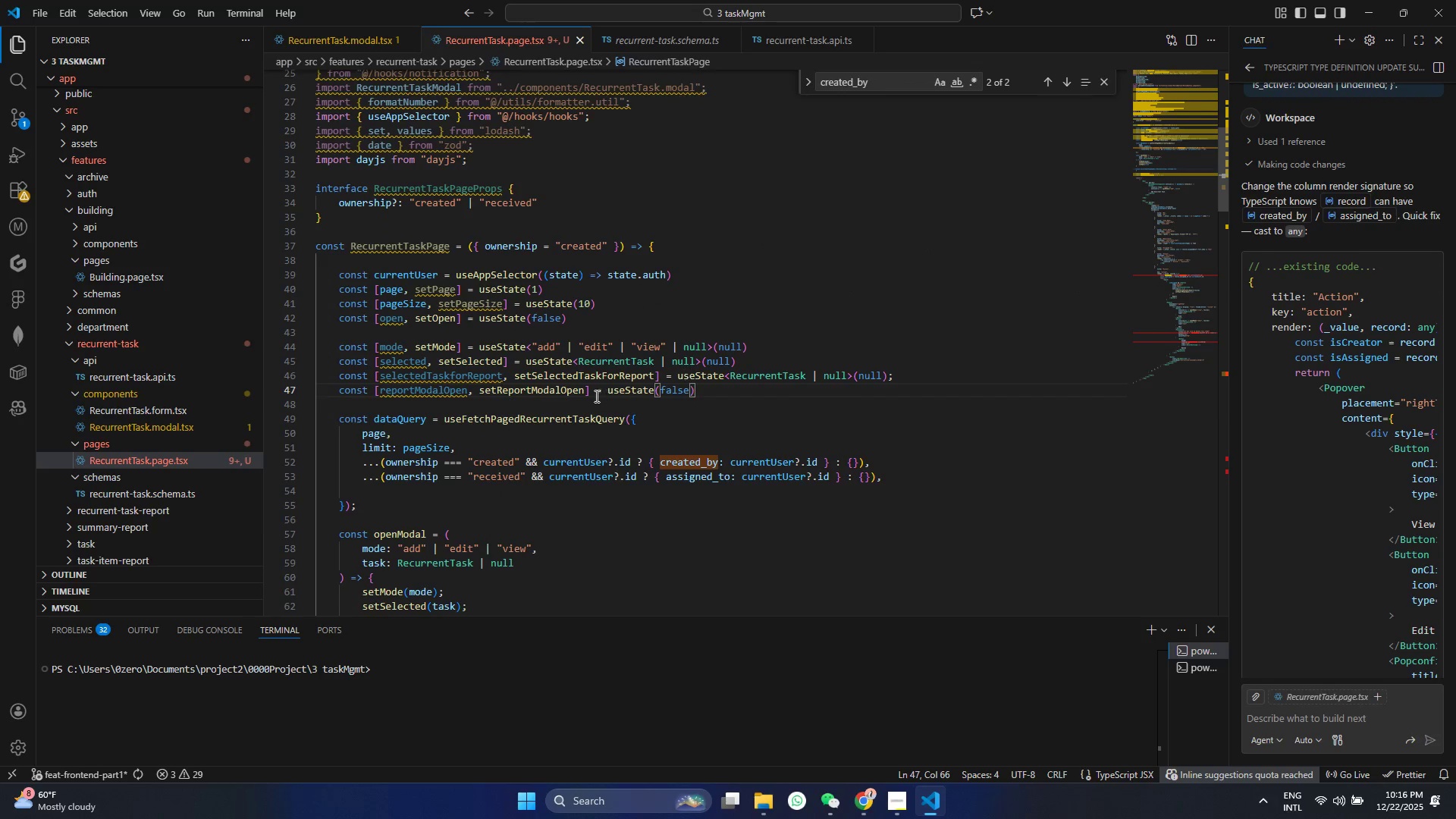 
left_click([380, 515])
 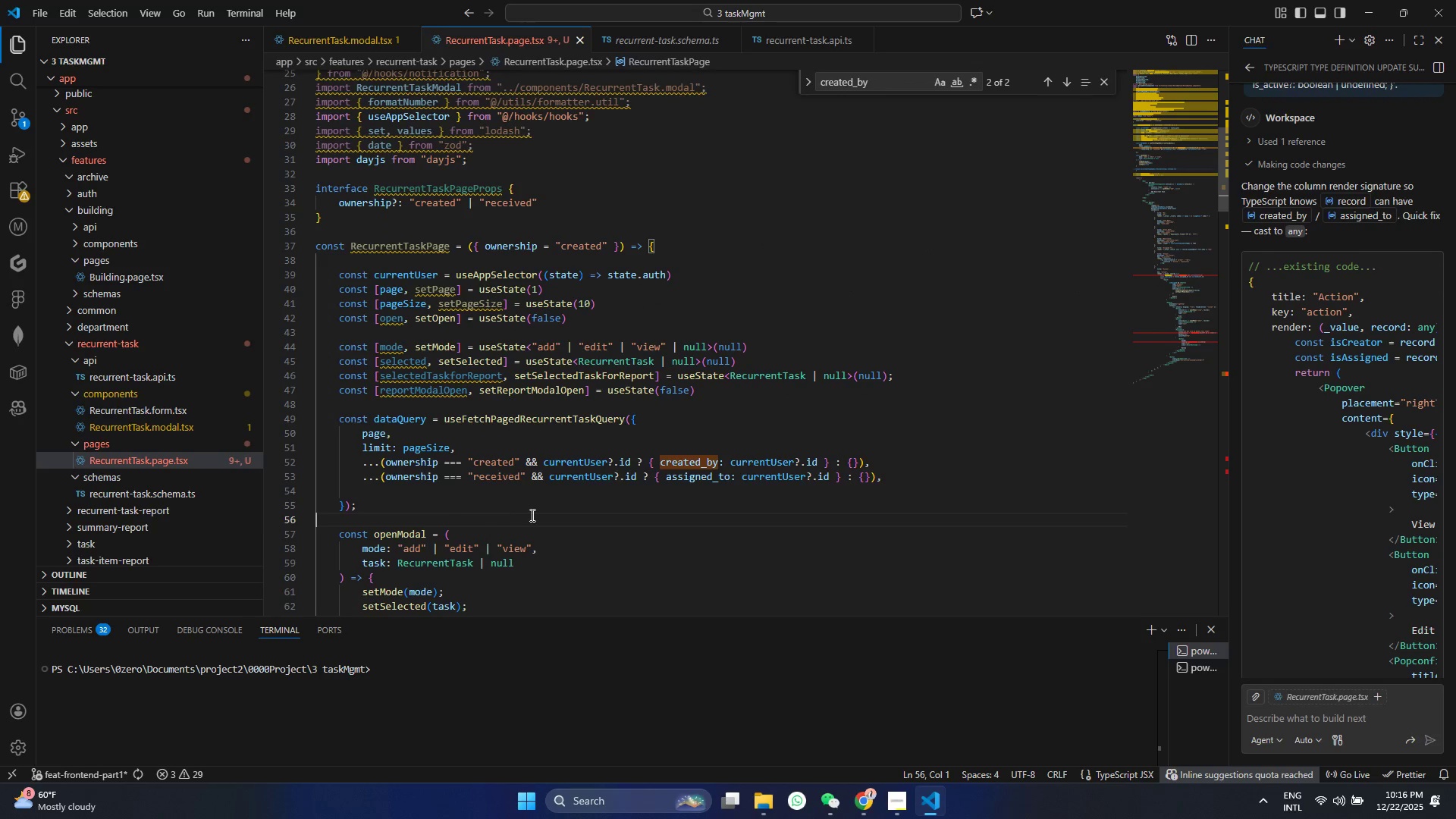 
scroll: coordinate [634, 500], scroll_direction: down, amount: 4.0
 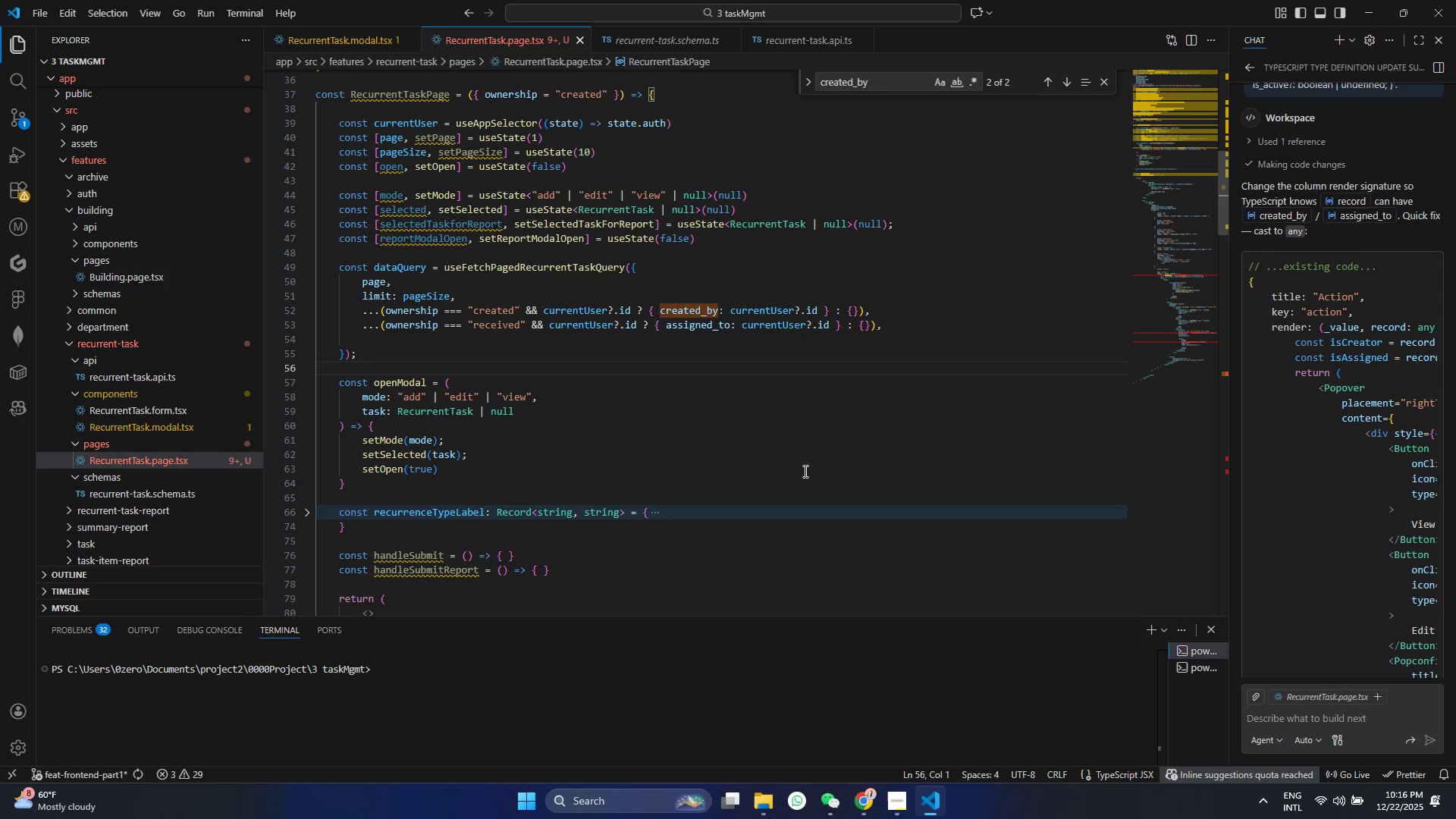 
wait(5.48)
 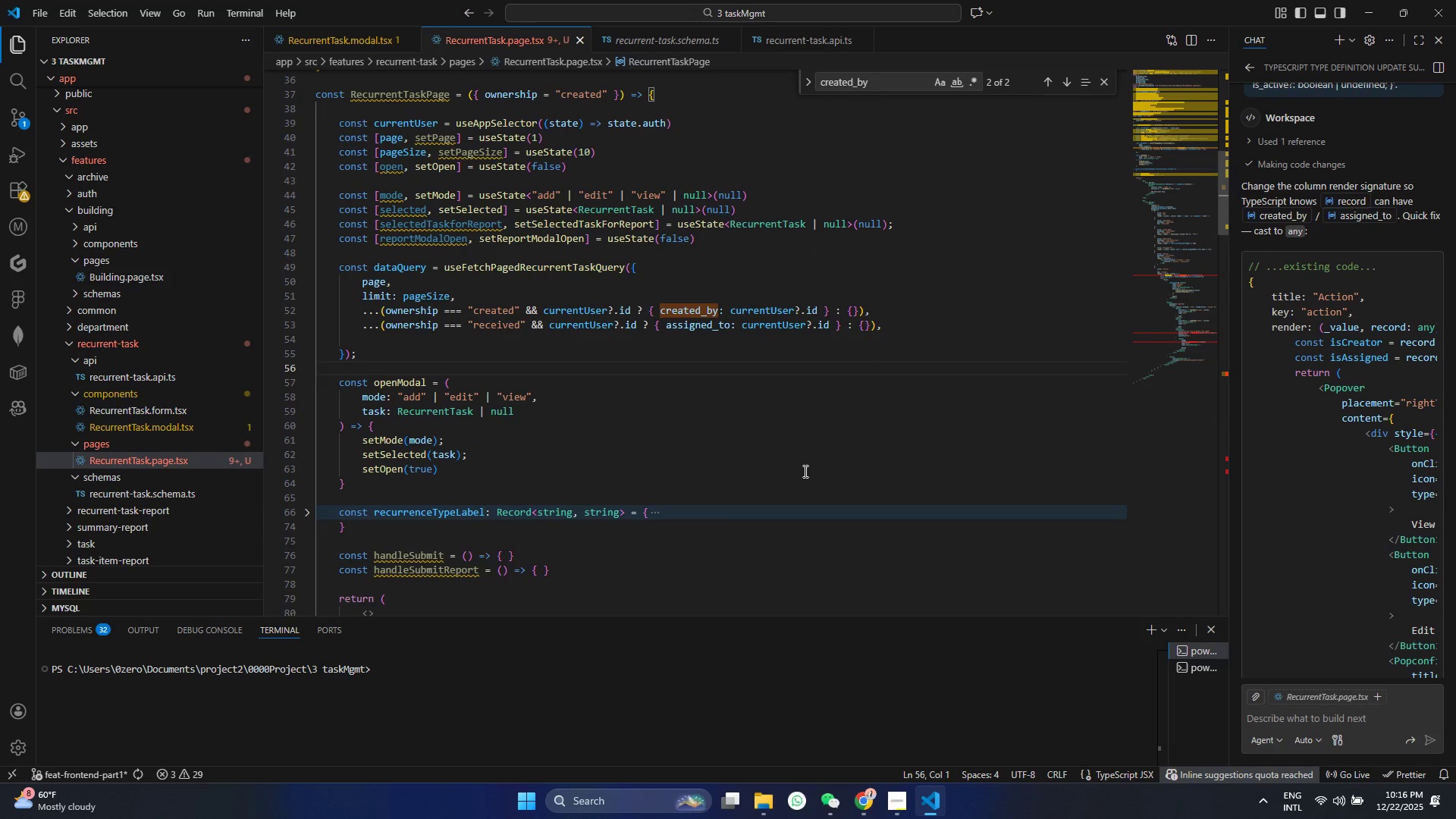 
type(const [ass)
key(Backspace)
key(Backspace)
type(ddTASk ,assTASkSTatus)
 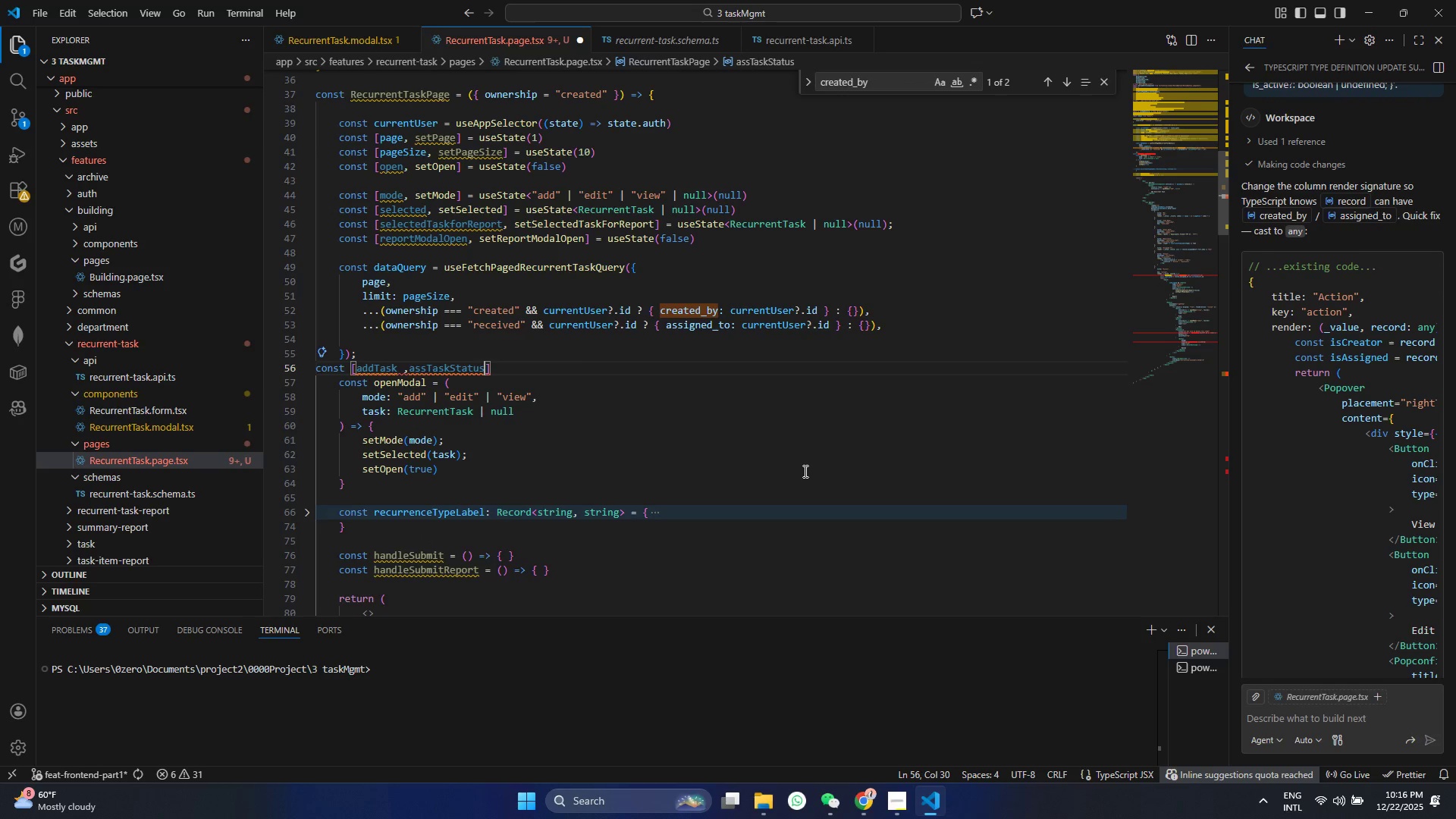 
key(ArrowLeft)
 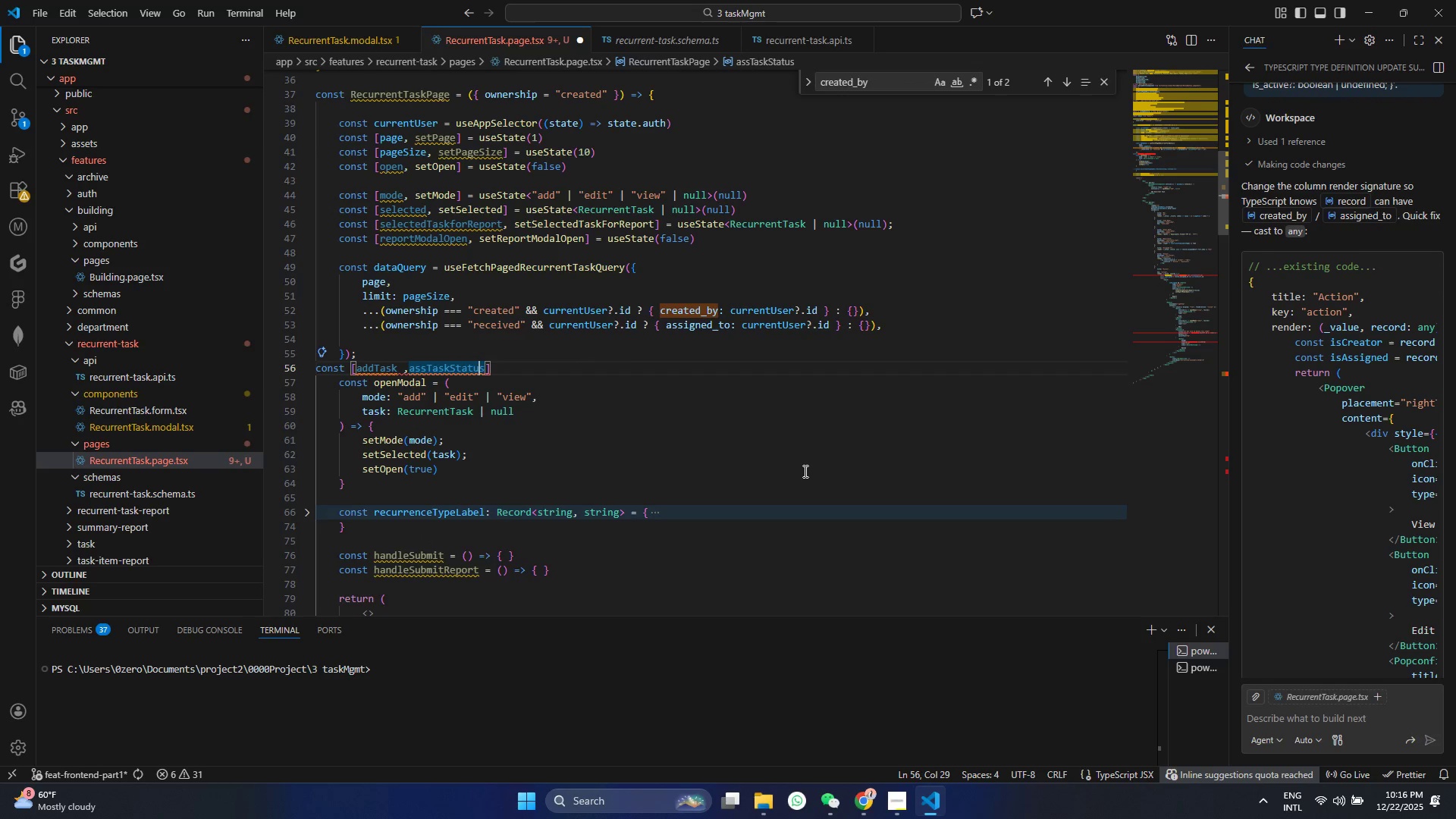 
hold_key(key=ArrowLeft, duration=0.75)
 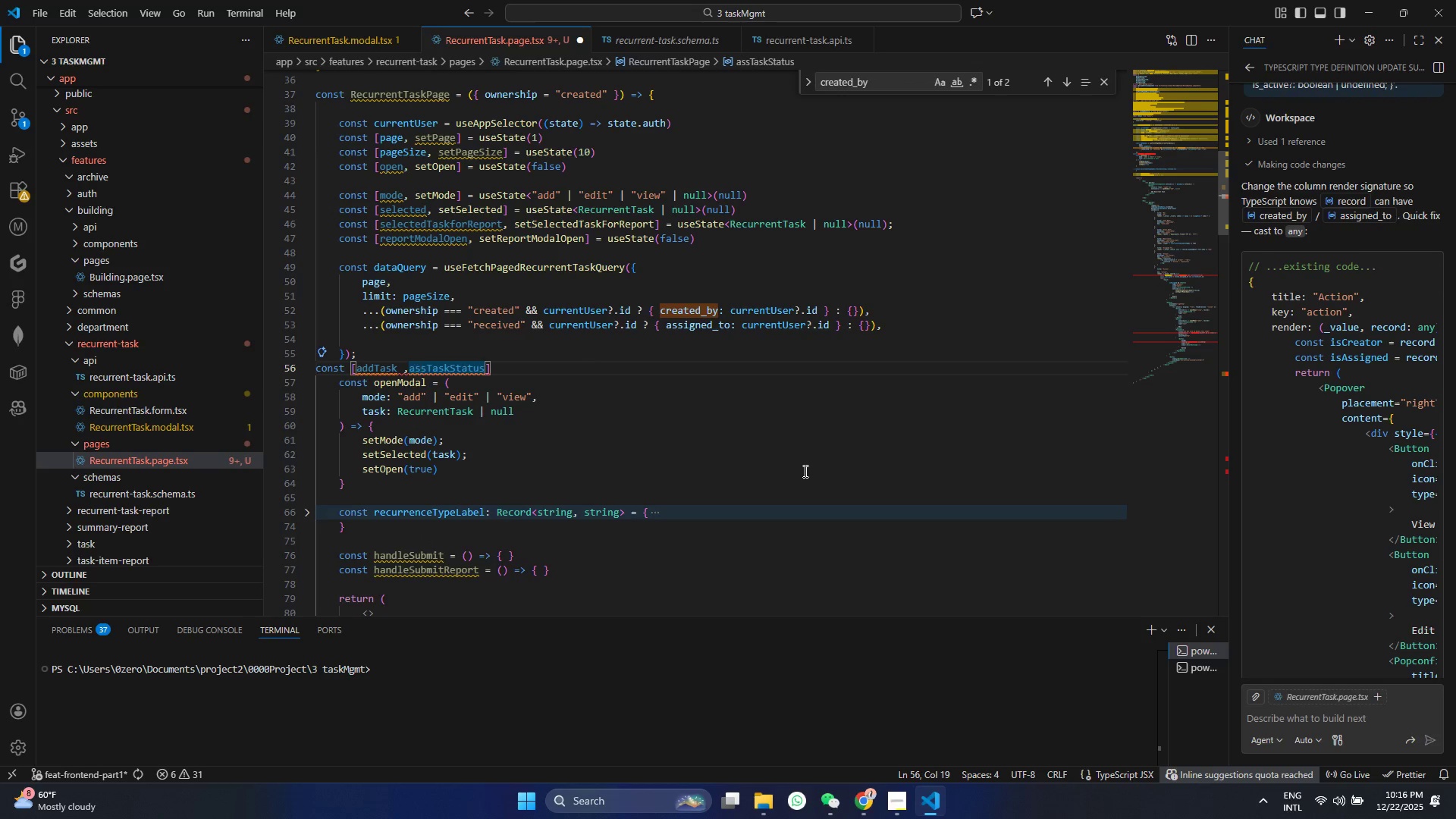 
key(ArrowRight)
 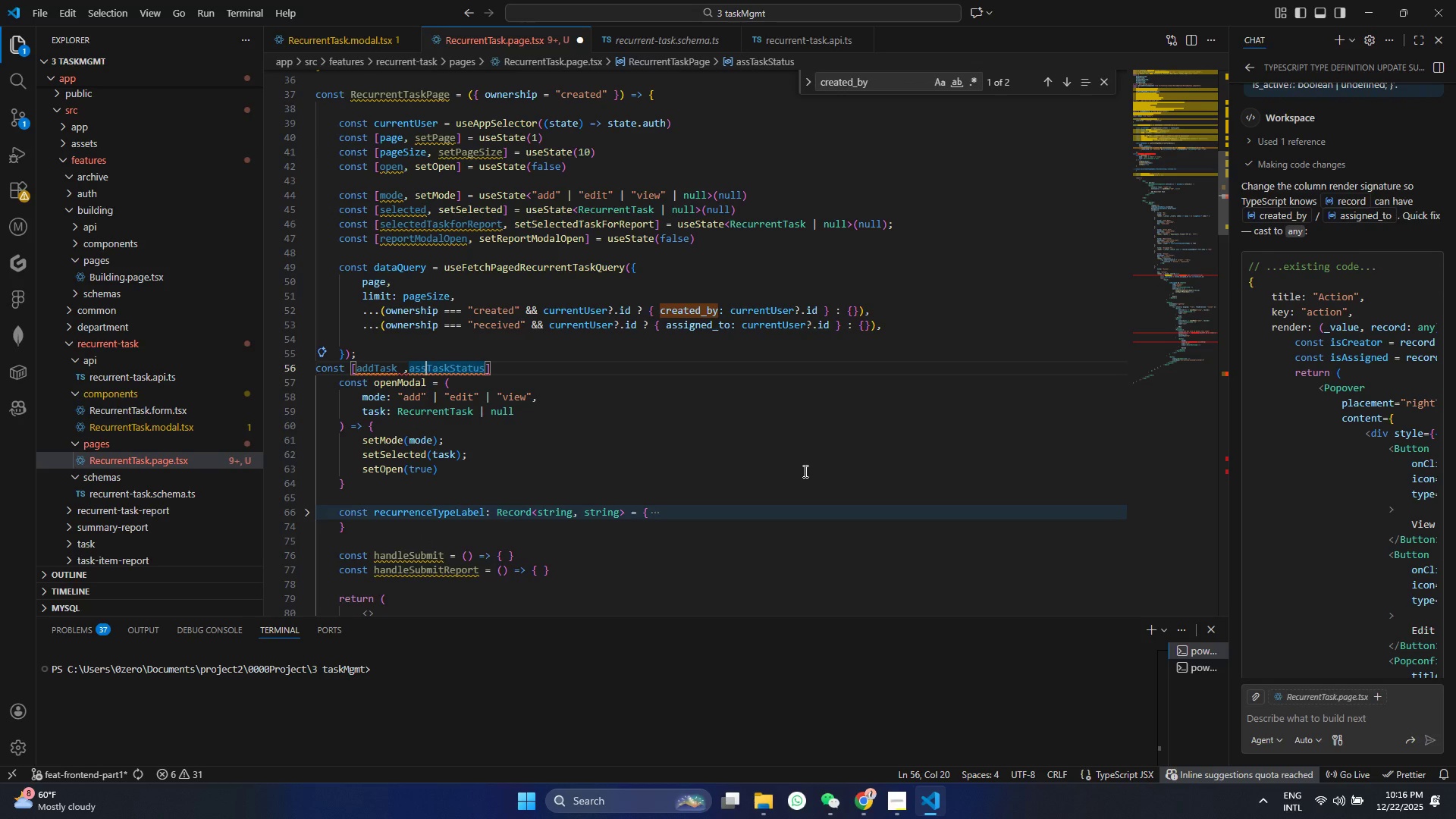 
key(Backspace)
key(Backspace)
type(dd)
 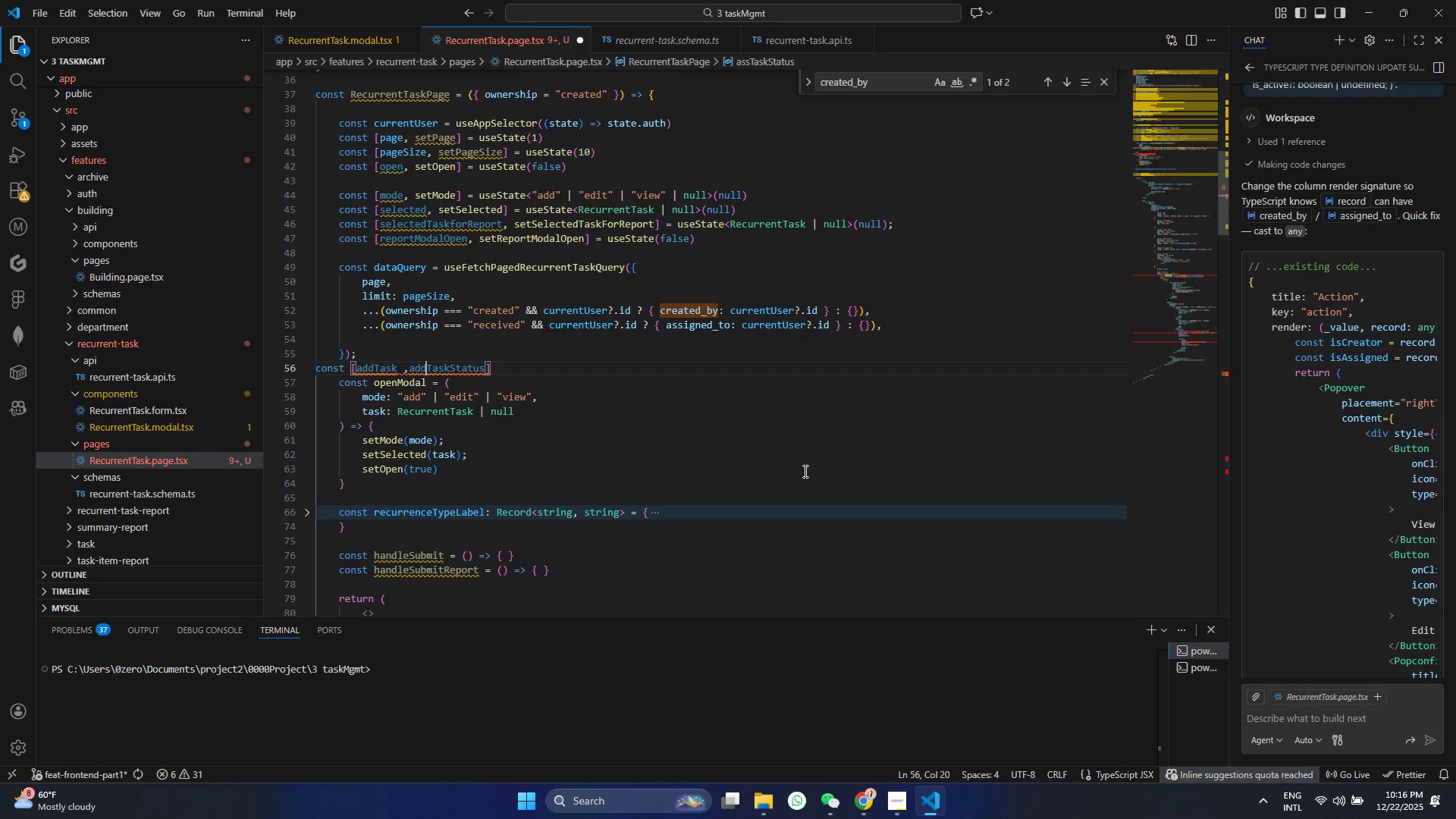 
hold_key(key=ArrowRight, duration=0.94)
 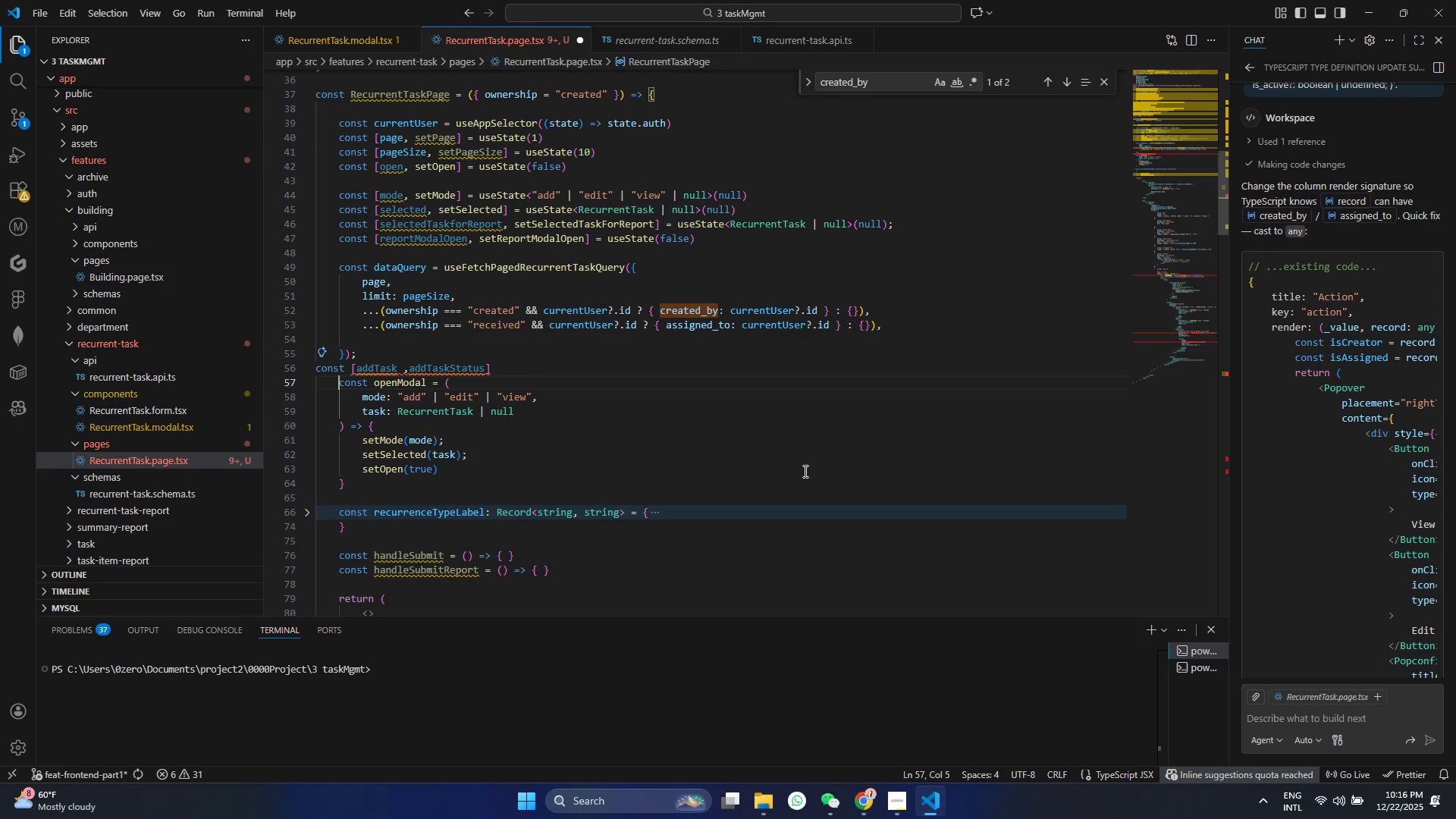 
key(Control+ControlRight)
 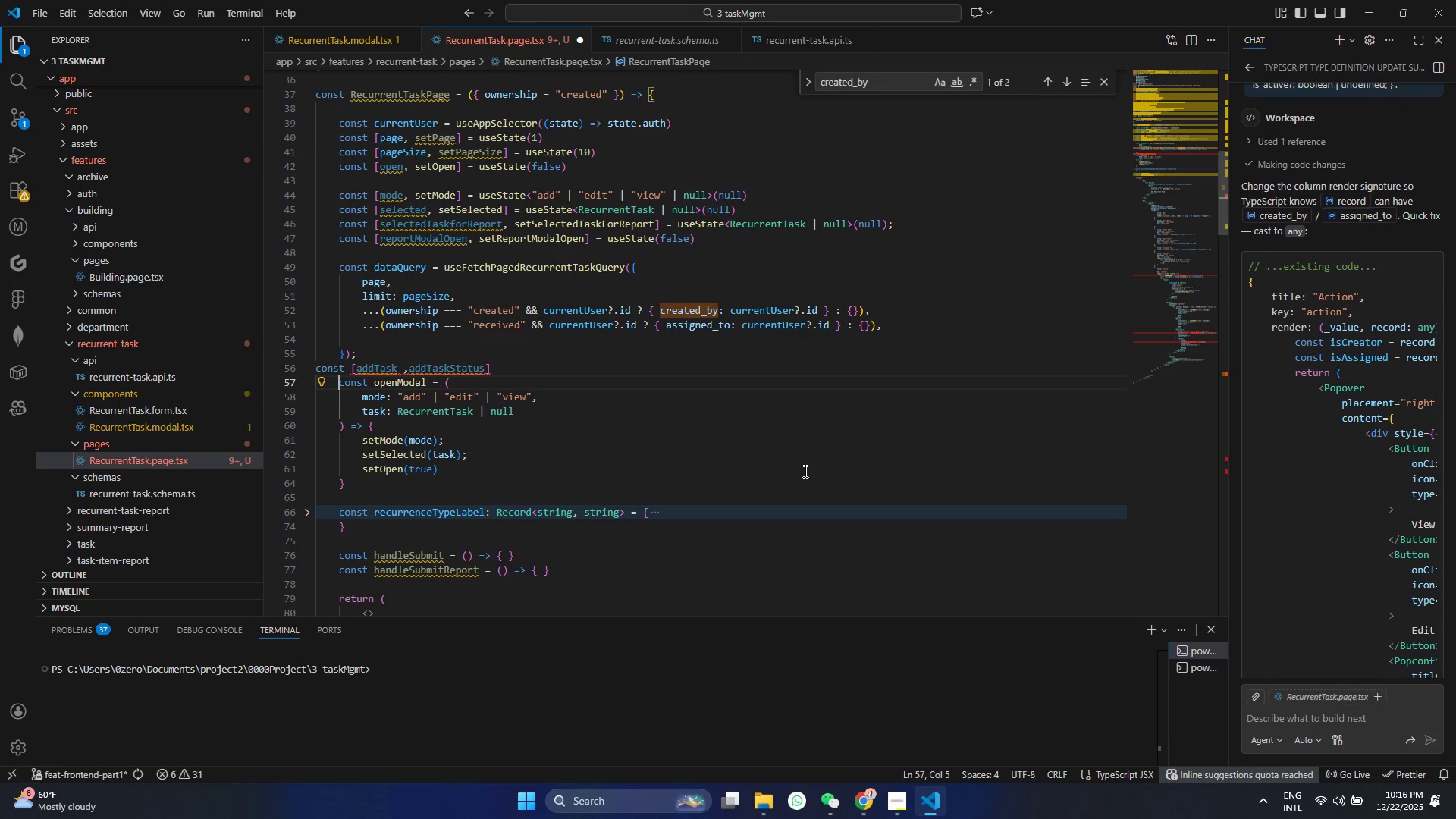 
key(Control+ControlRight)
 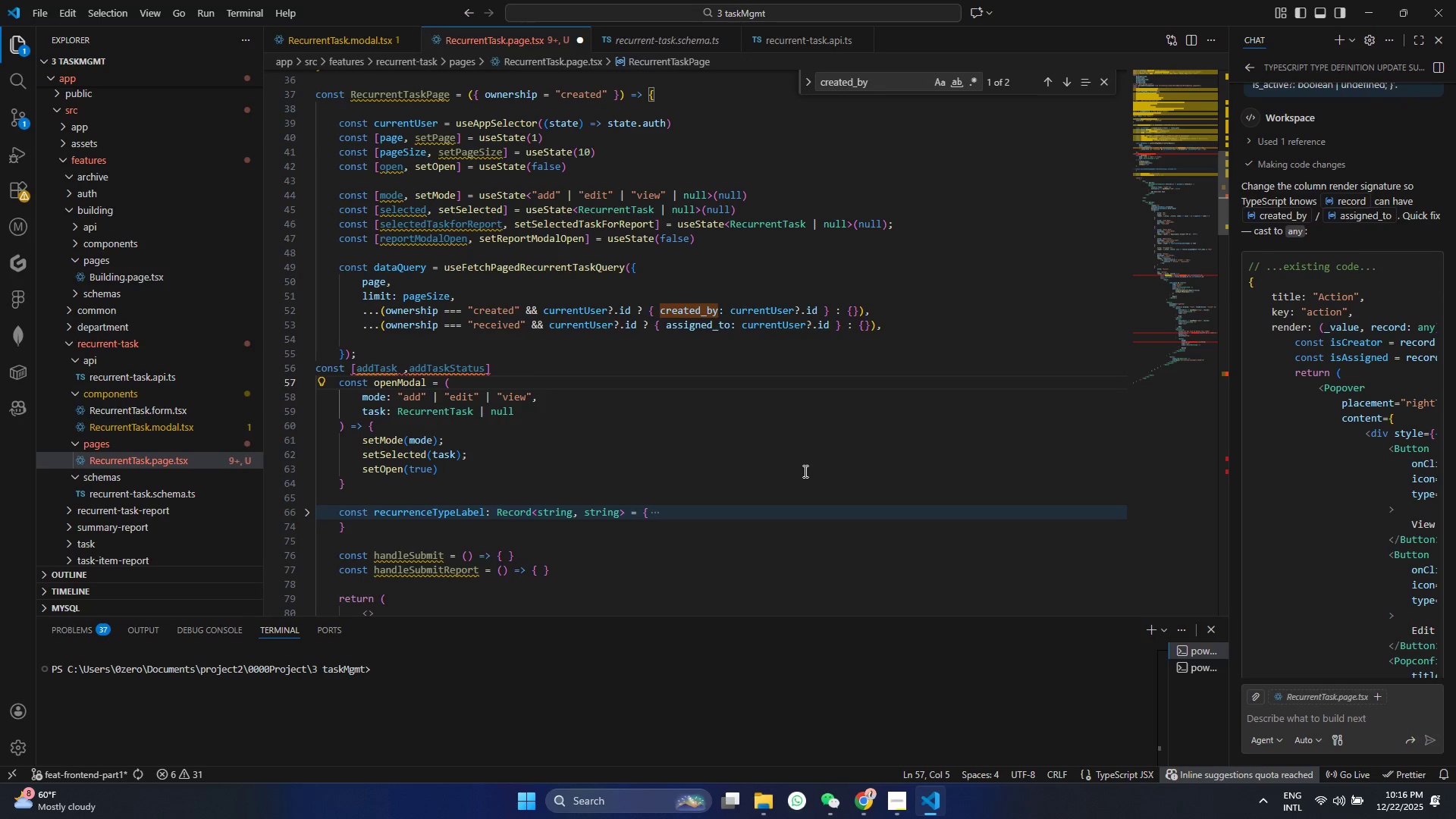 
key(Control+ControlRight)
 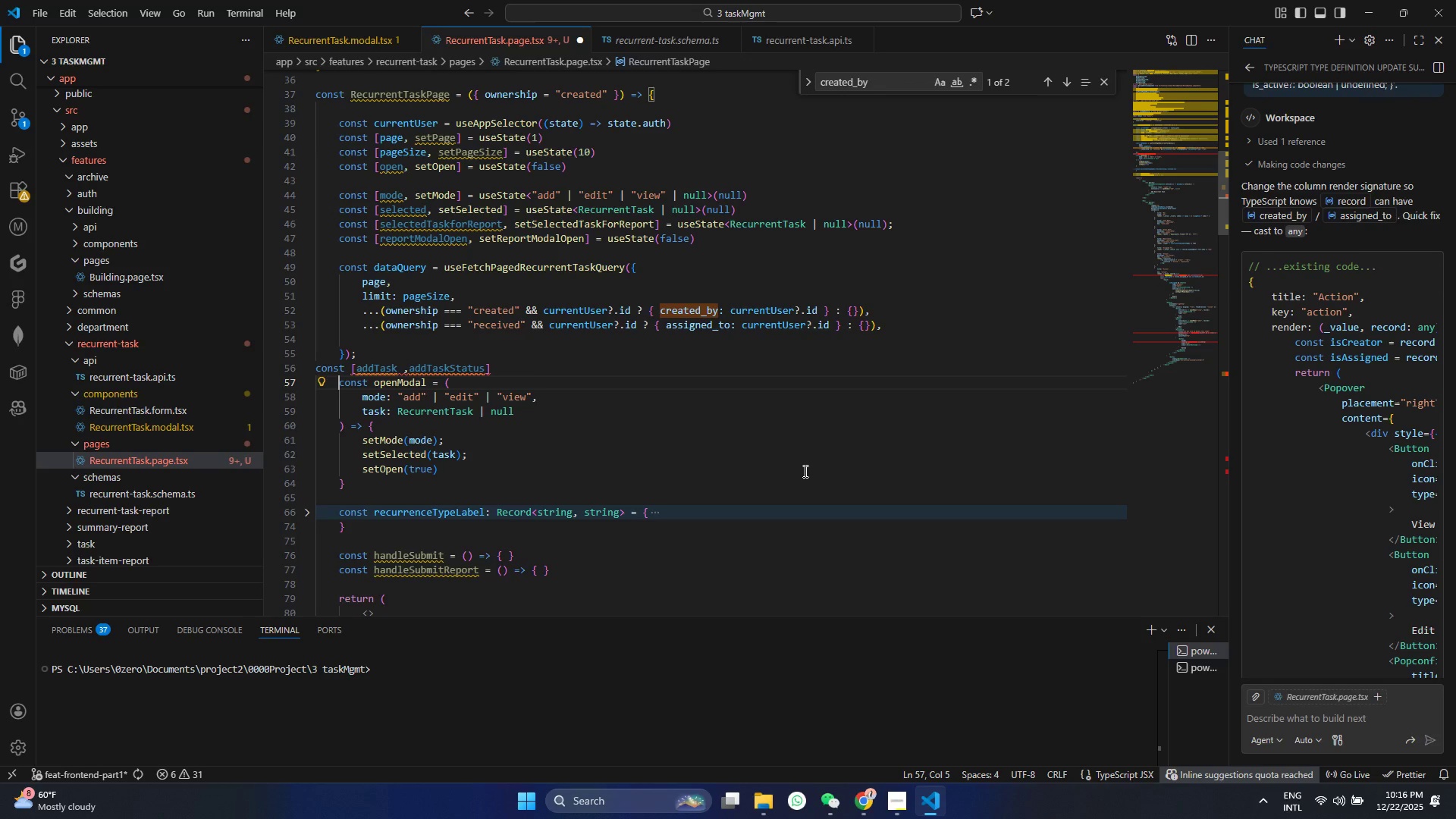 
key(Control+ControlRight)
 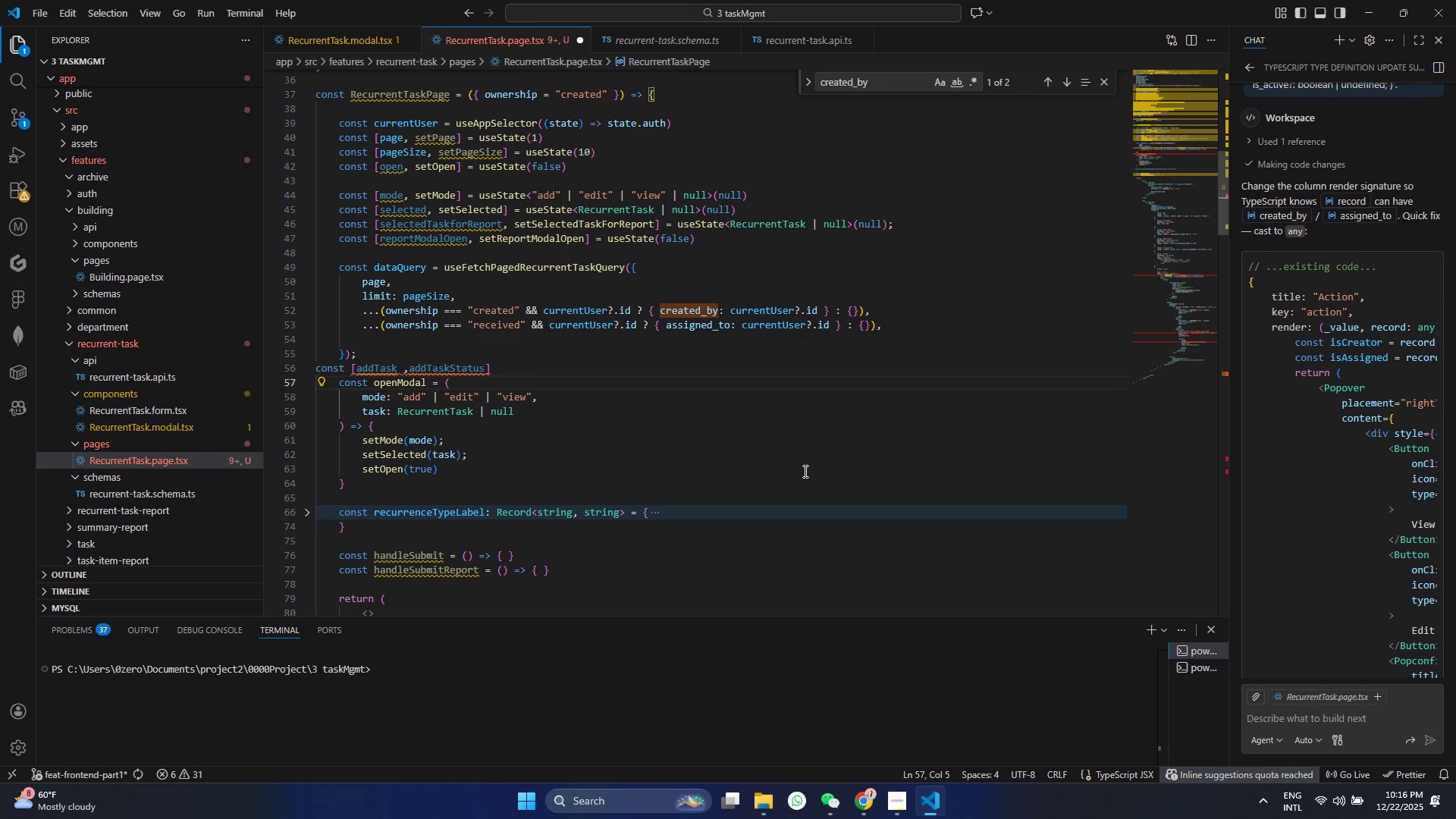 
key(Control+ControlRight)
 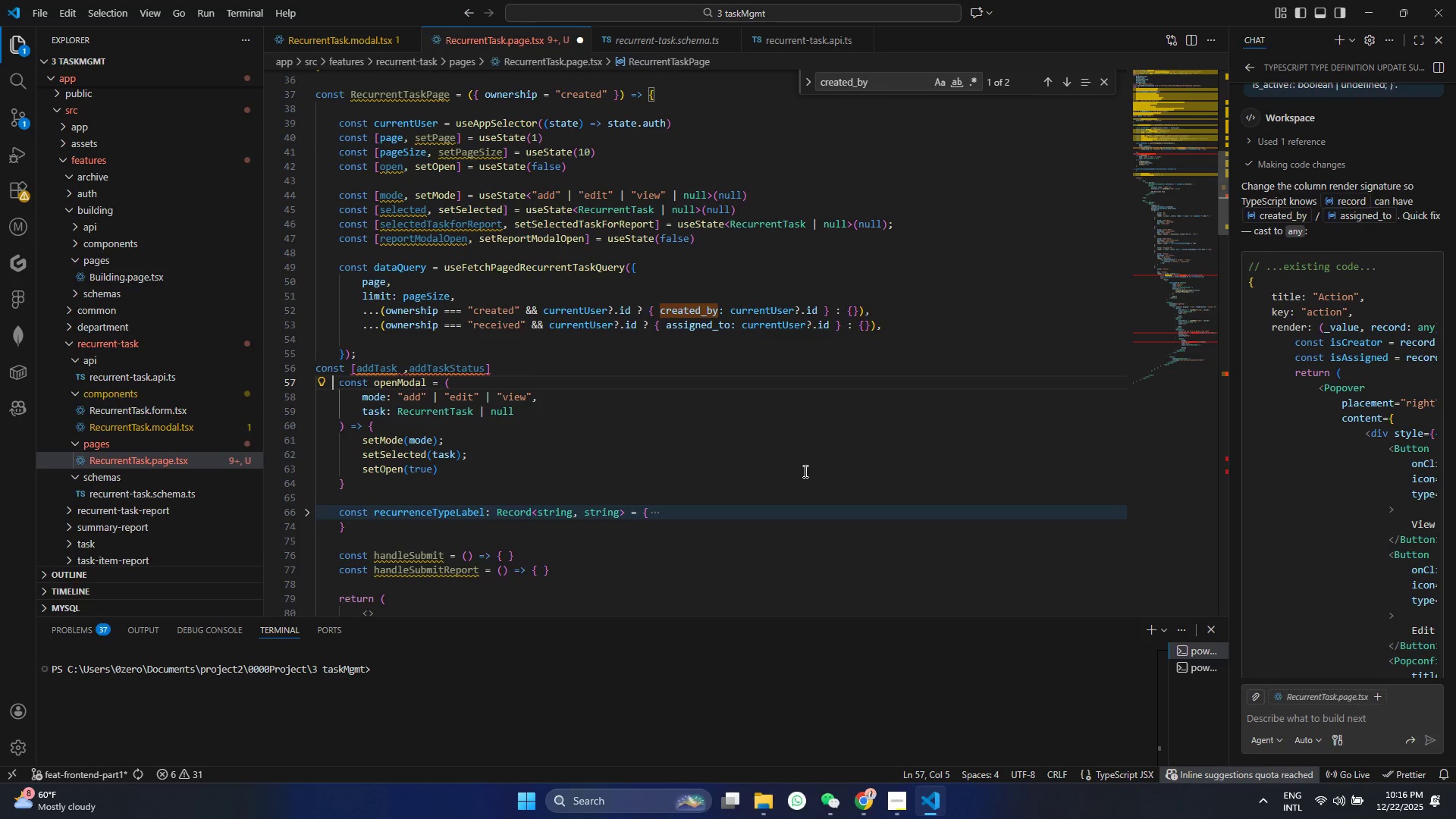 
key(ArrowLeft)
 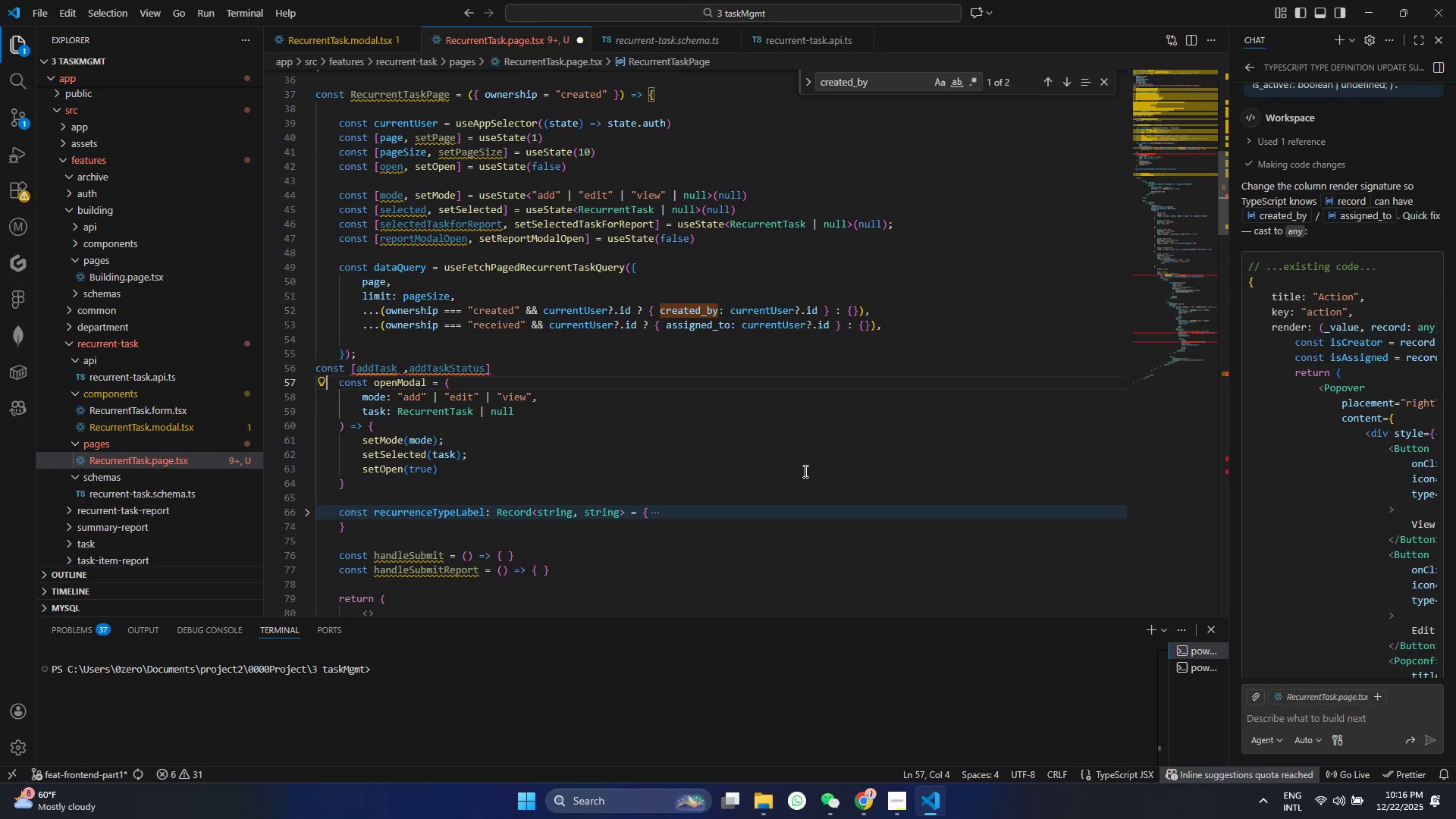 
key(ArrowLeft)
 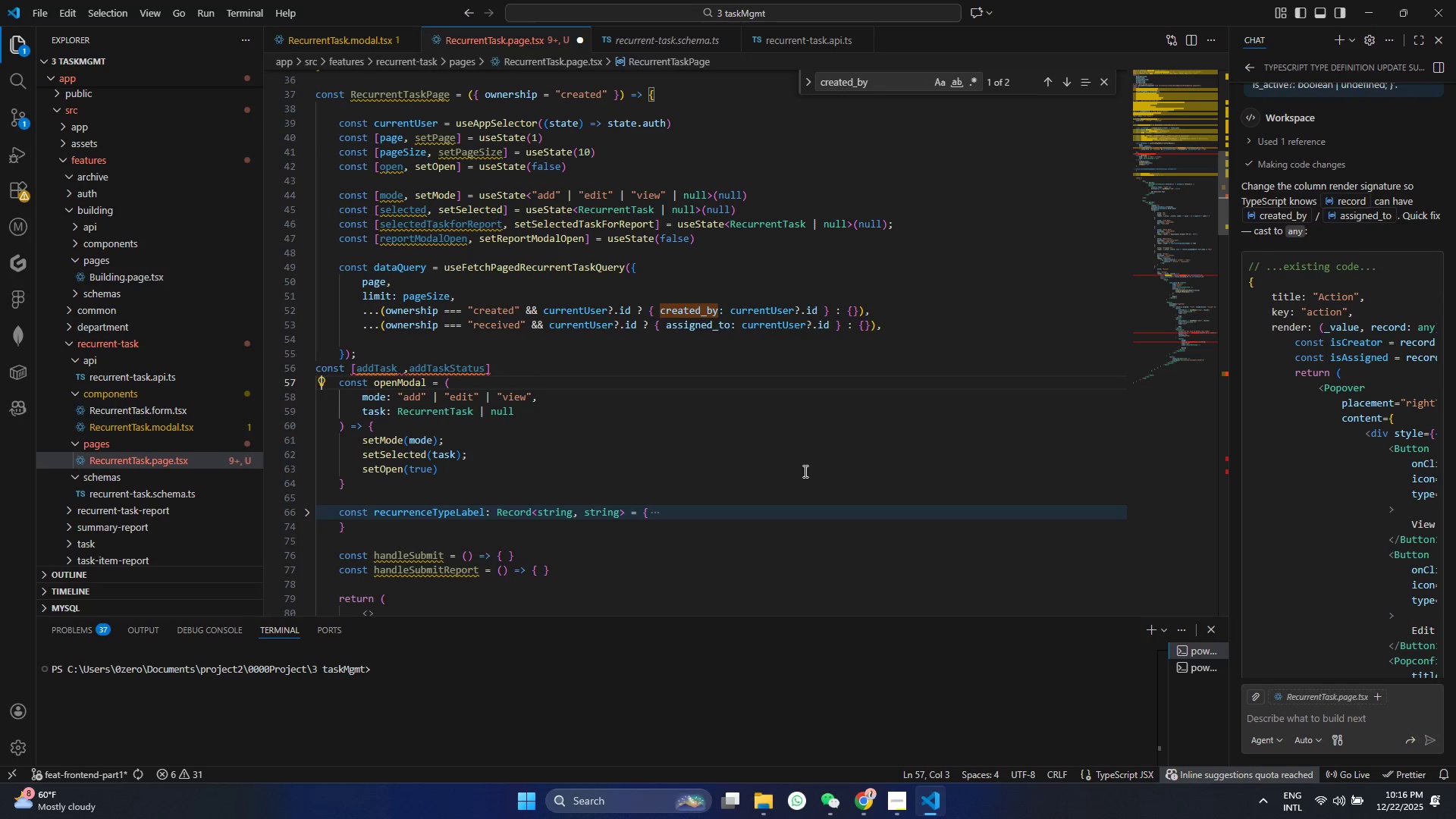 
key(ArrowLeft)
 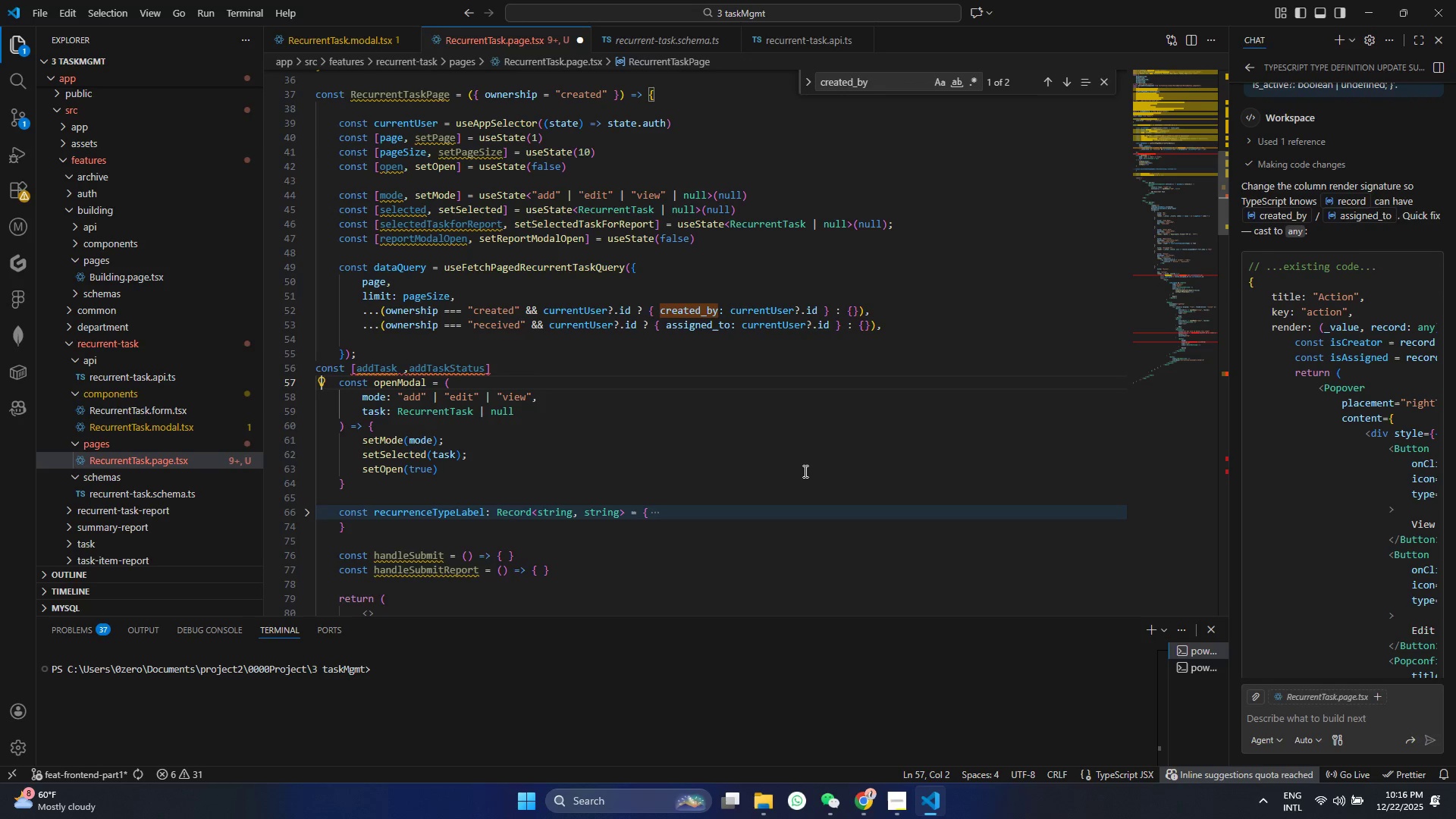 
key(ArrowLeft)
 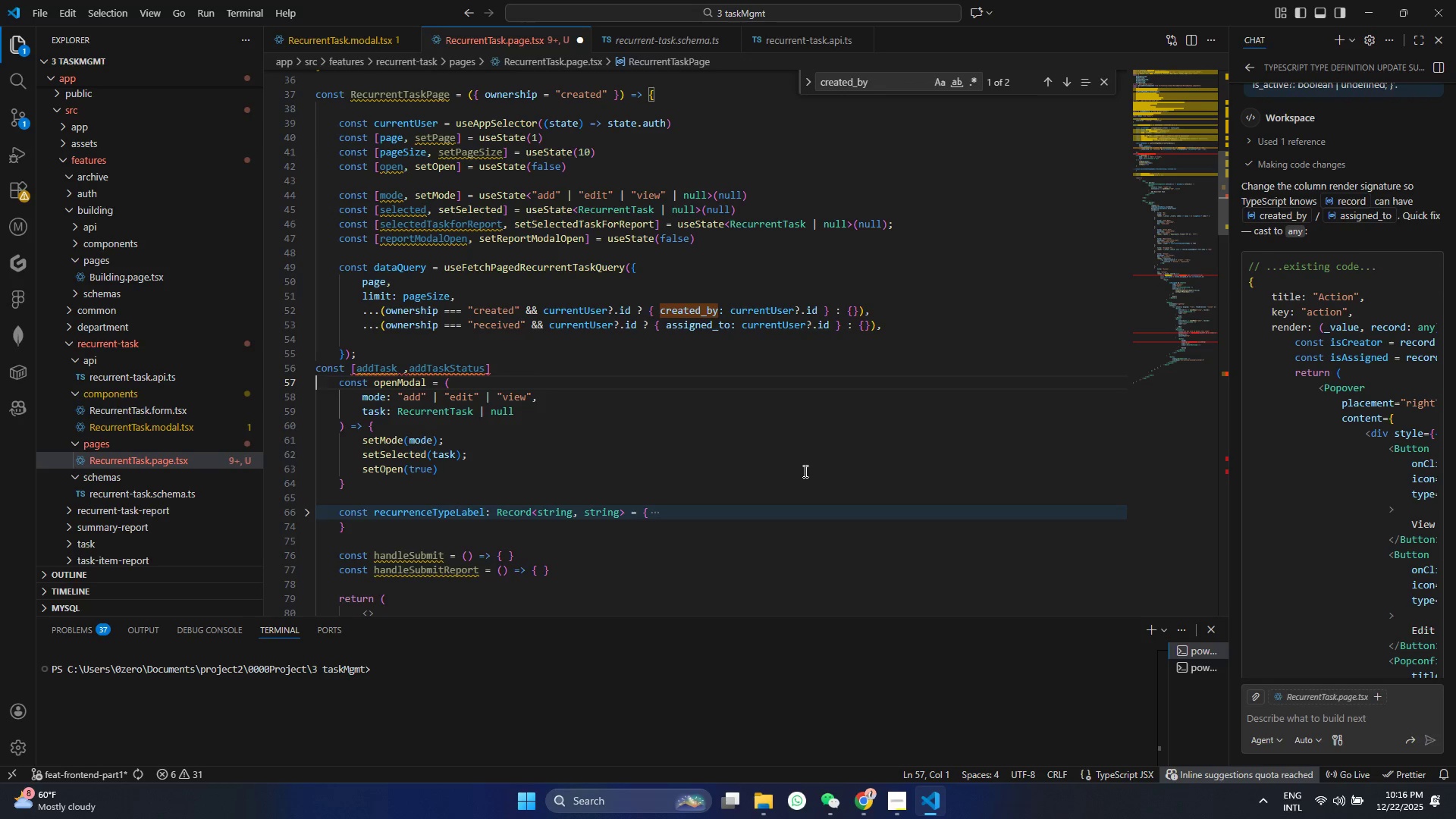 
key(ArrowLeft)
 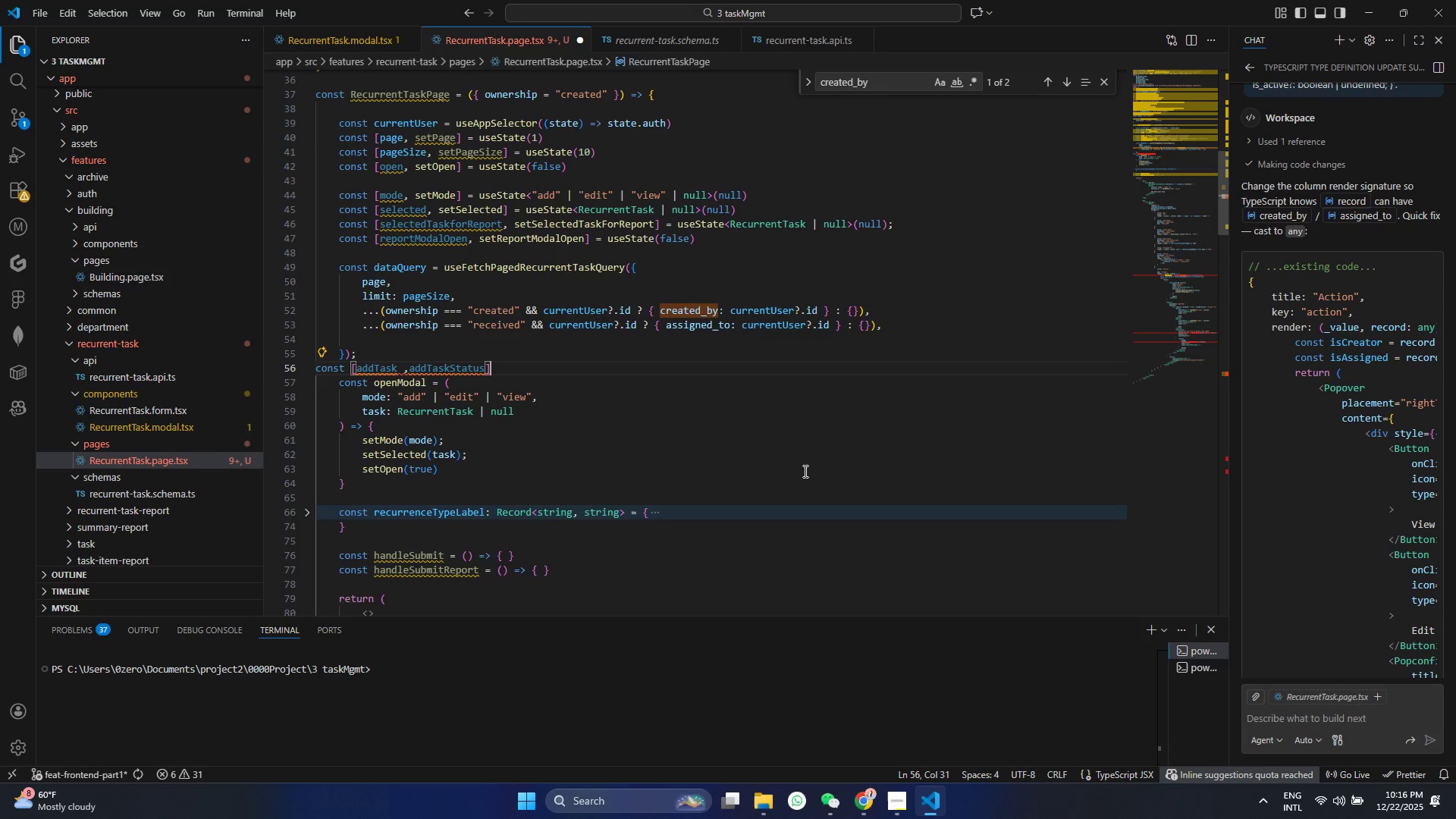 
type( = useA)
 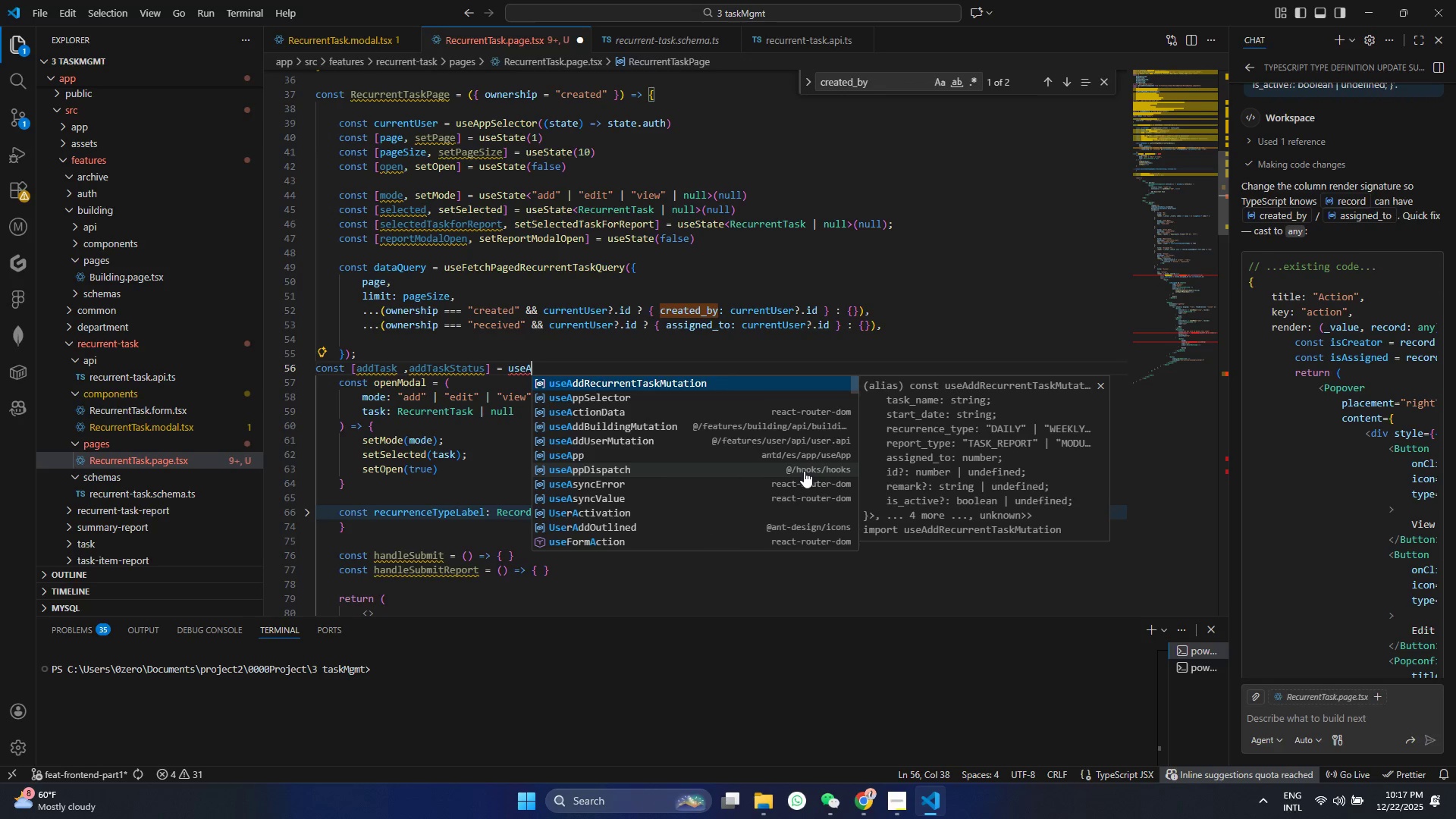 
key(Enter)
 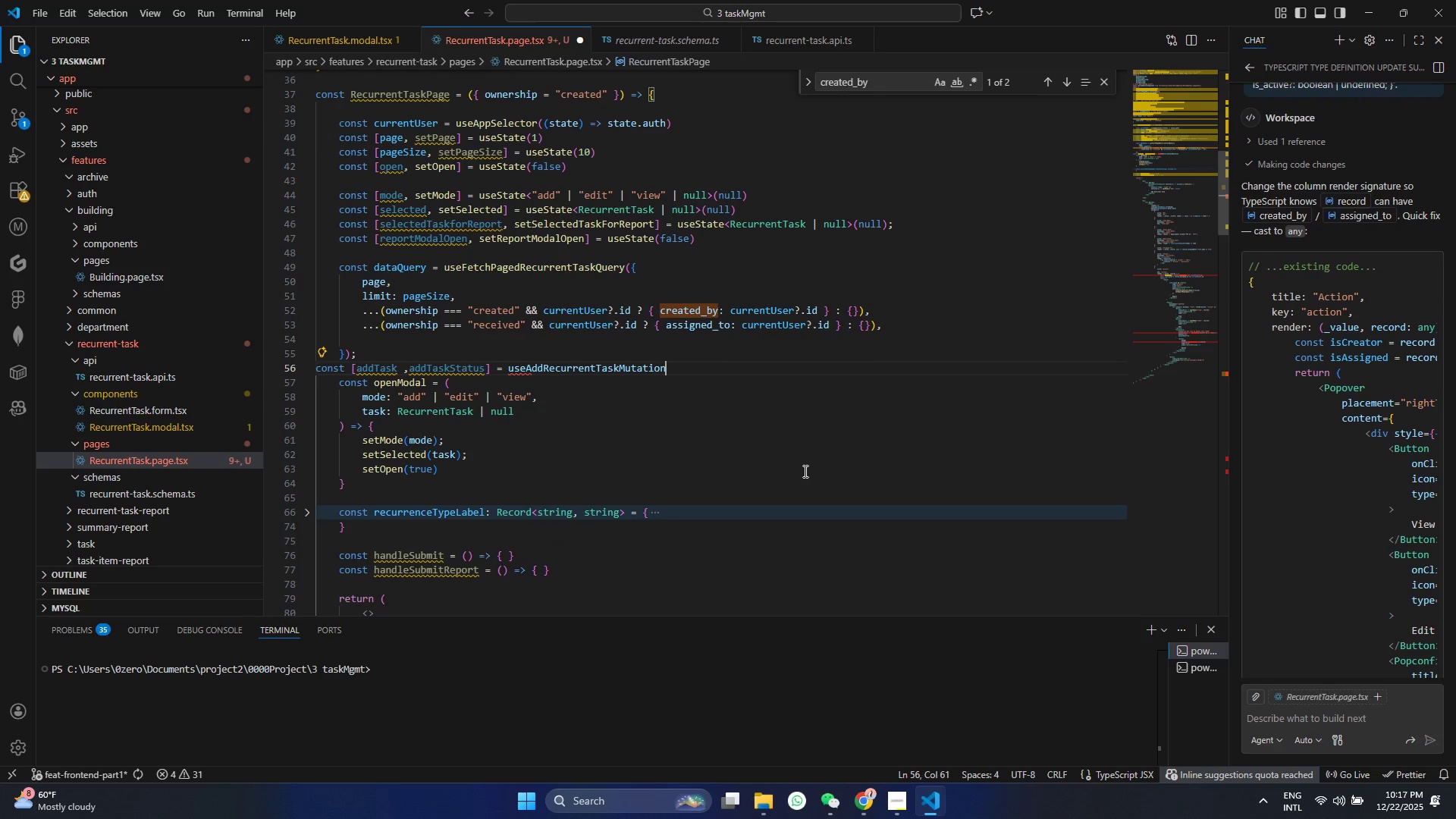 
key(Shift+9)
 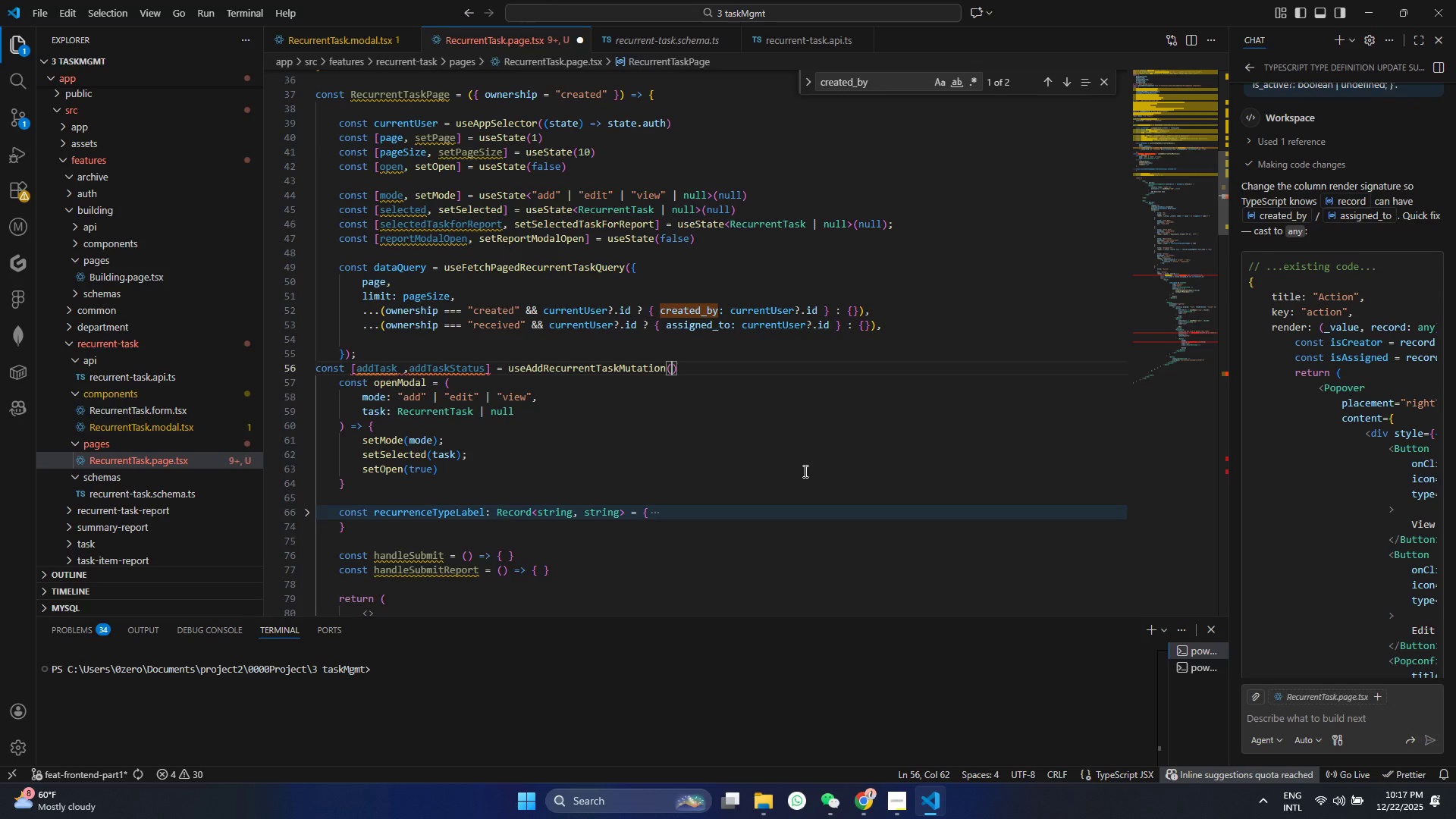 
key(Shift+ArrowRight)
 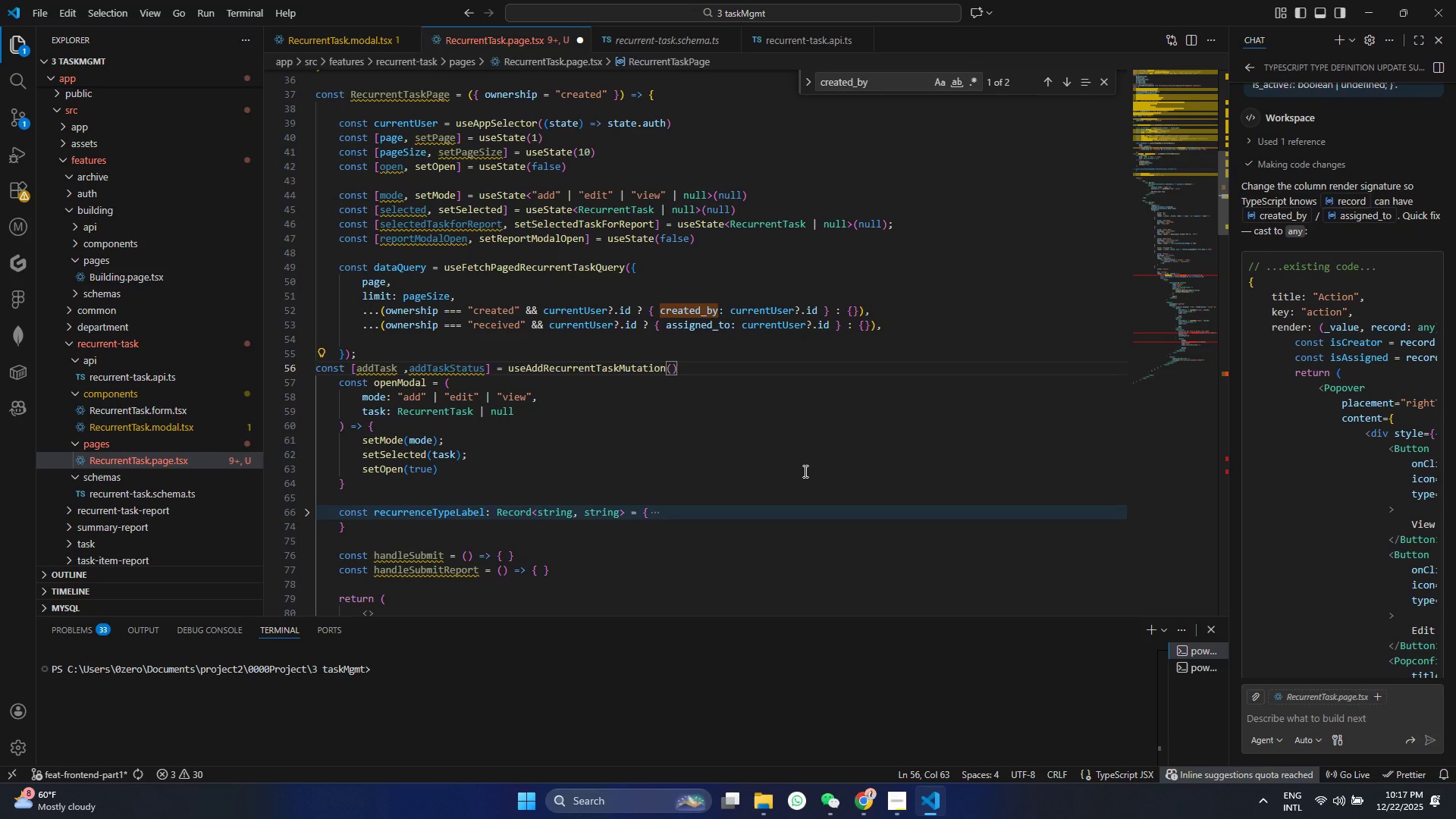 
key(Semicolon)
 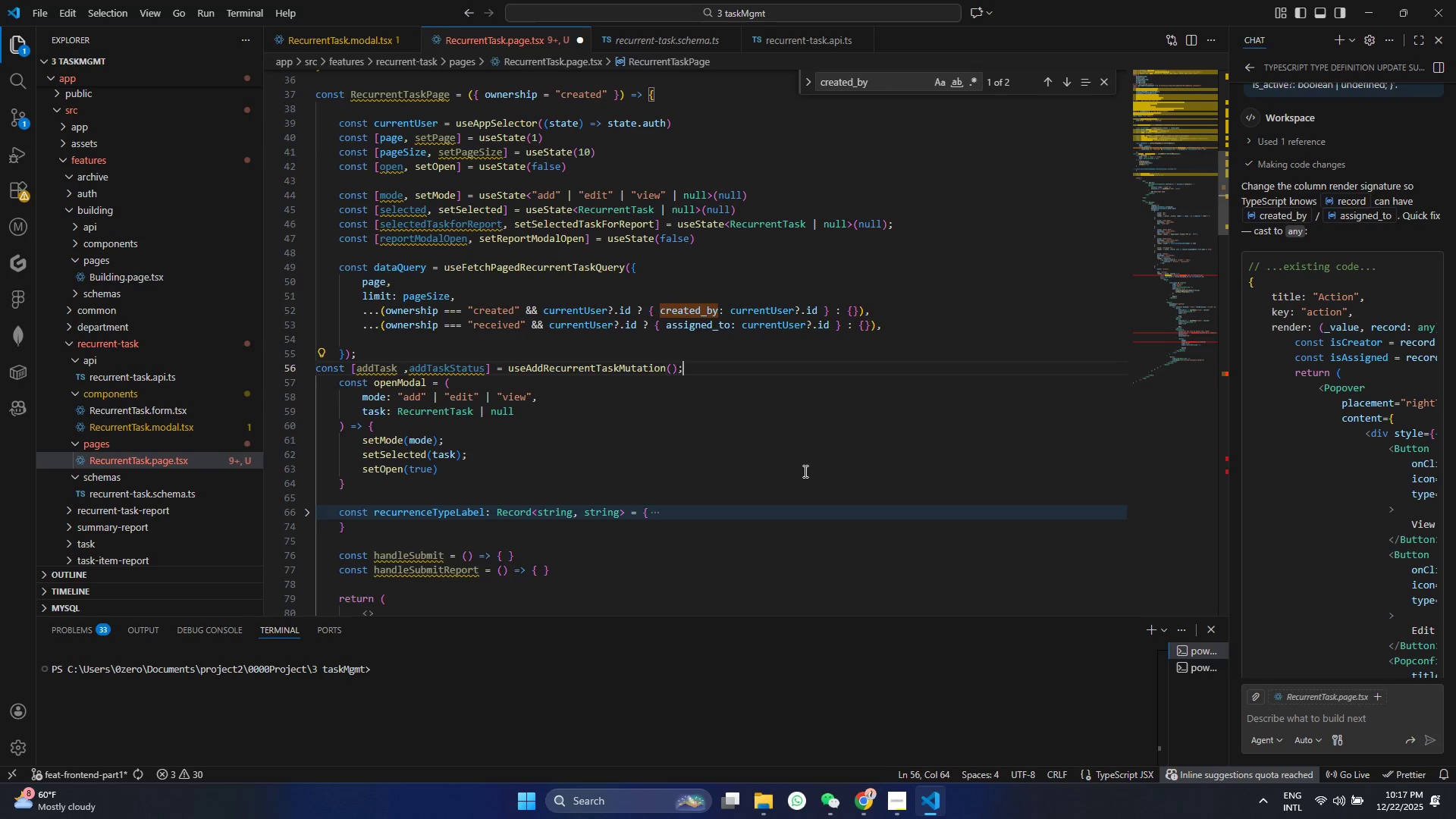 
key(Enter)
 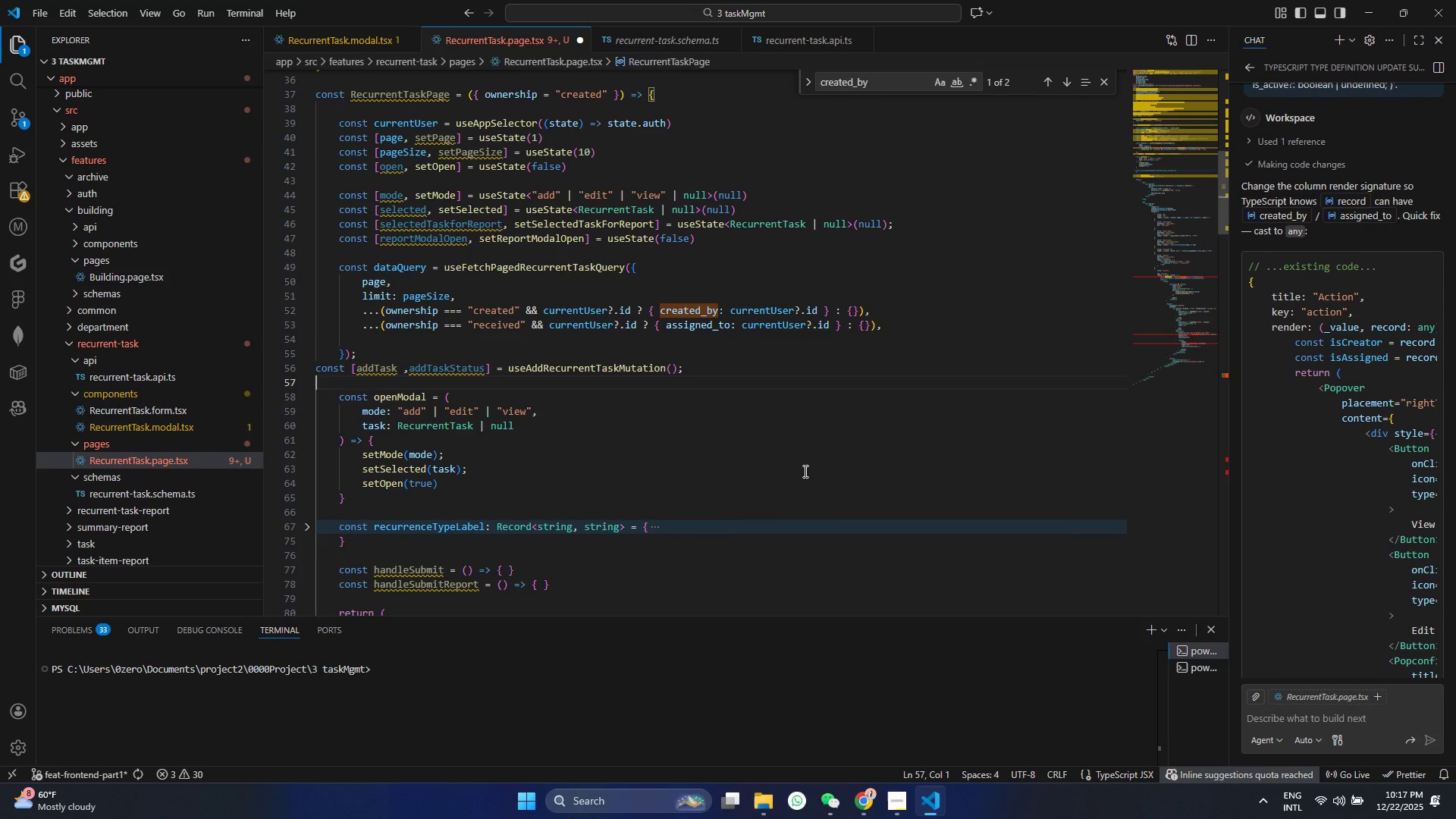 
key(ArrowUp)
 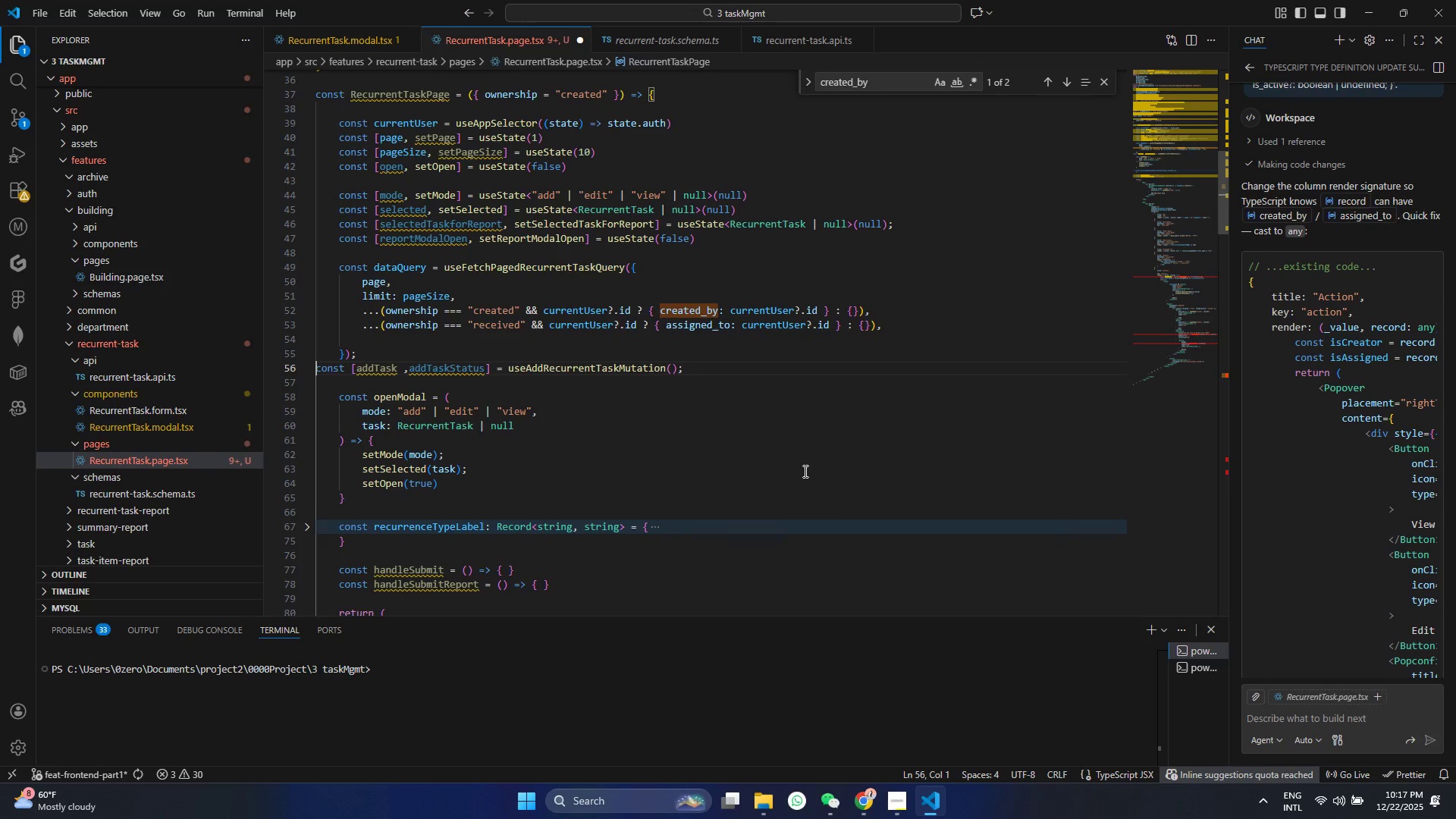 
hold_key(key=CapsLock, duration=0.53)
 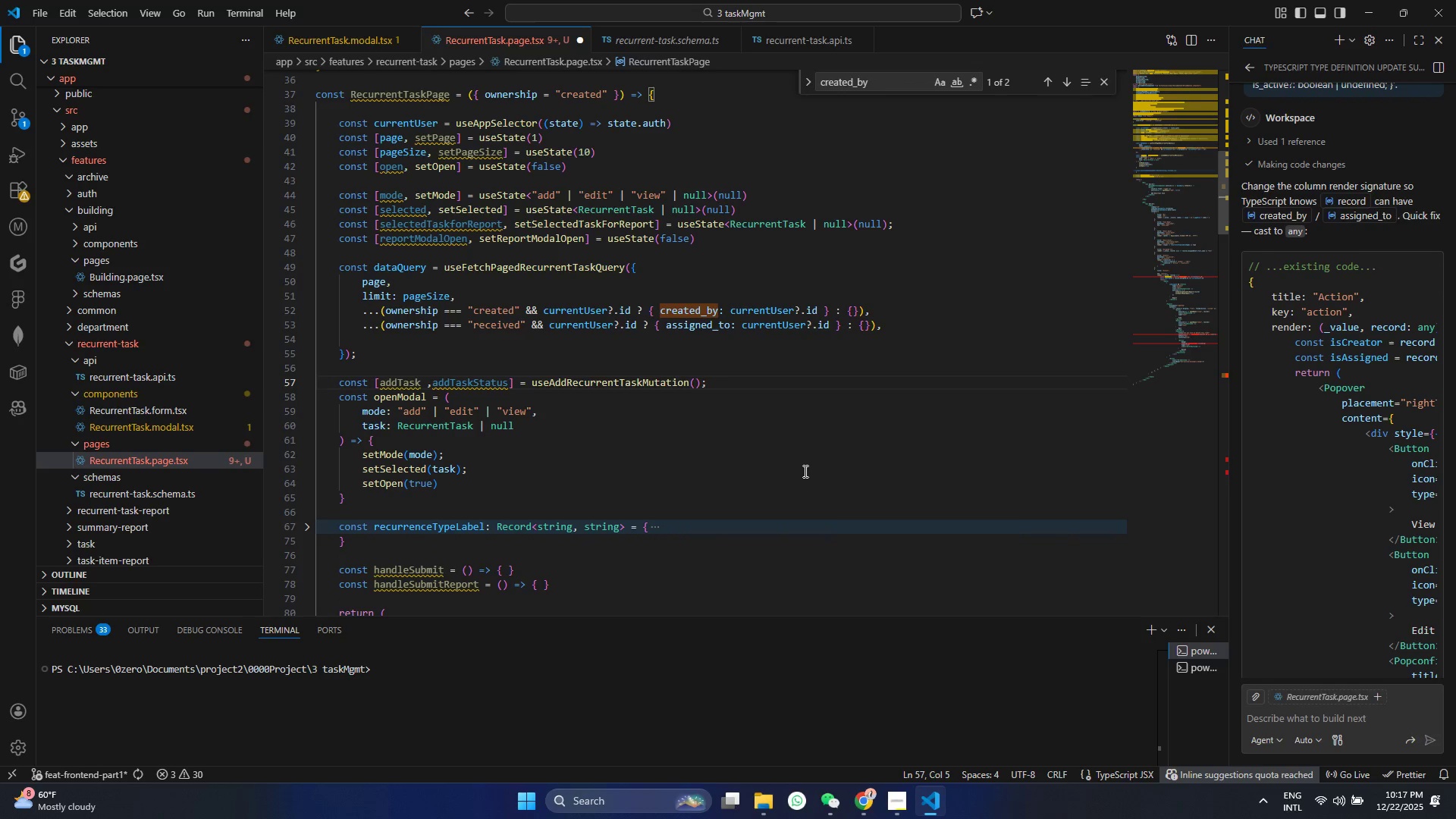 
key(Alt+AltLeft)
 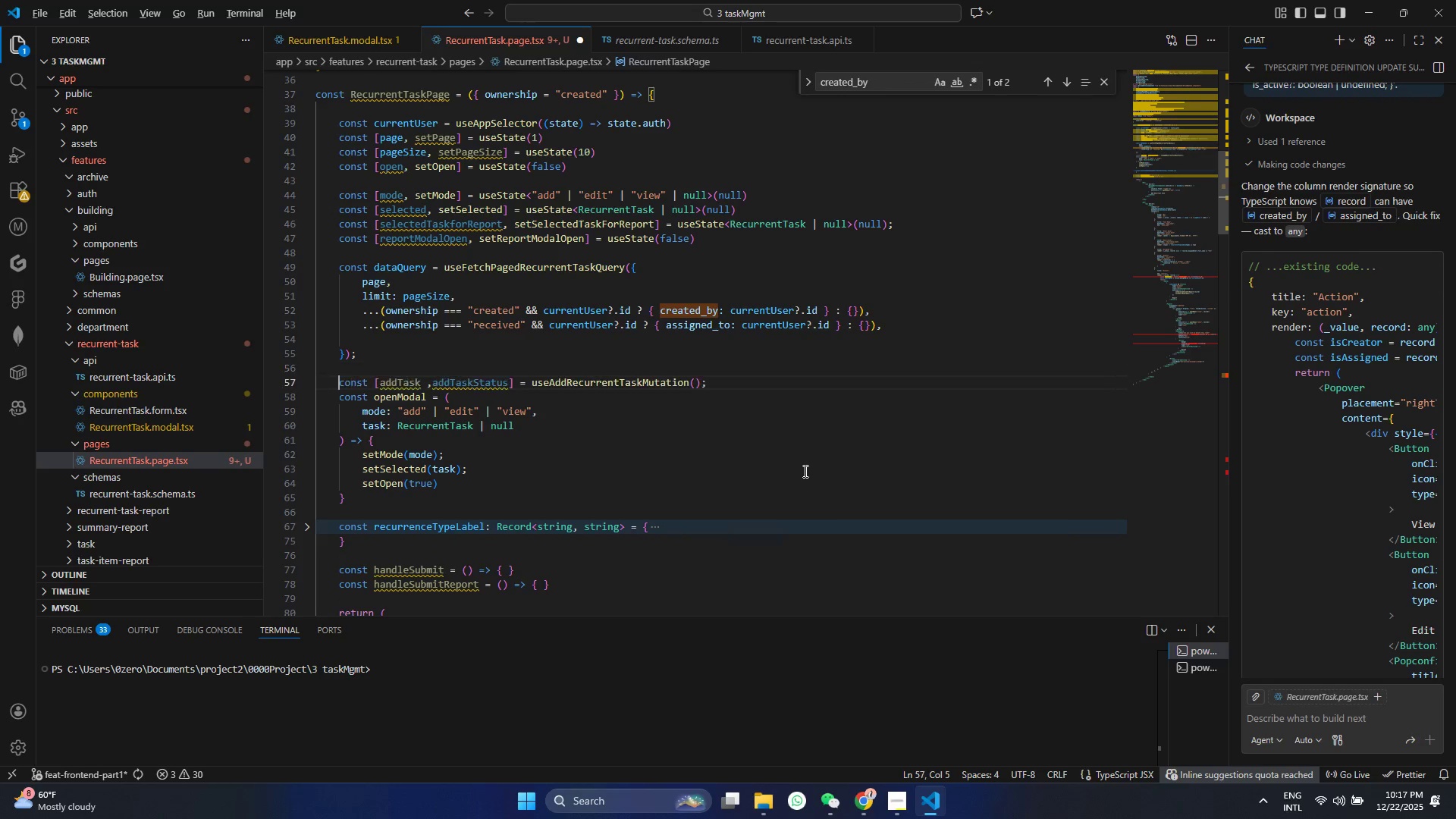 
key(Alt+ArrowDown)
 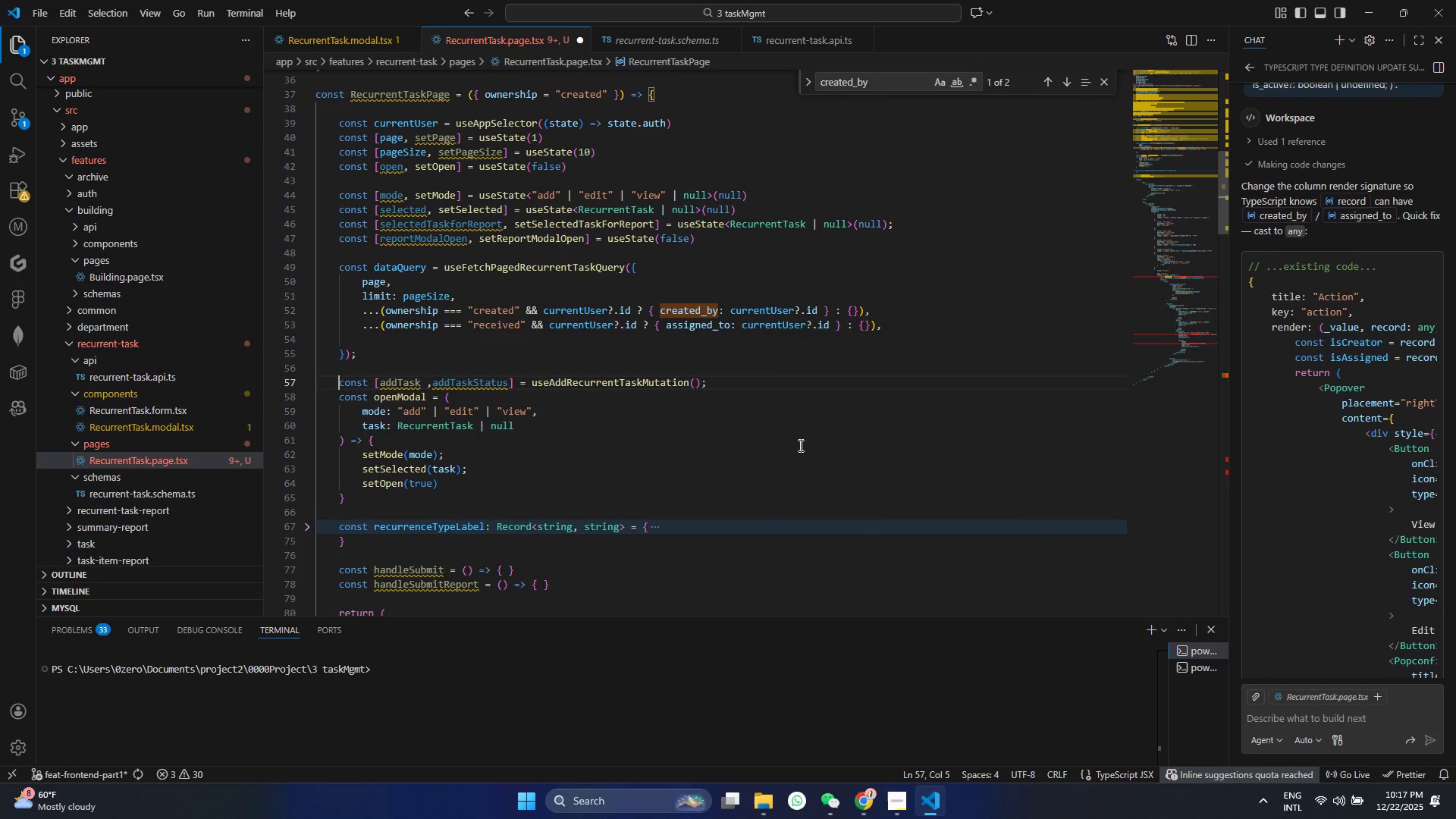 
key(Alt+Shift+AltLeft)
 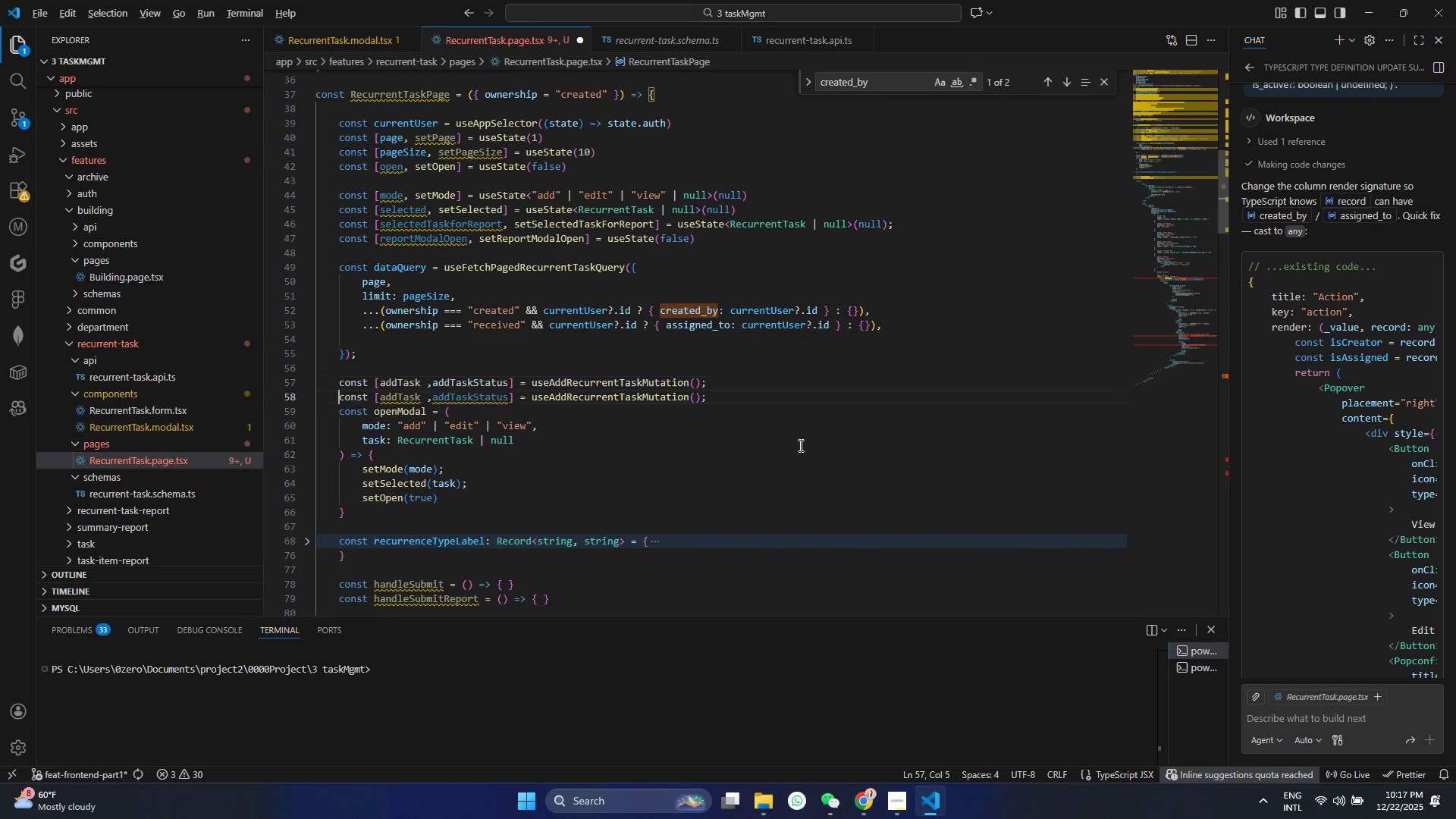 
key(Shift+ArrowDown)
 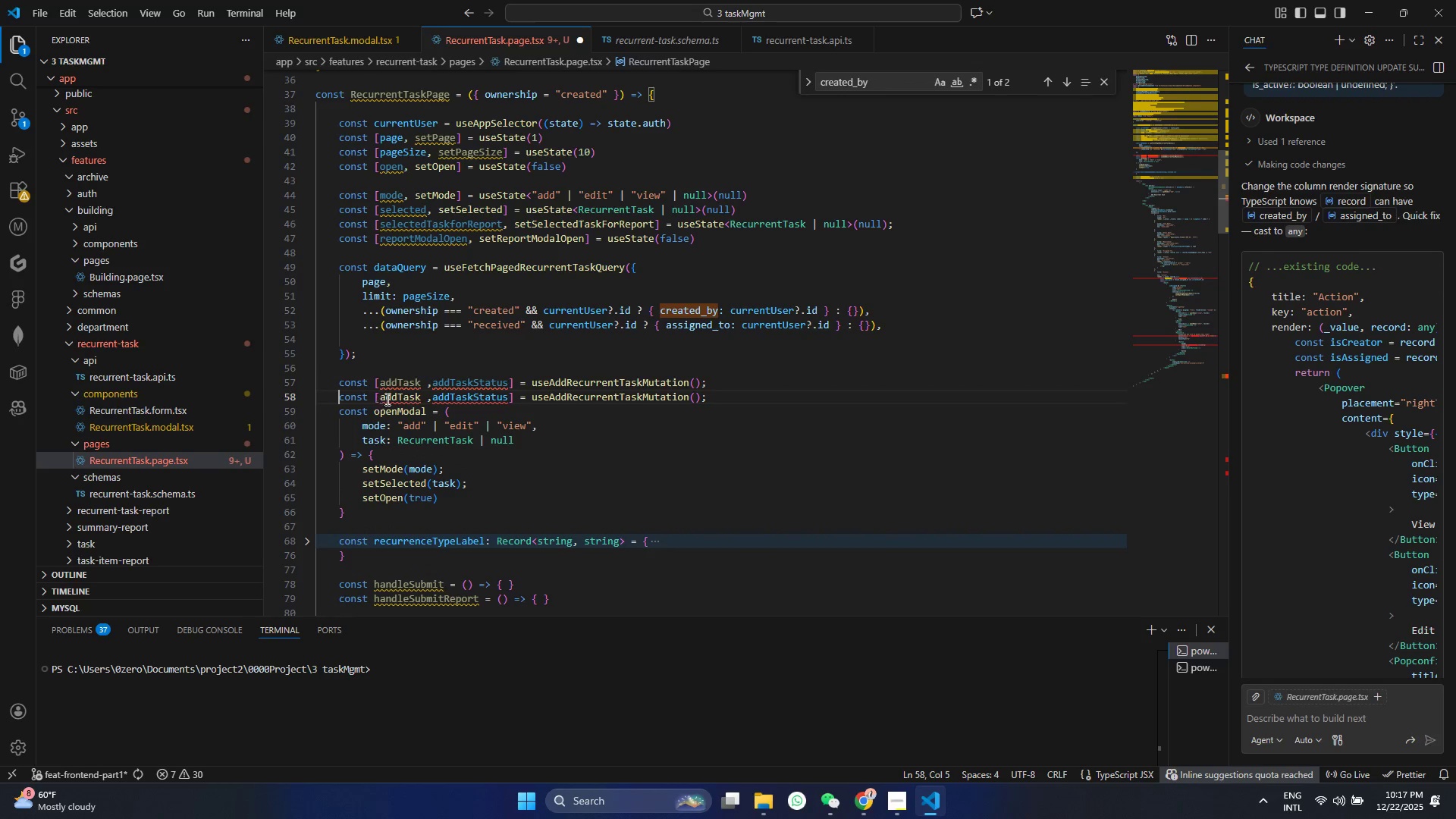 
left_click([398, 402])
 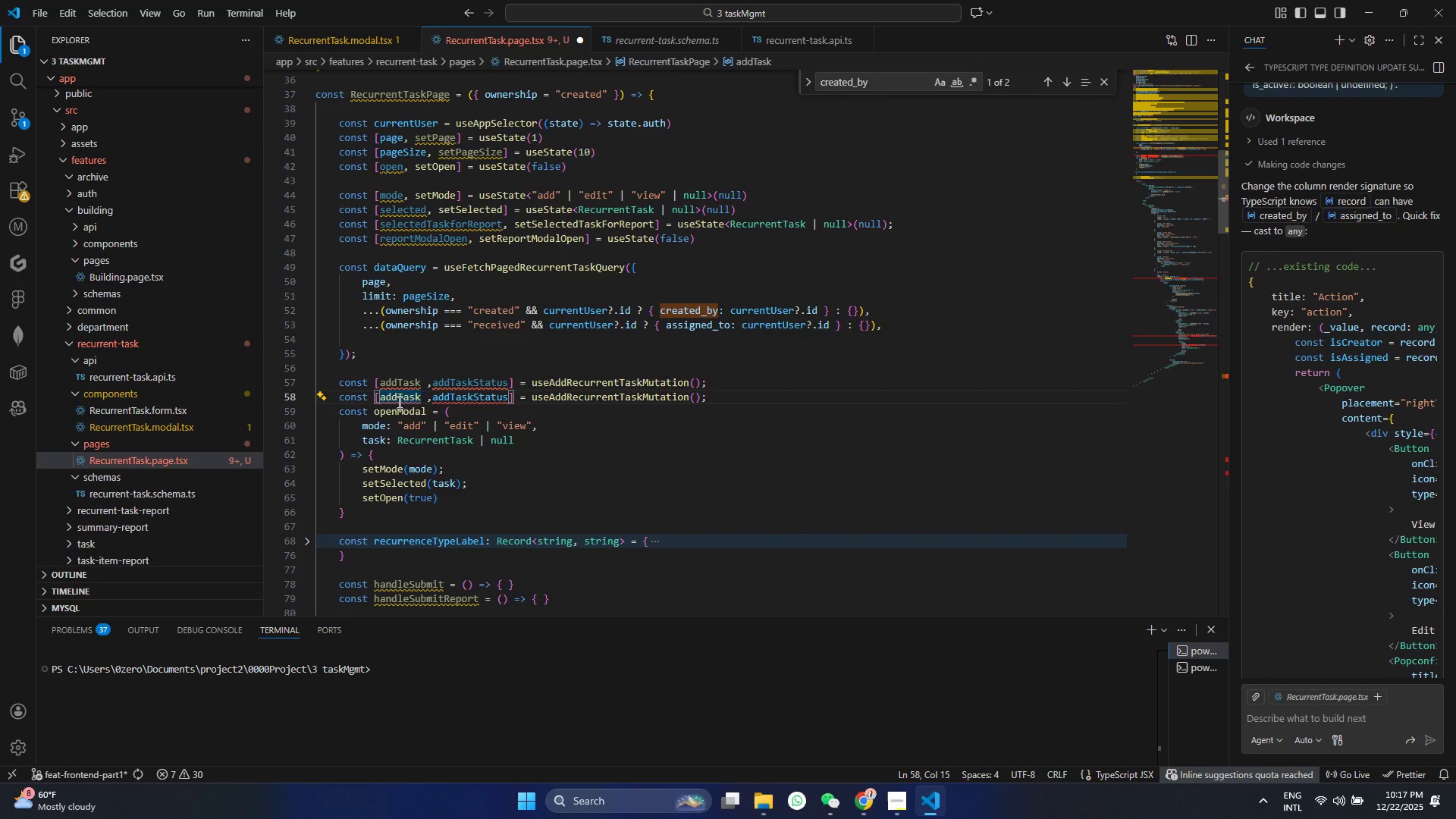 
key(Backspace)
key(Backspace)
key(Backspace)
type(EDIT)
key(Backspace)
key(Backspace)
key(Backspace)
key(Backspace)
type(edit)
 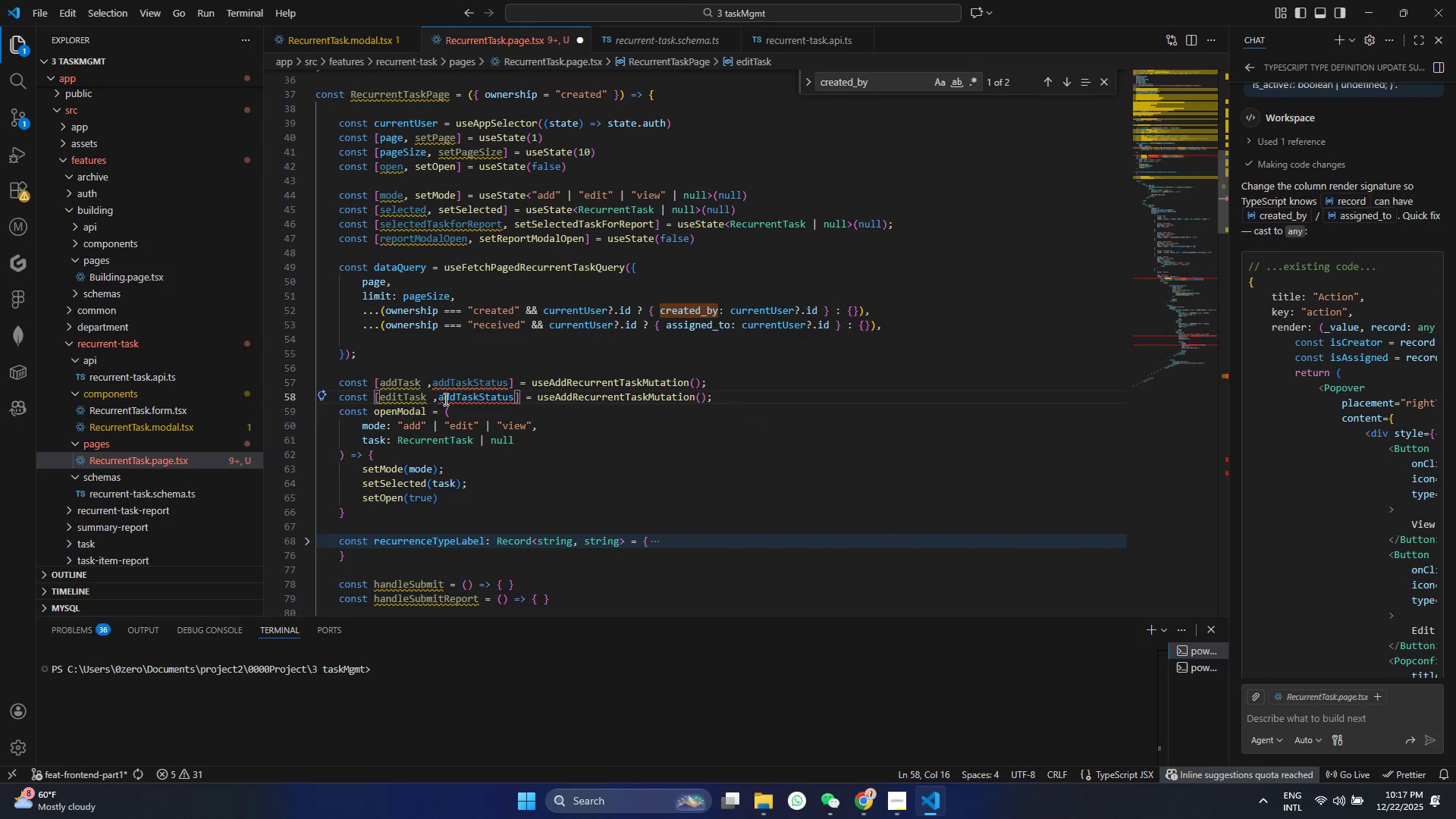 
left_click([457, 399])
 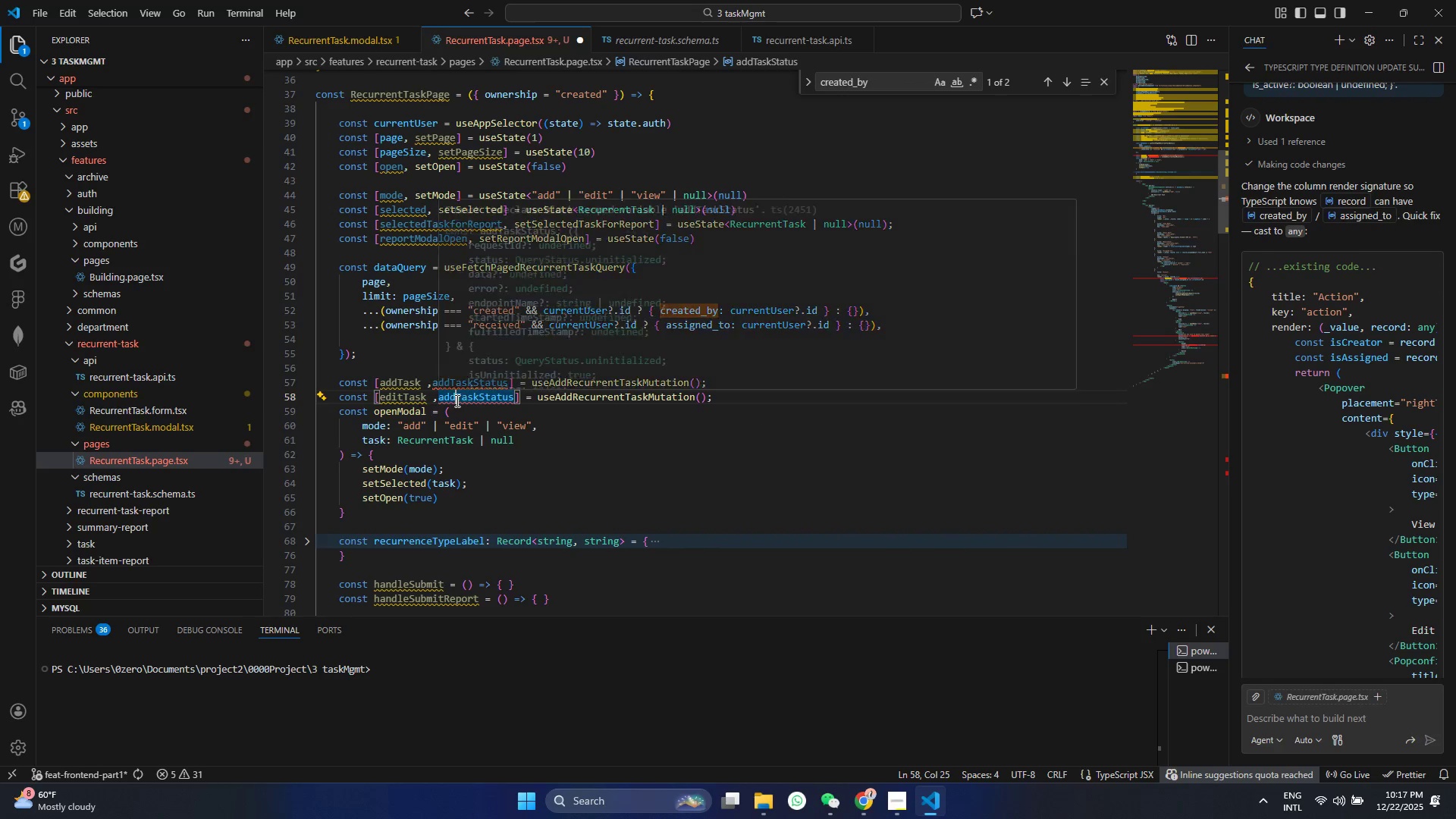 
key(Backspace)
key(Backspace)
key(Backspace)
type(edit)
 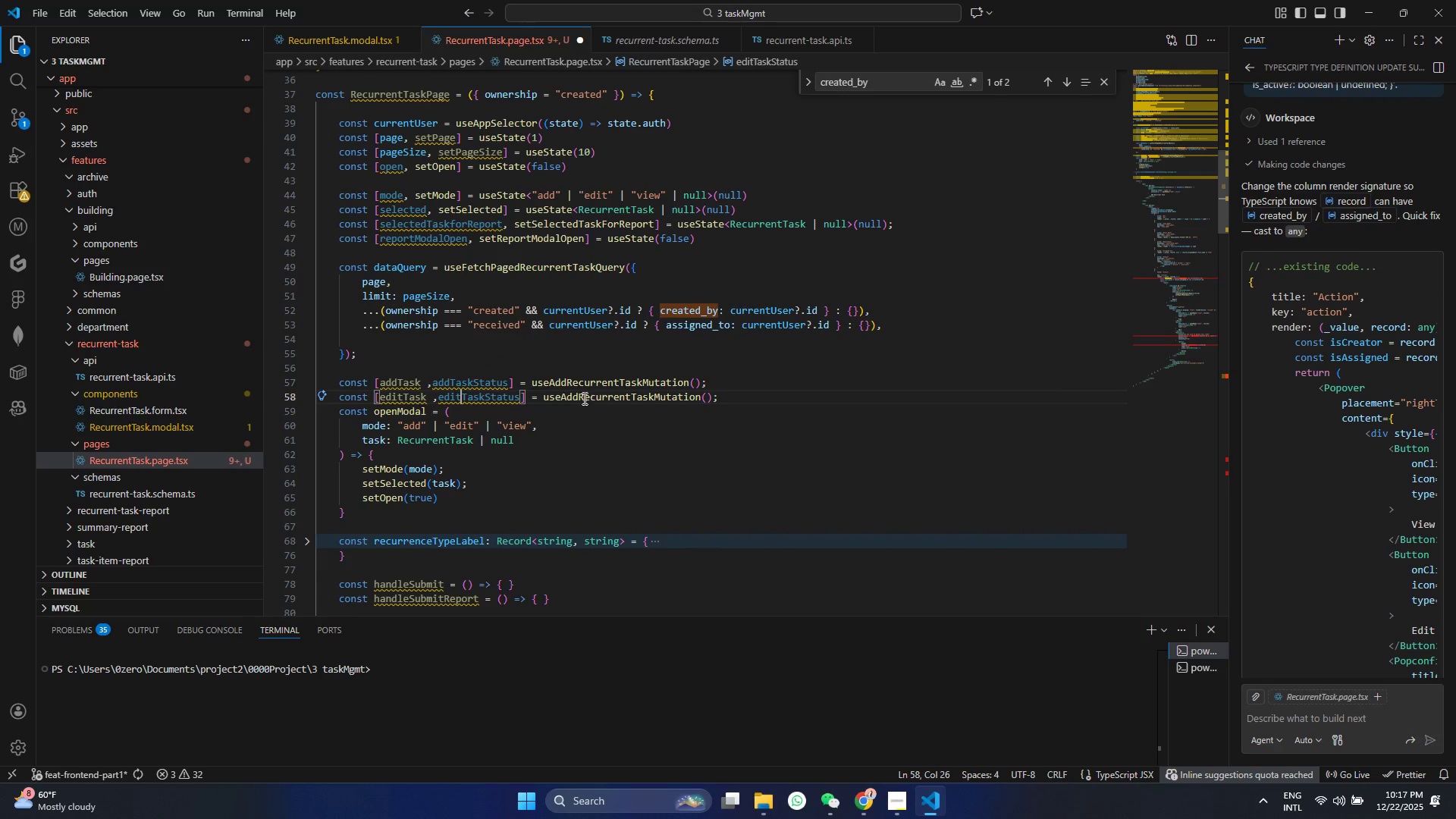 
left_click([578, 397])
 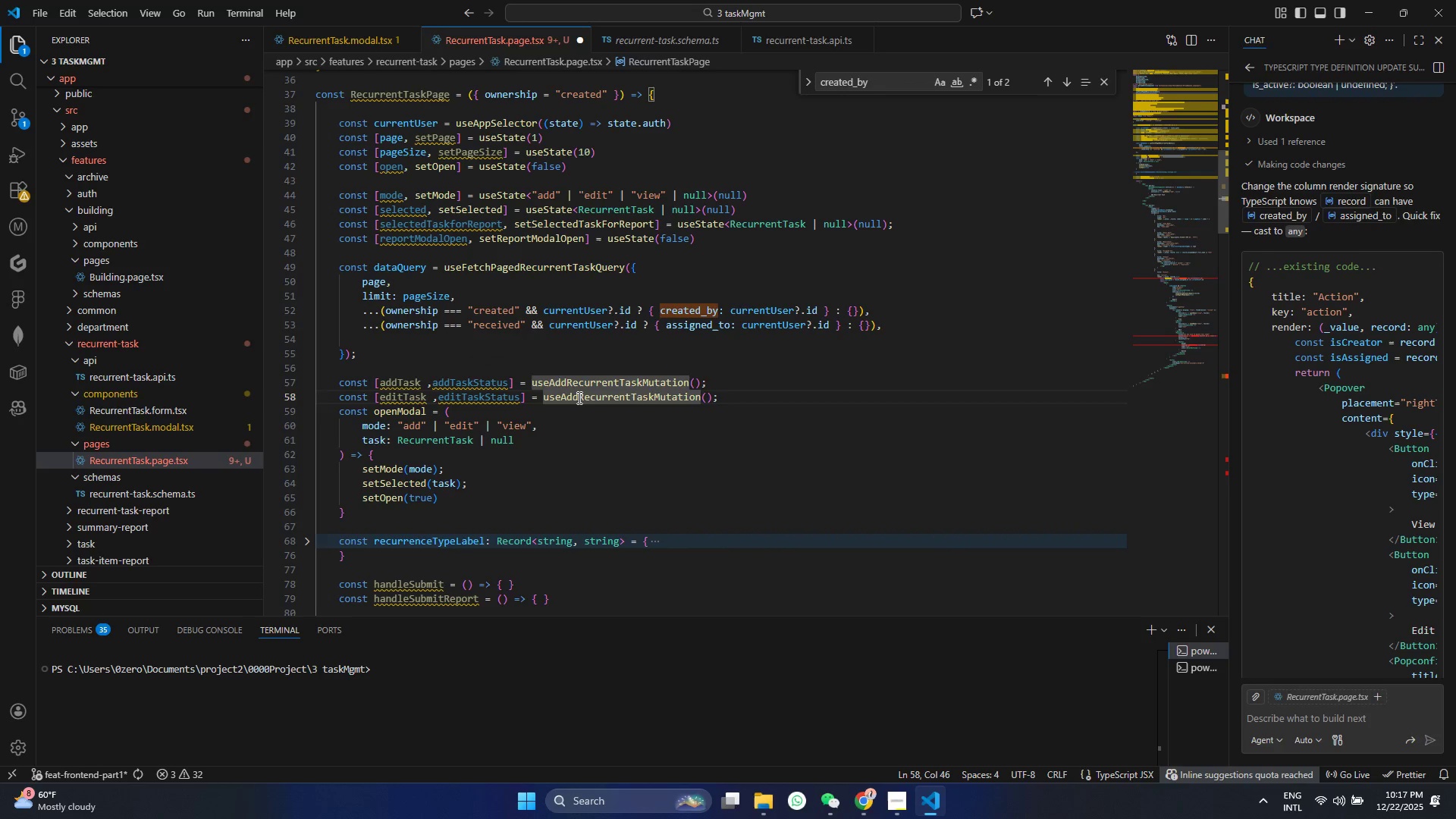 
key(Backspace)
key(Backspace)
key(Backspace)
type(ed)
key(Backspace)
key(Backspace)
type(Update)
 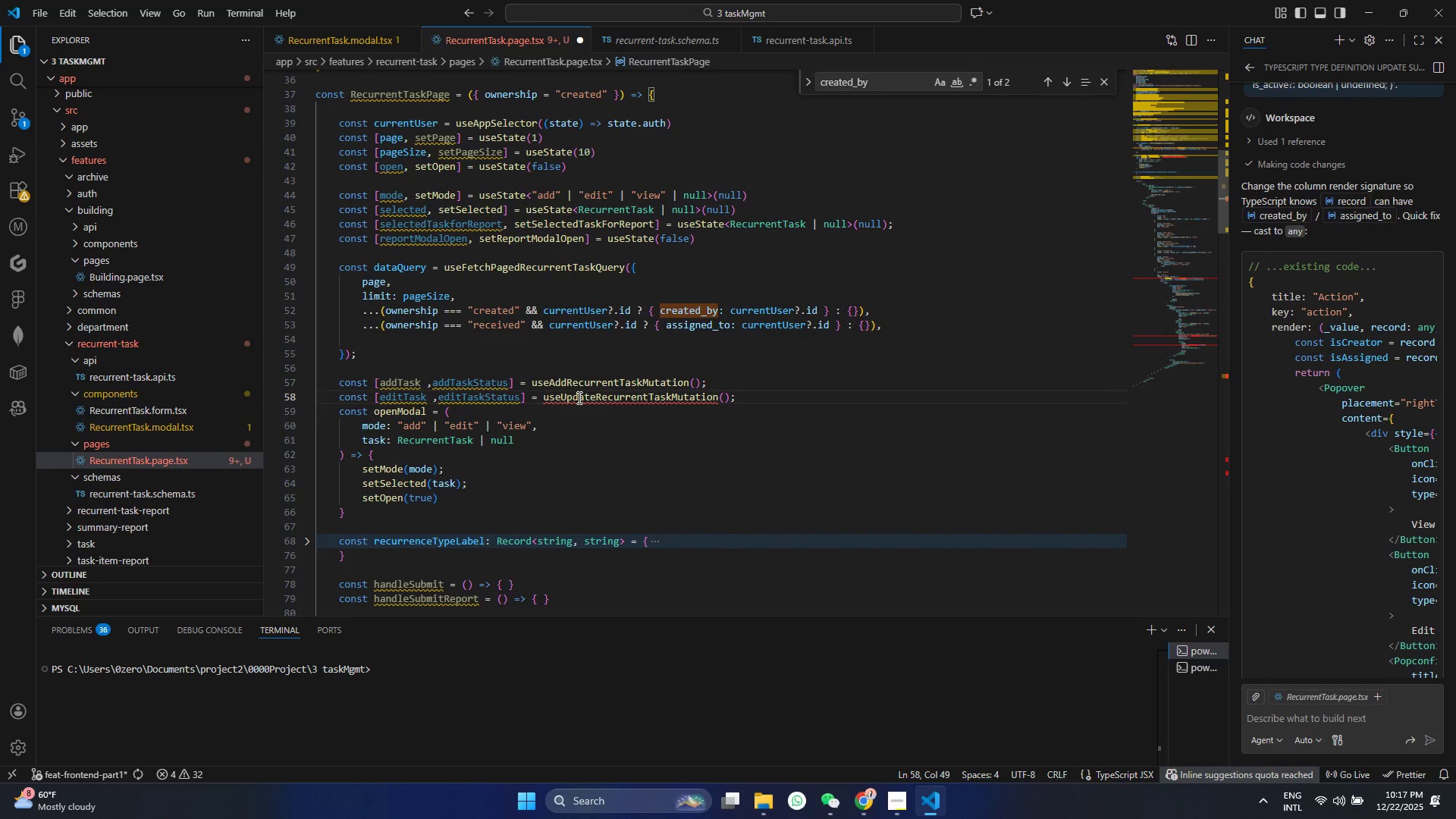 
left_click([682, 395])
 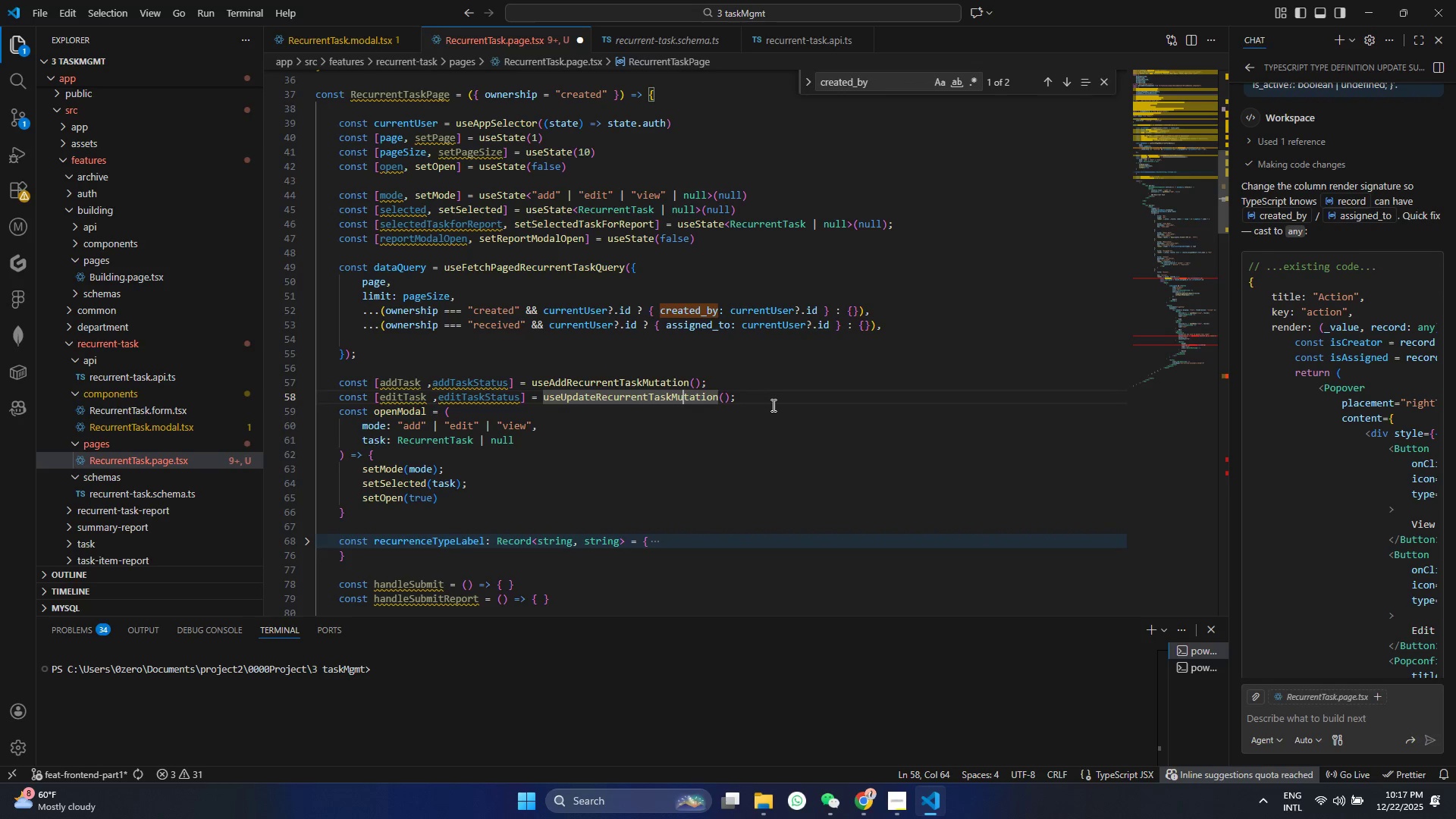 
hold_key(key=AltLeft, duration=0.41)
 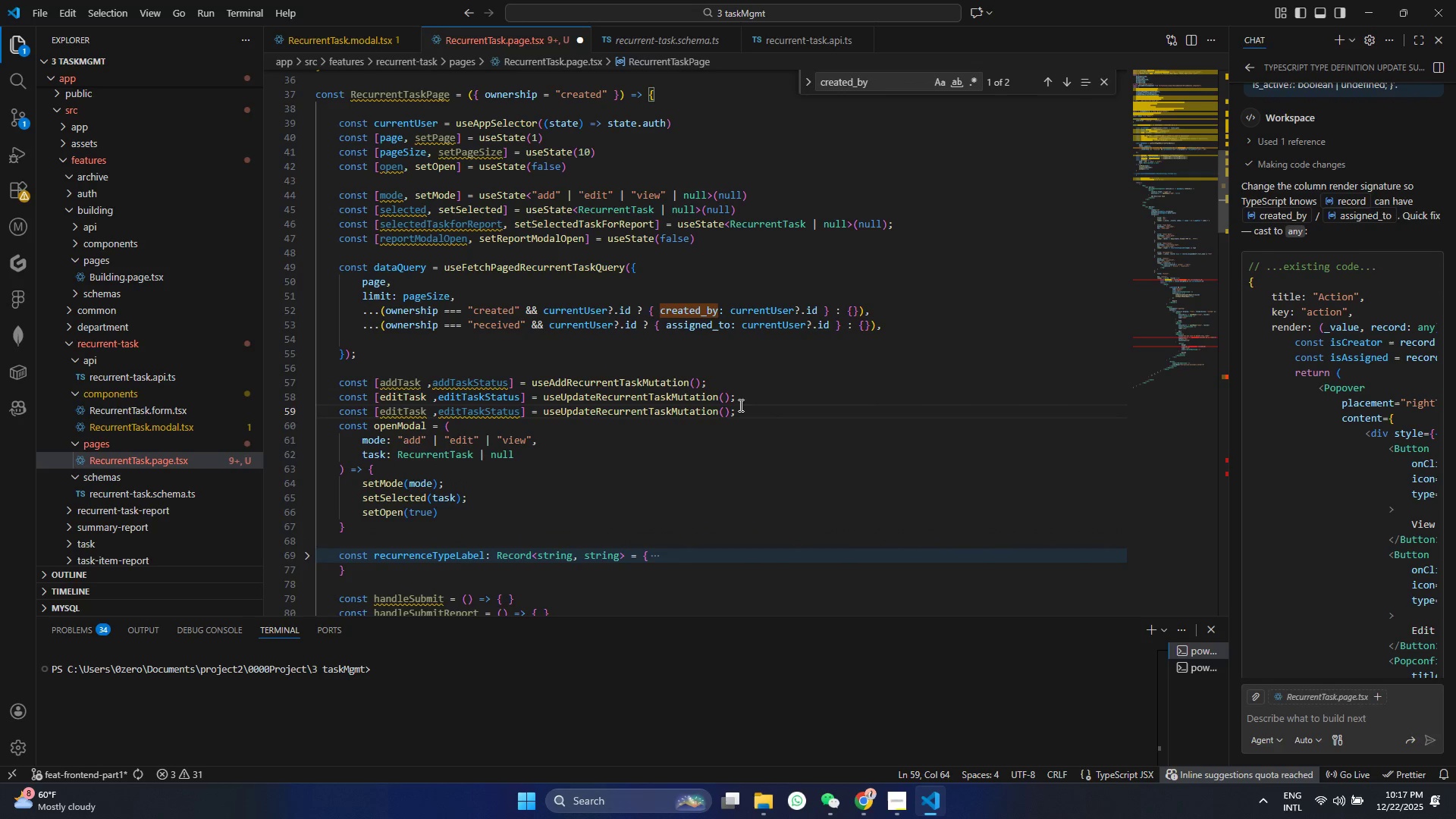 
key(Shift+ArrowDown)
 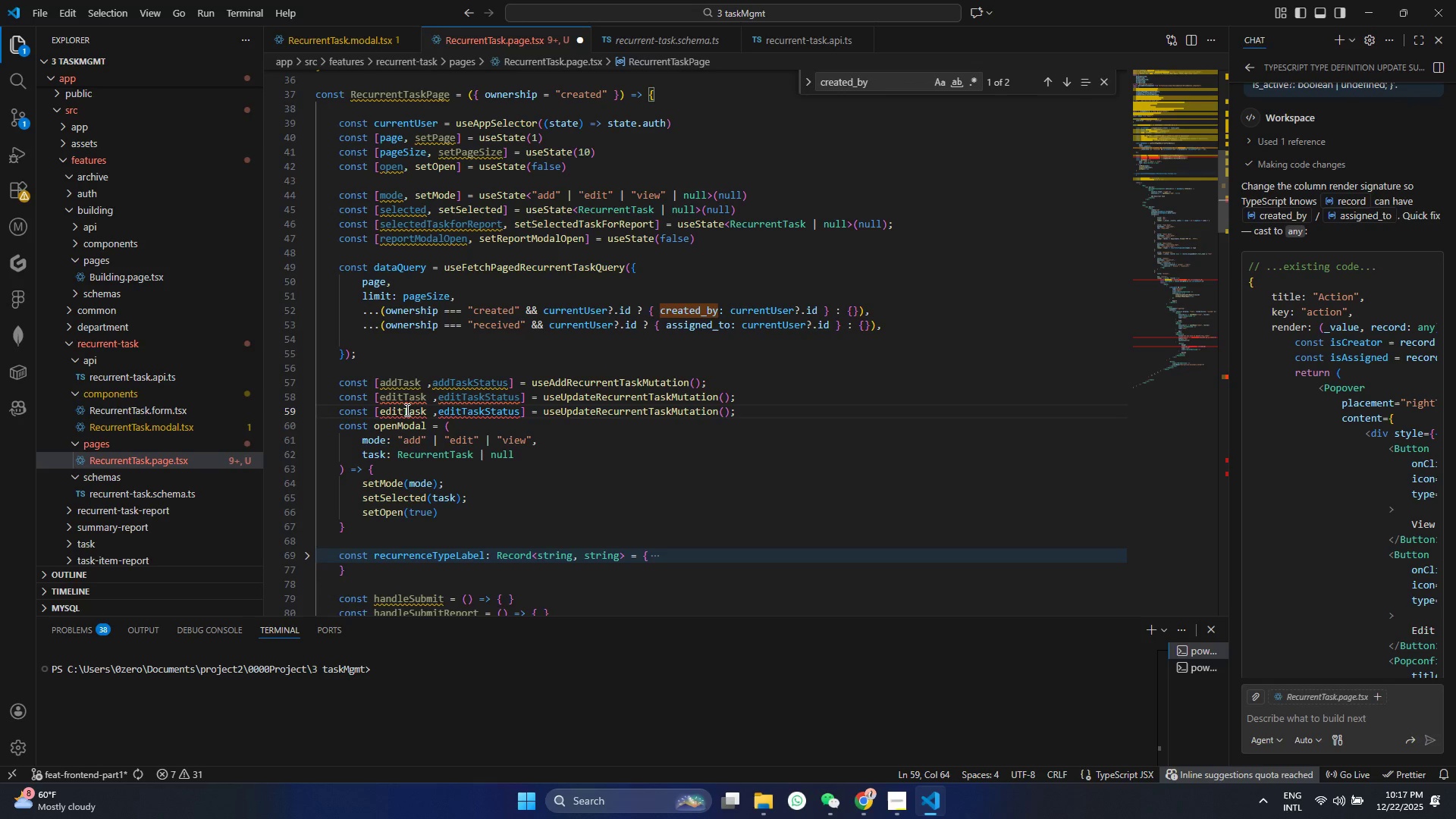 
double_click([400, 412])
 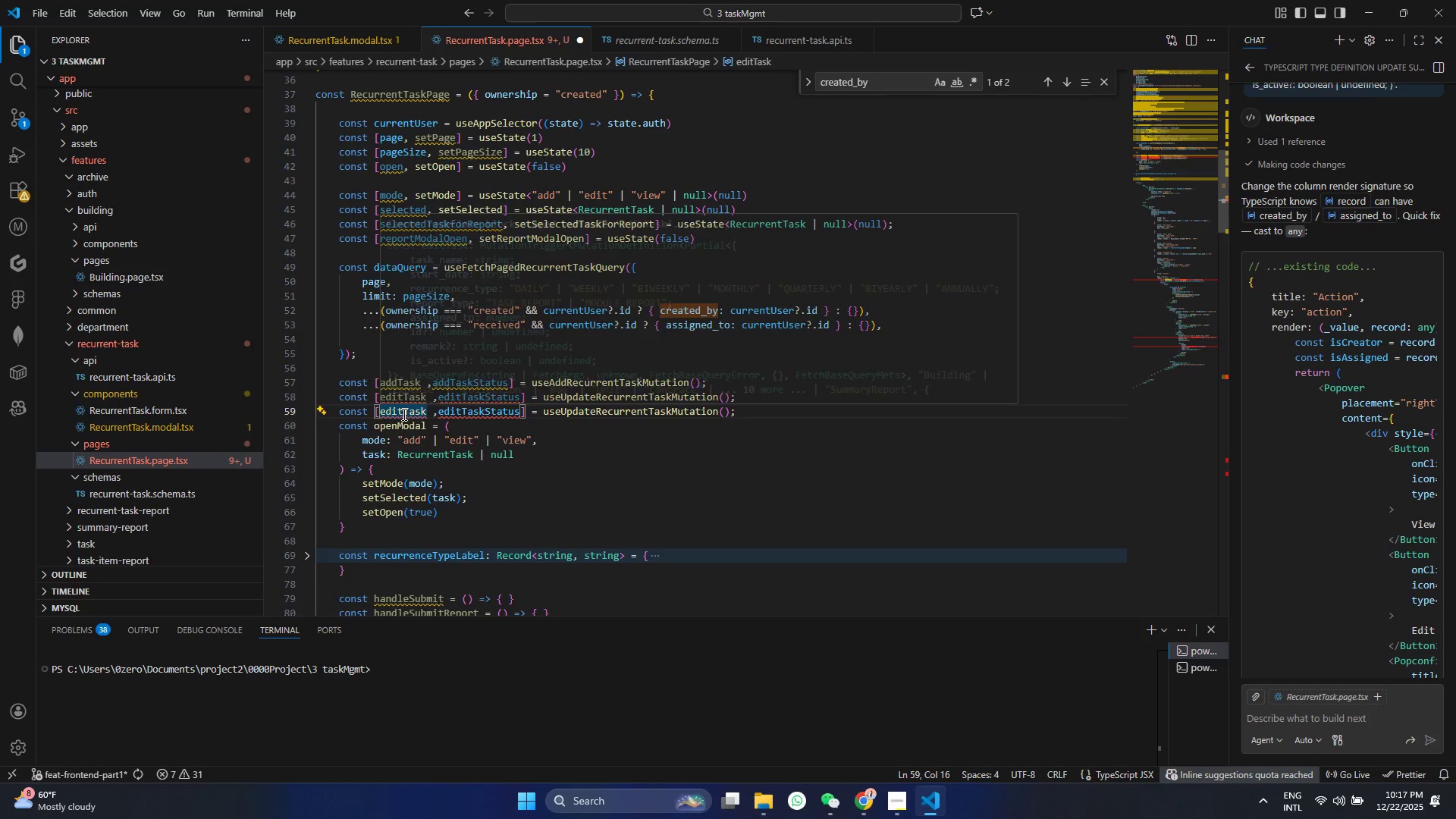 
key(Backspace)
key(Backspace)
key(Backspace)
key(Backspace)
type(delete)
 